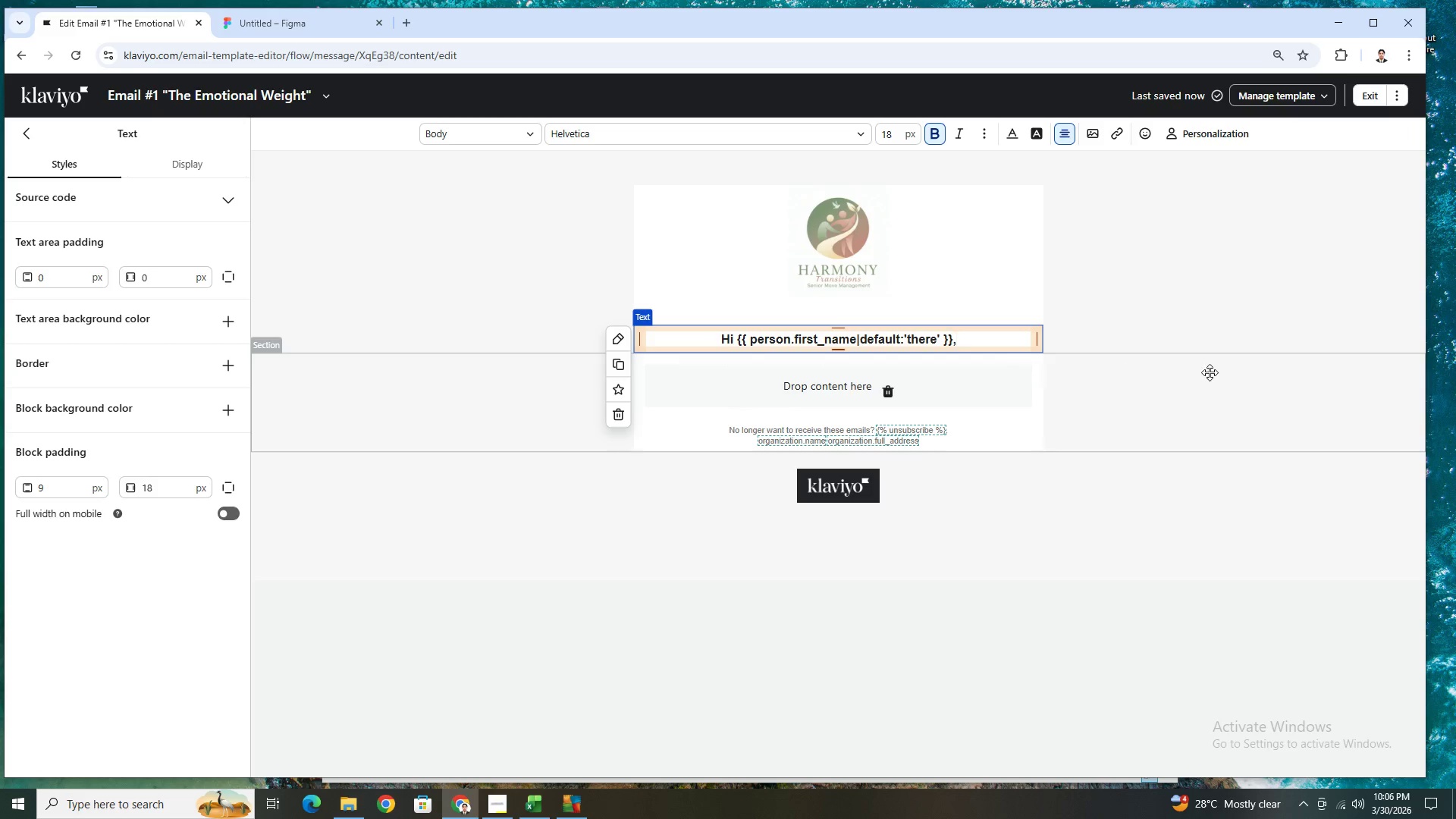 
left_click([1211, 372])
 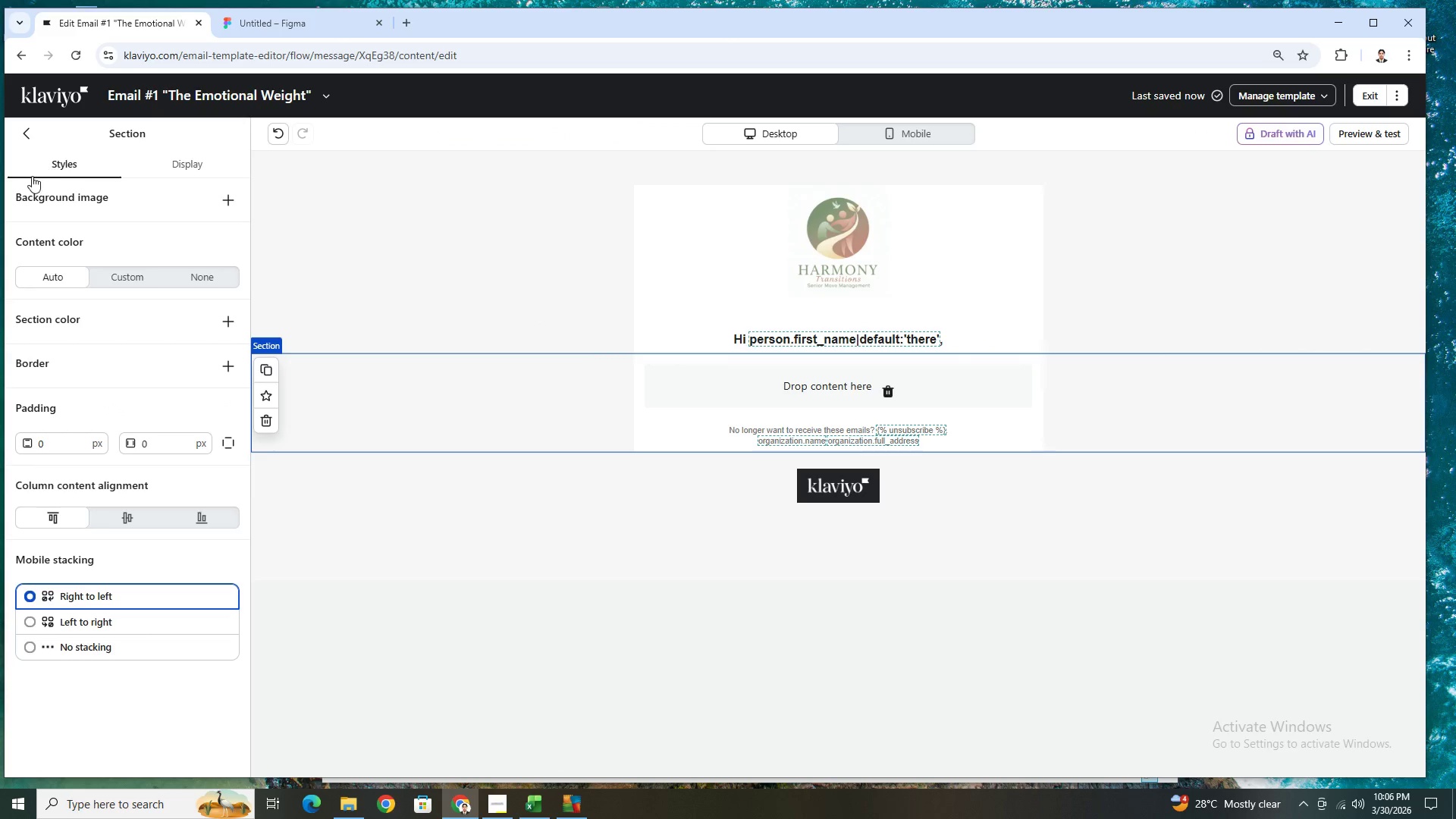 
left_click([17, 128])
 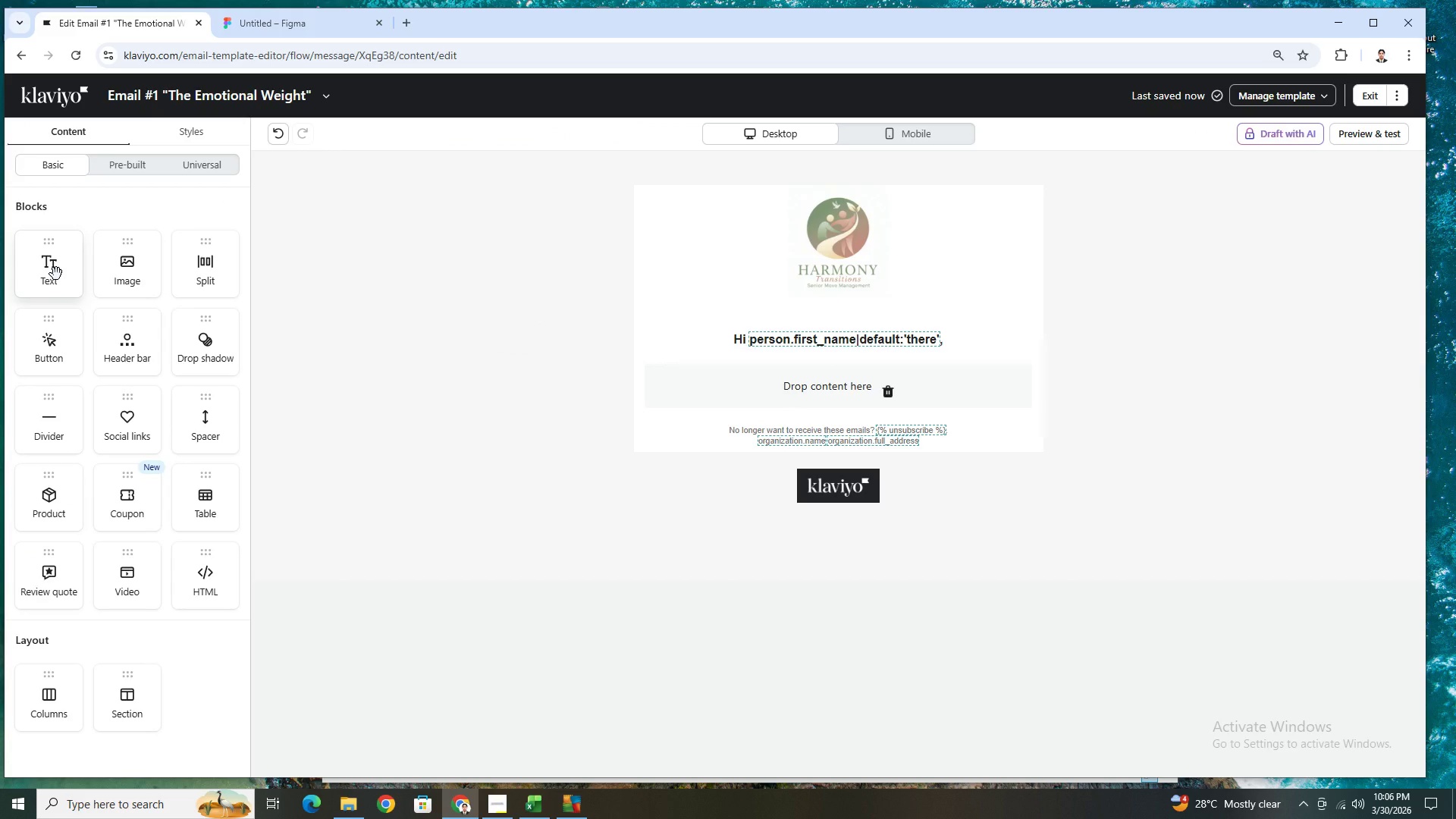 
left_click_drag(start_coordinate=[56, 274], to_coordinate=[920, 375])
 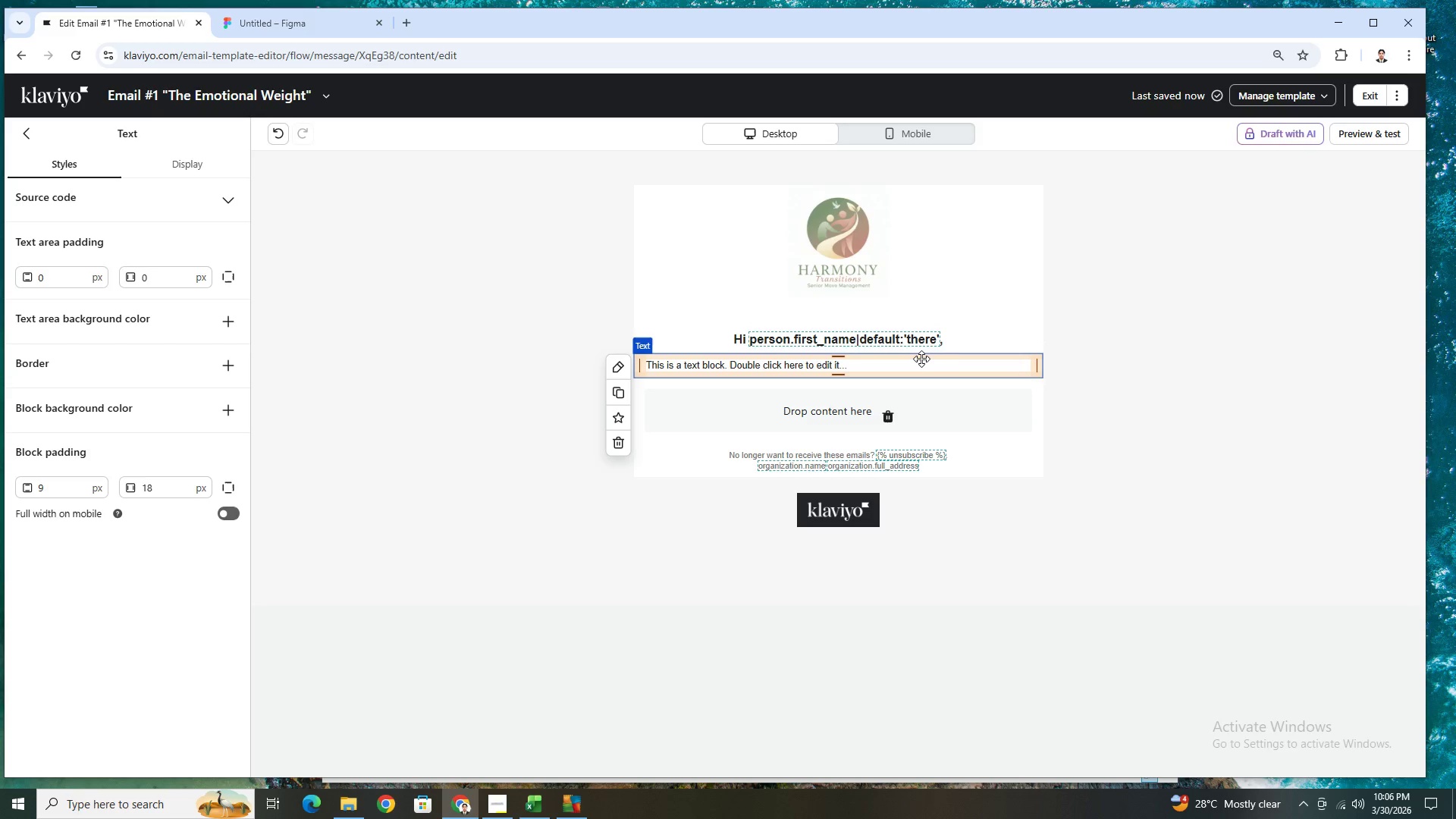 
double_click([921, 362])
 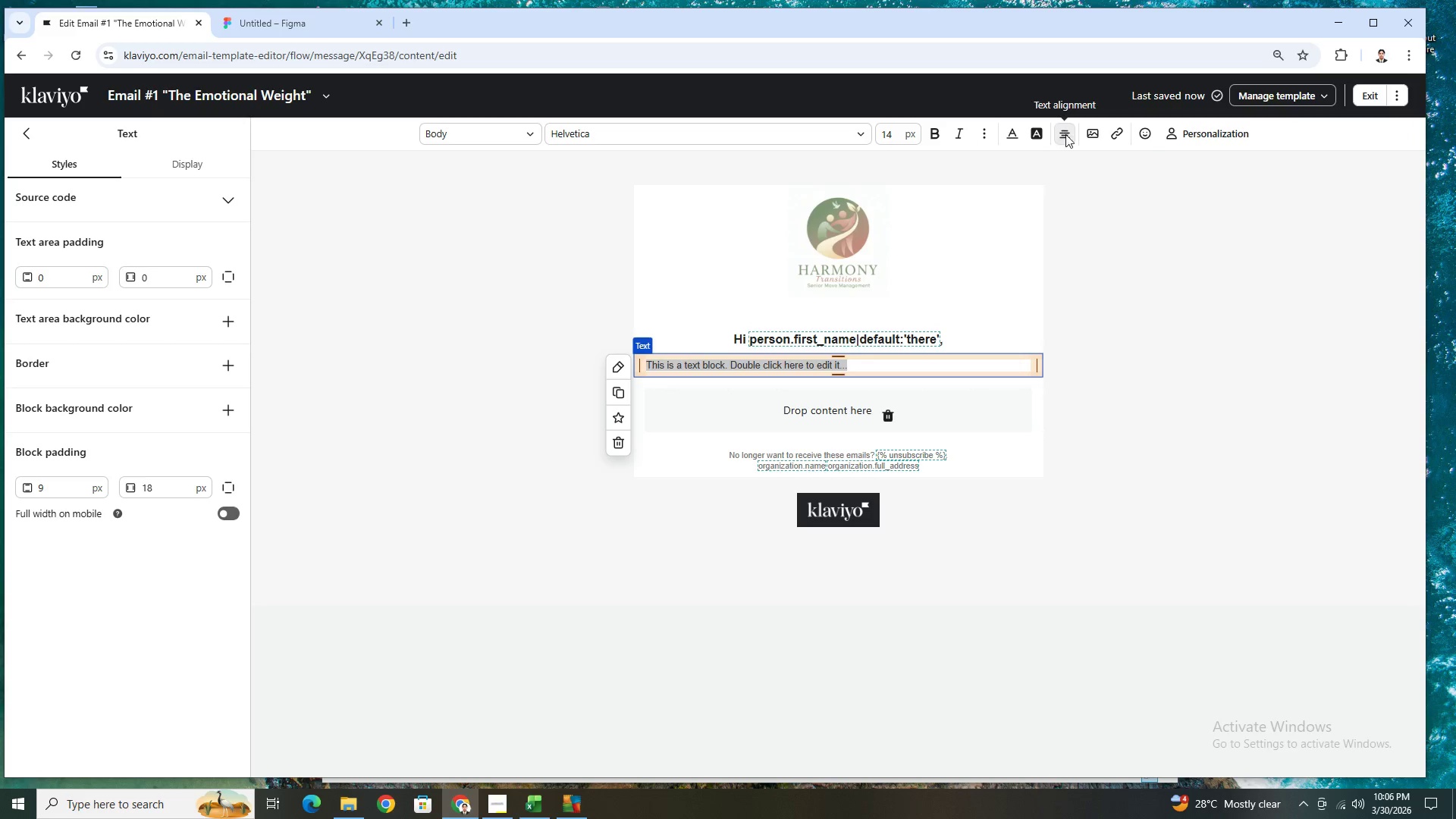 
left_click([1090, 155])
 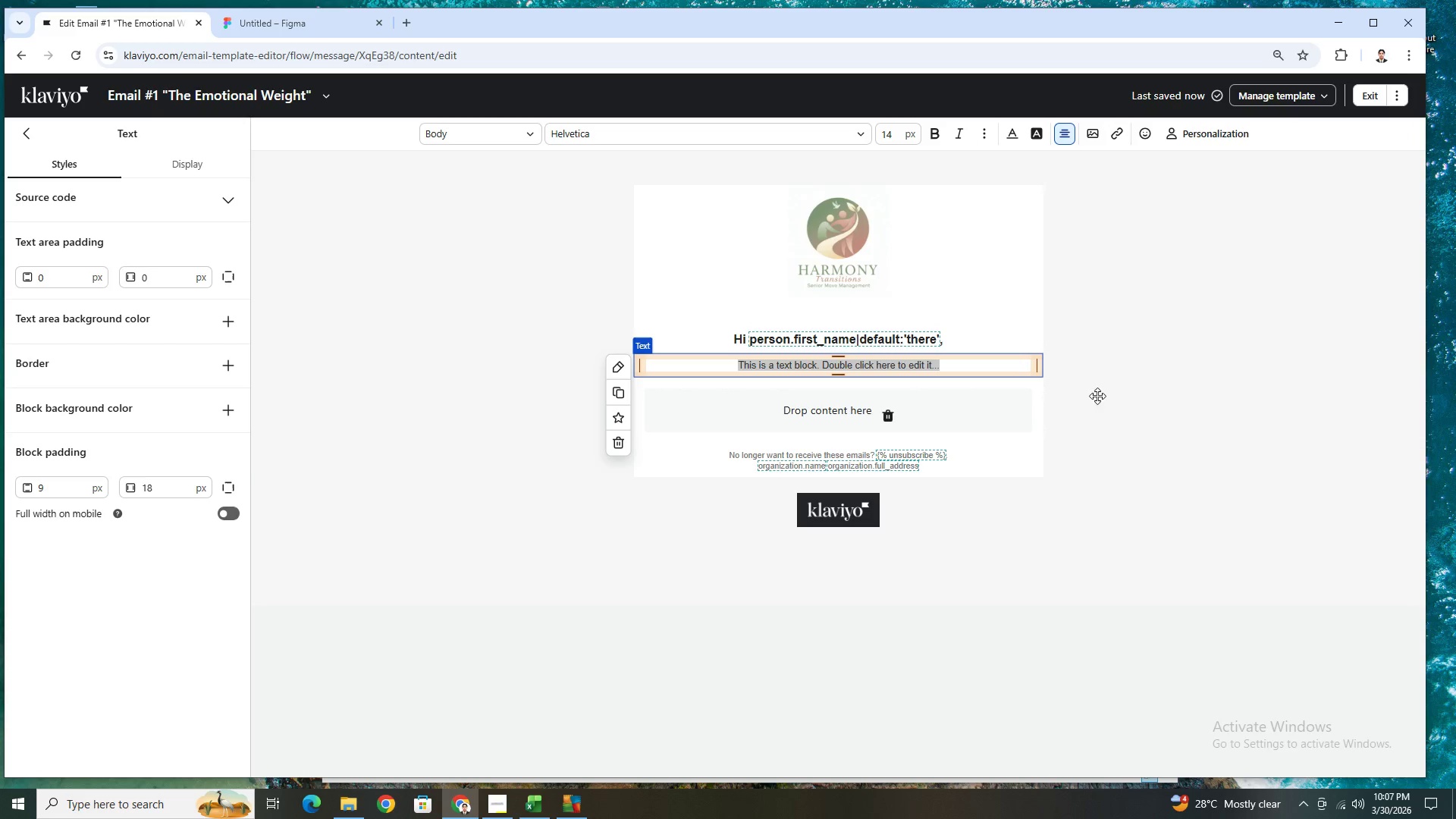 
double_click([964, 406])
 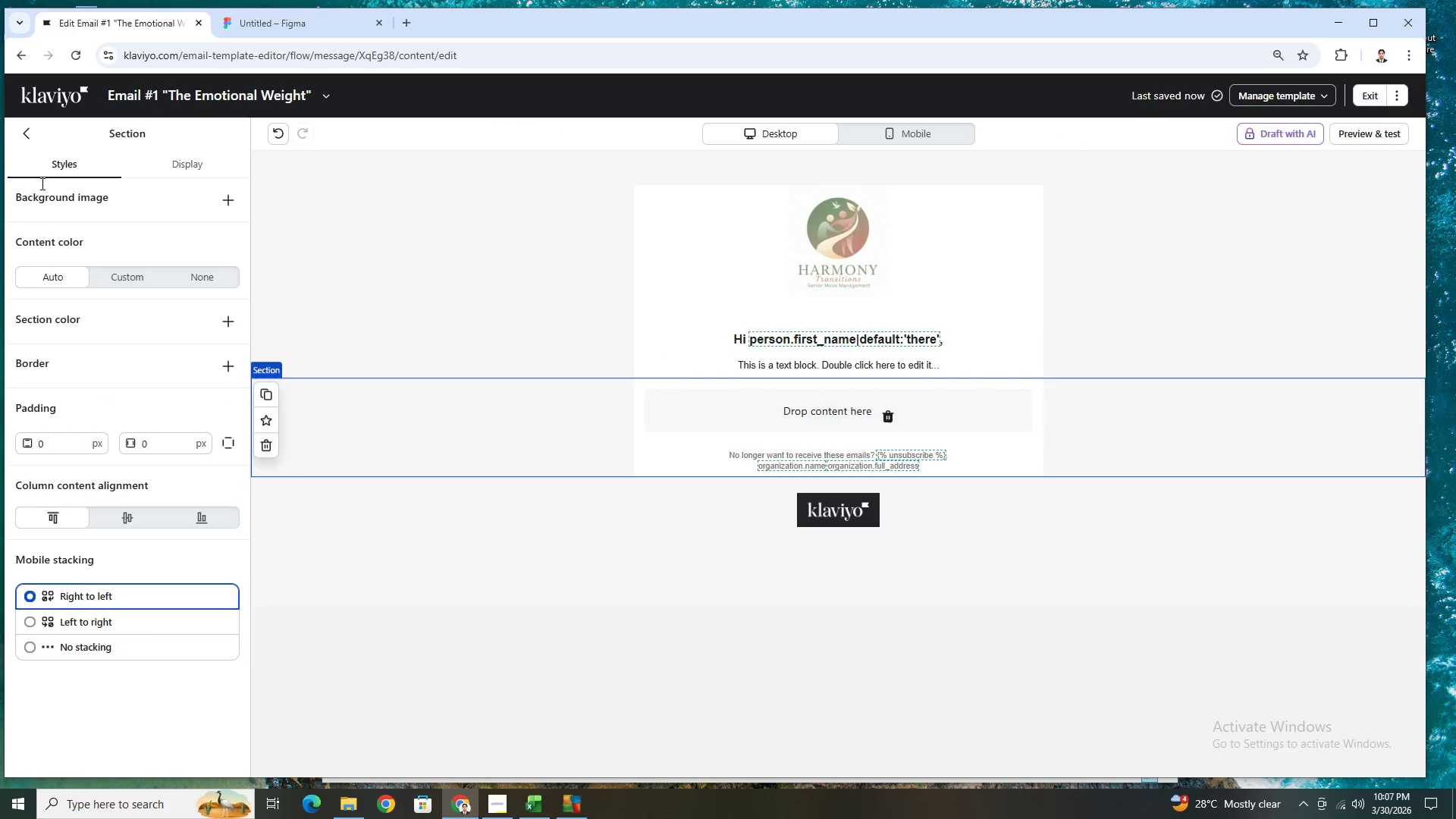 
left_click([24, 133])
 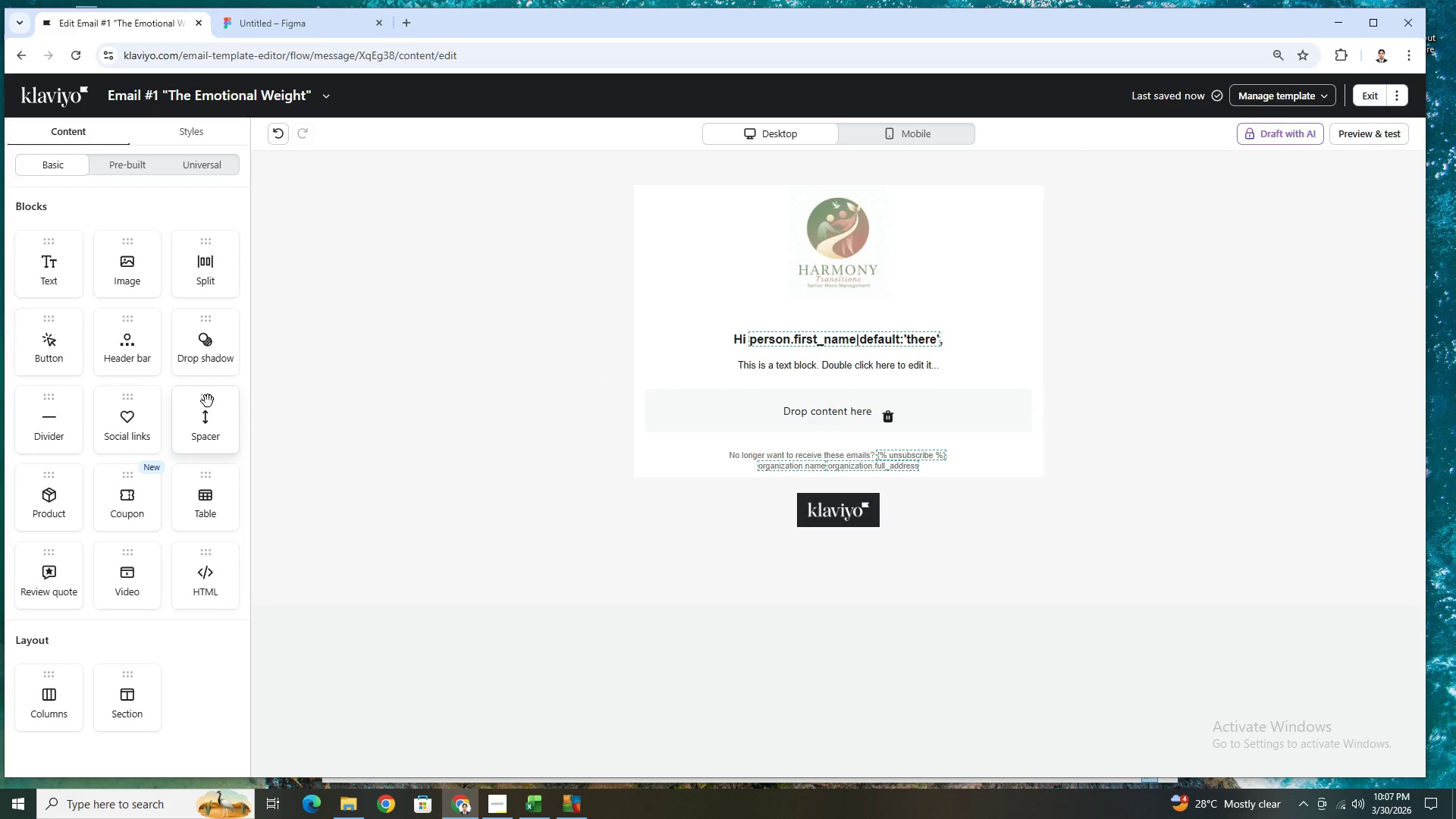 
left_click_drag(start_coordinate=[209, 410], to_coordinate=[929, 356])
 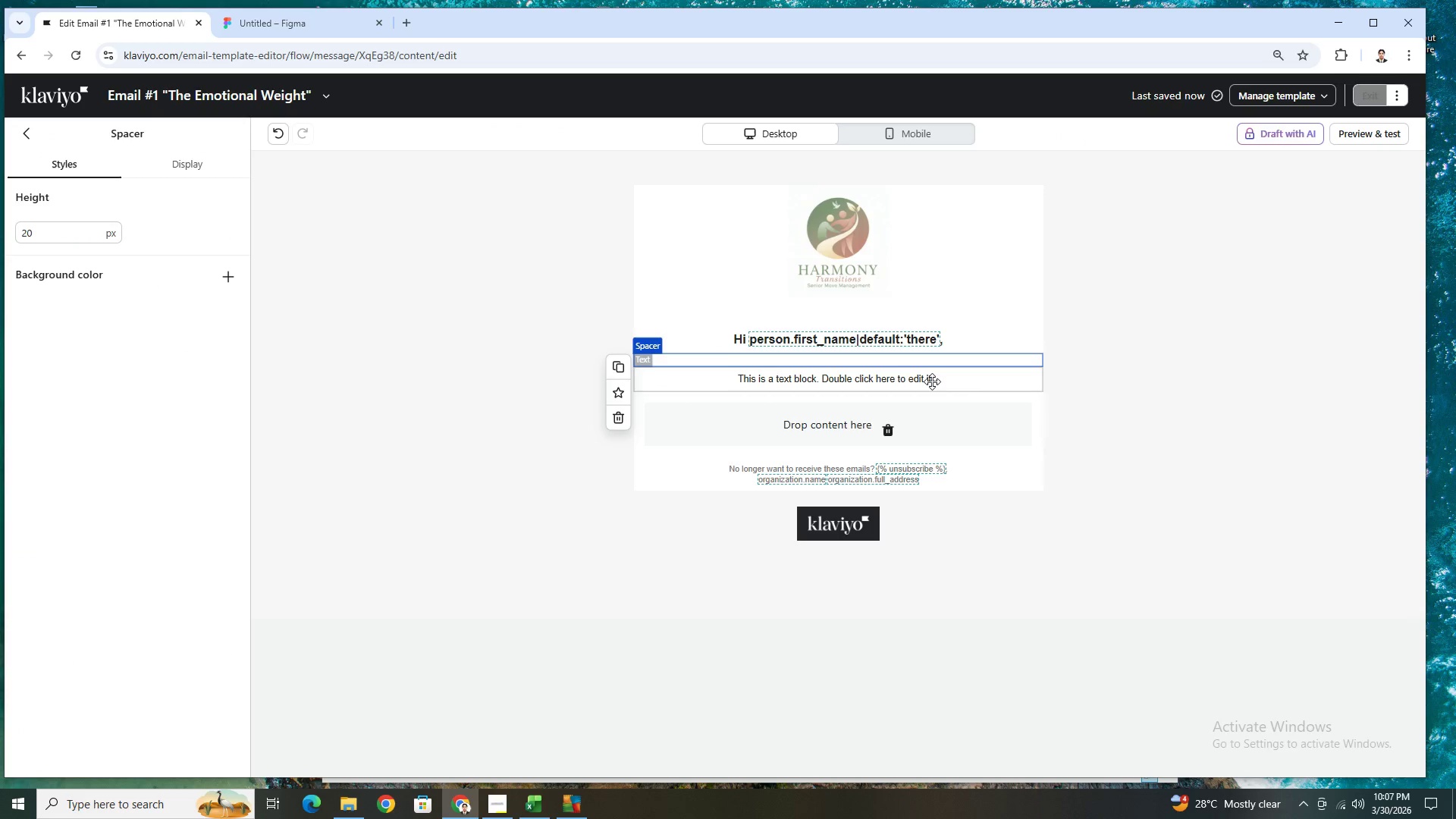 
double_click([932, 381])
 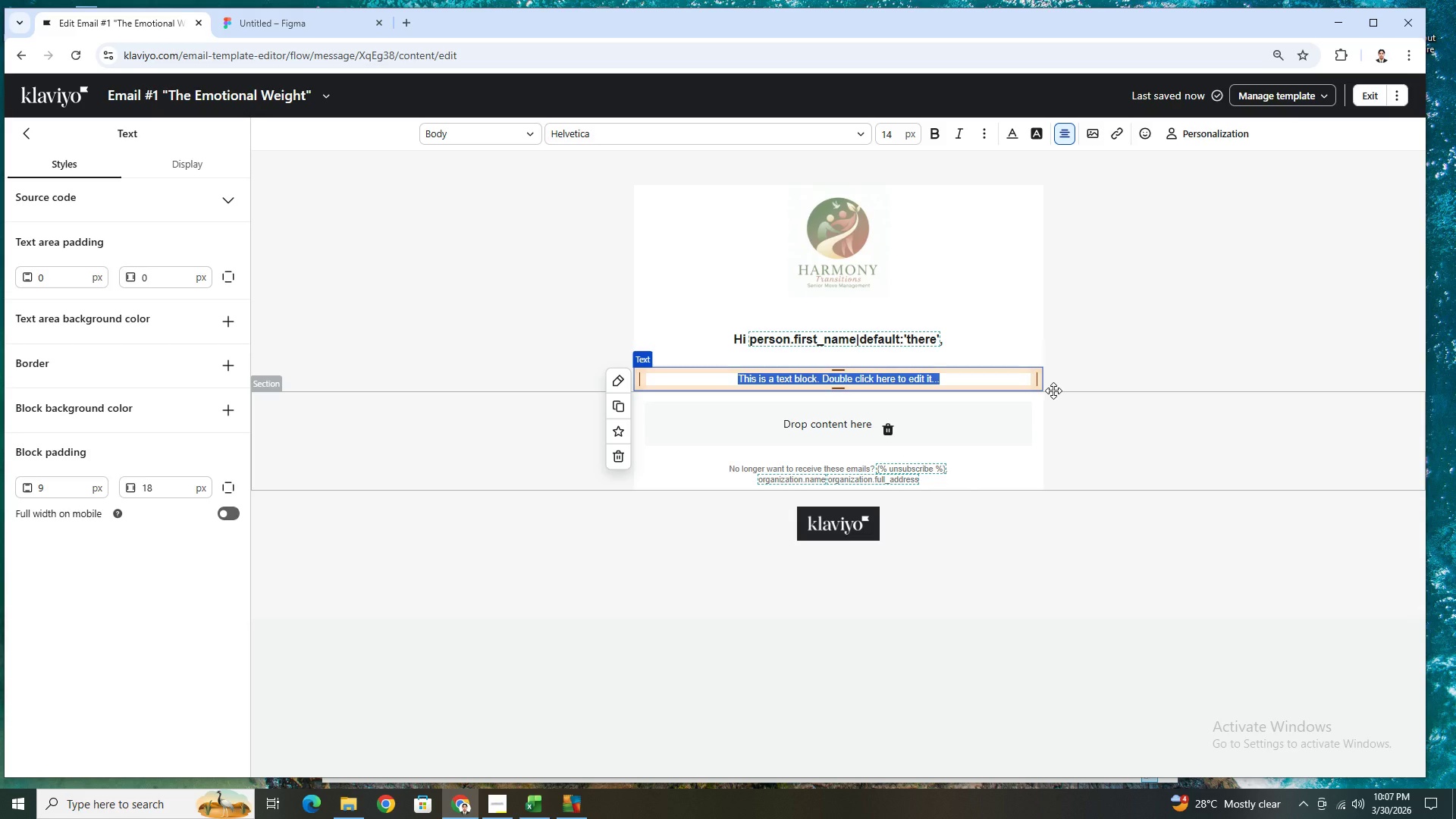 
wait(21.56)
 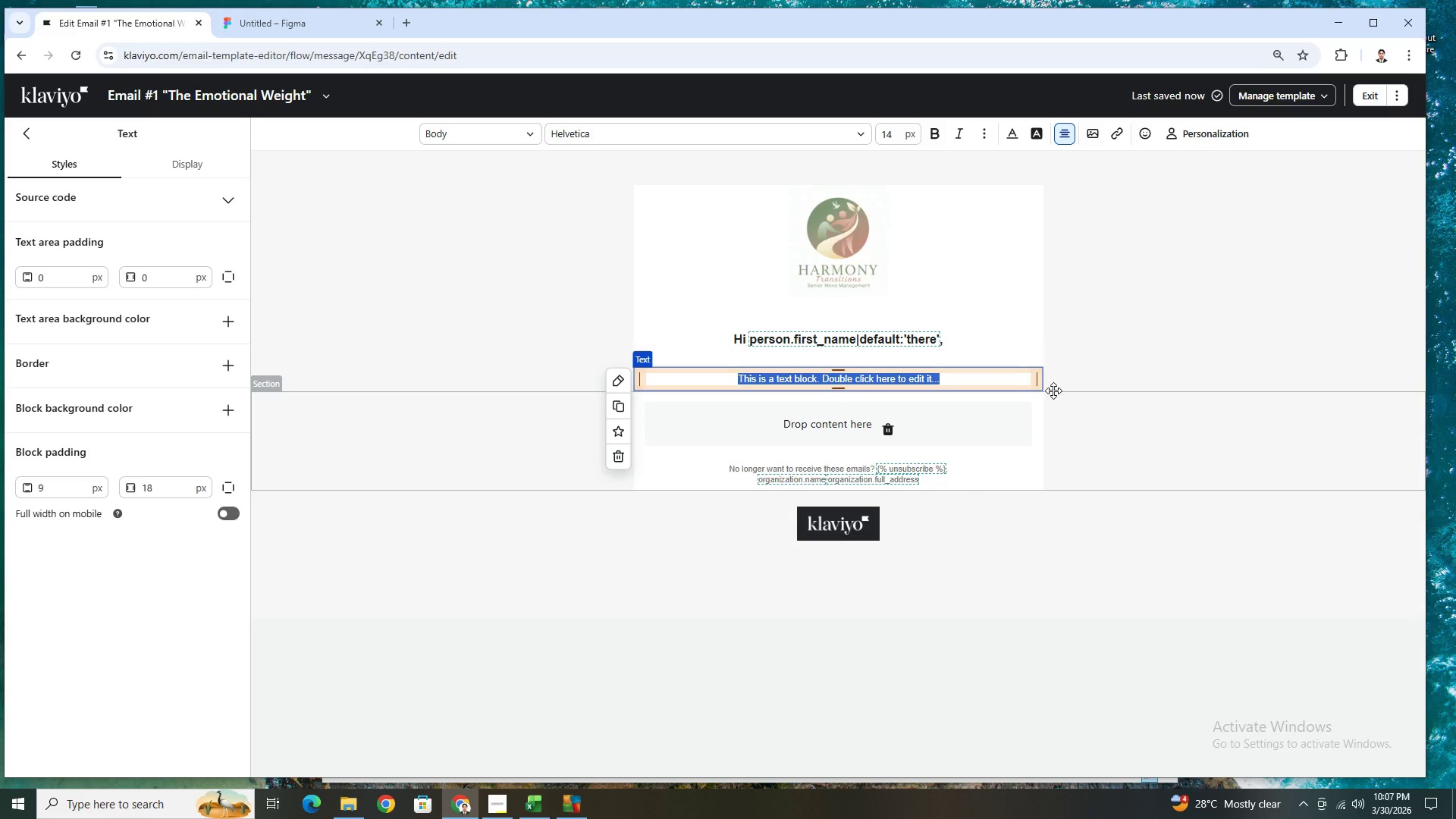 
type(I know you're carrying a lot right now)
 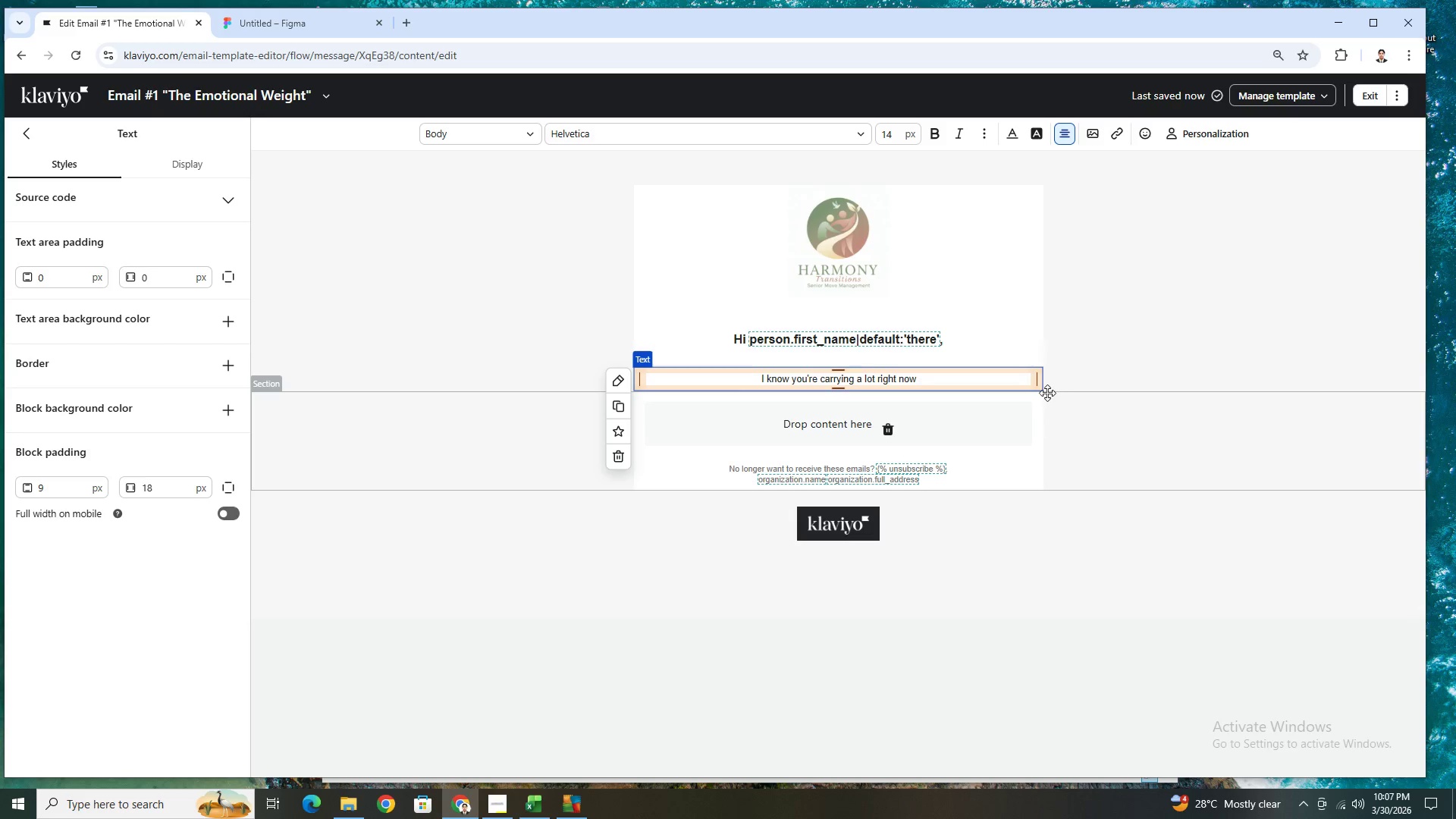 
wait(8.0)
 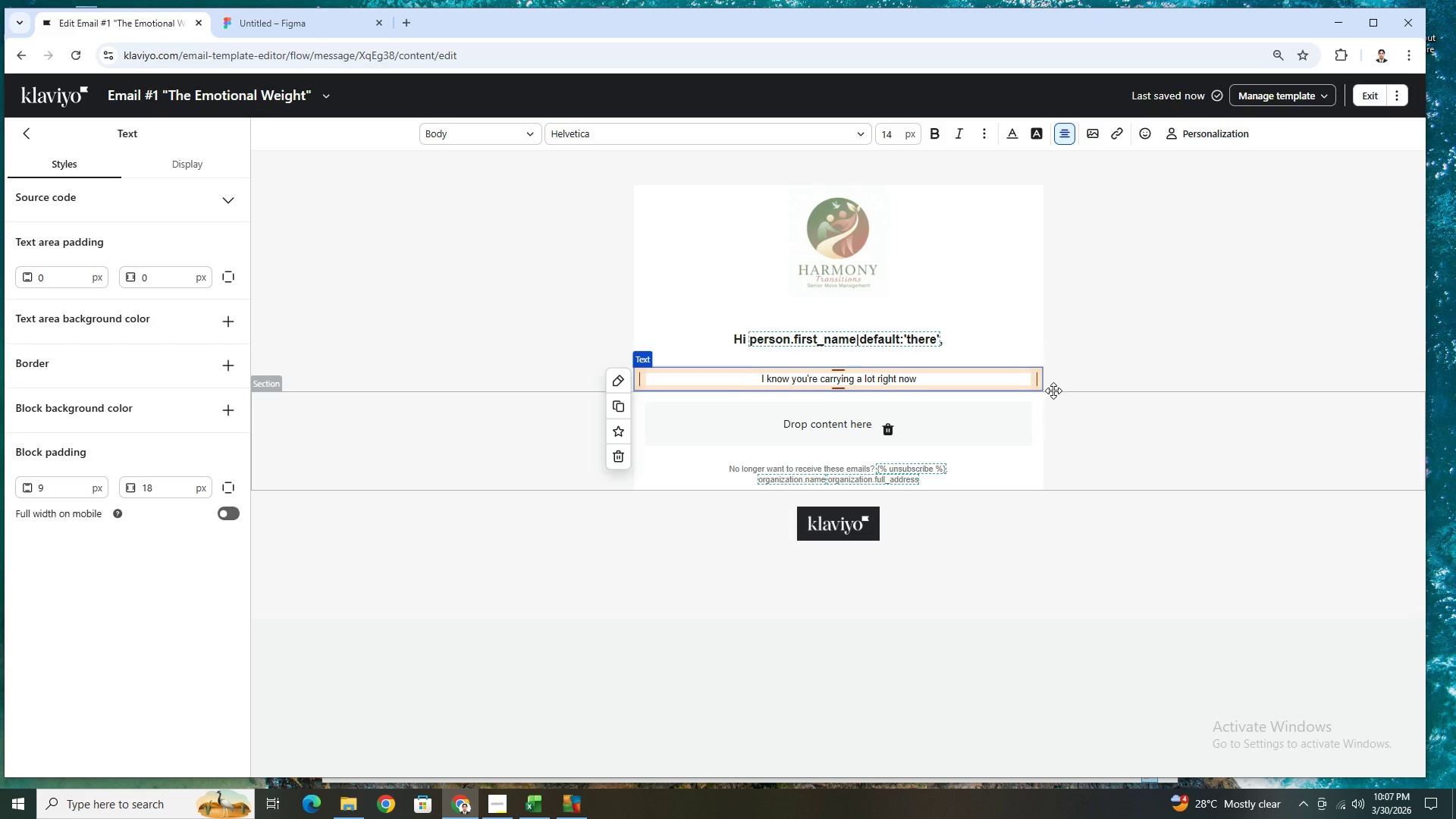 
left_click([410, 20])
 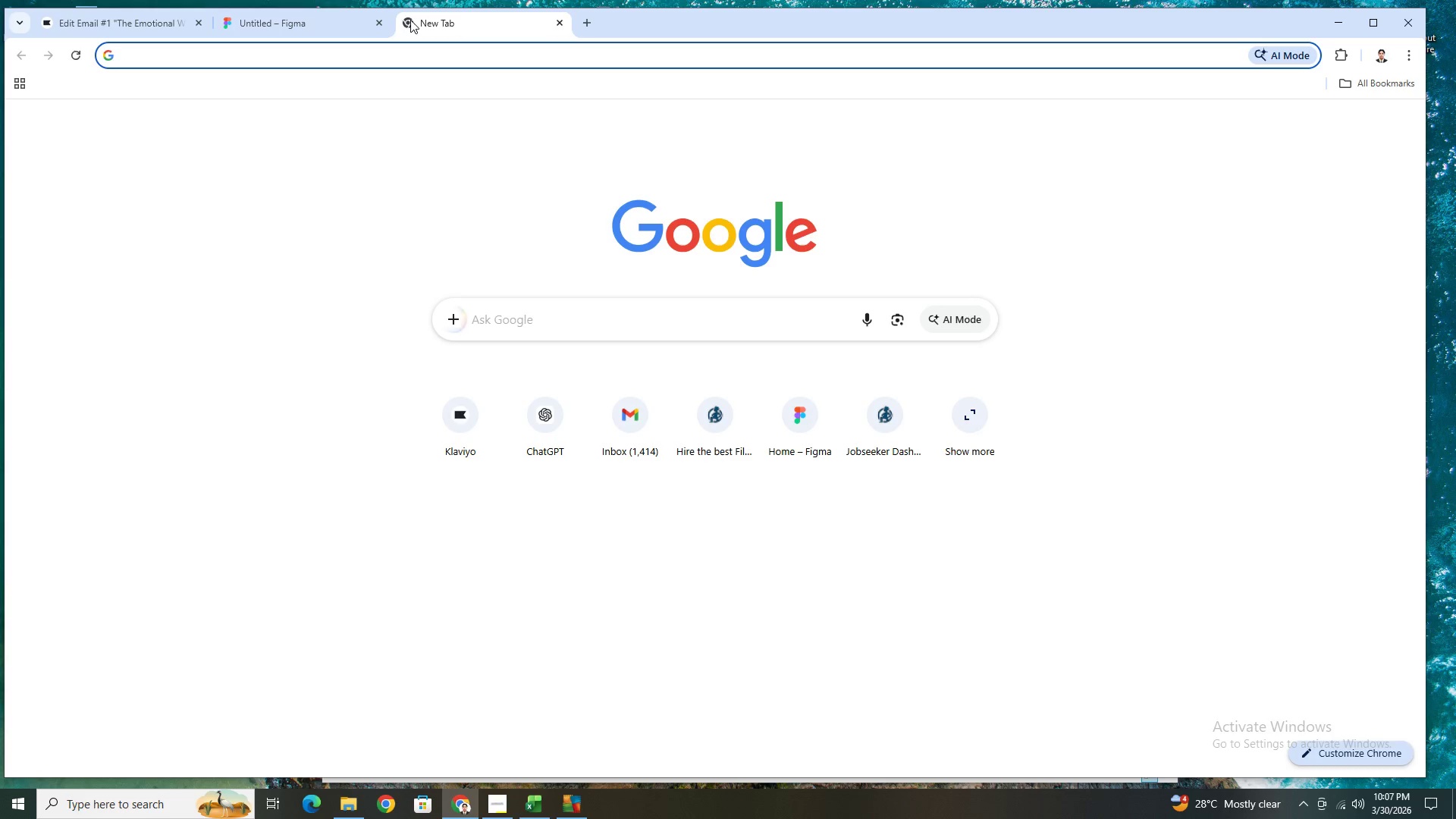 
type(em dash)
 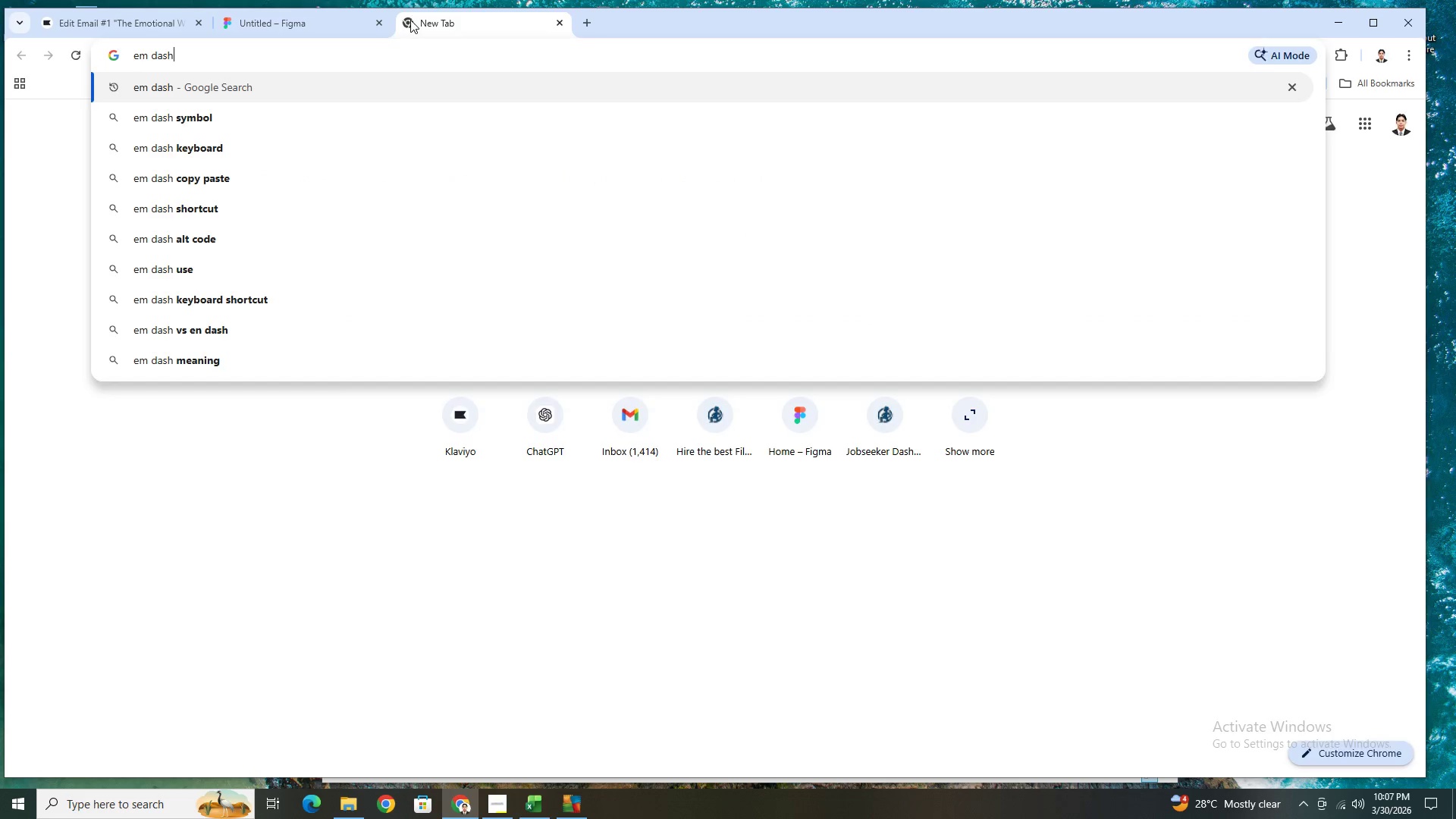 
key(Enter)
 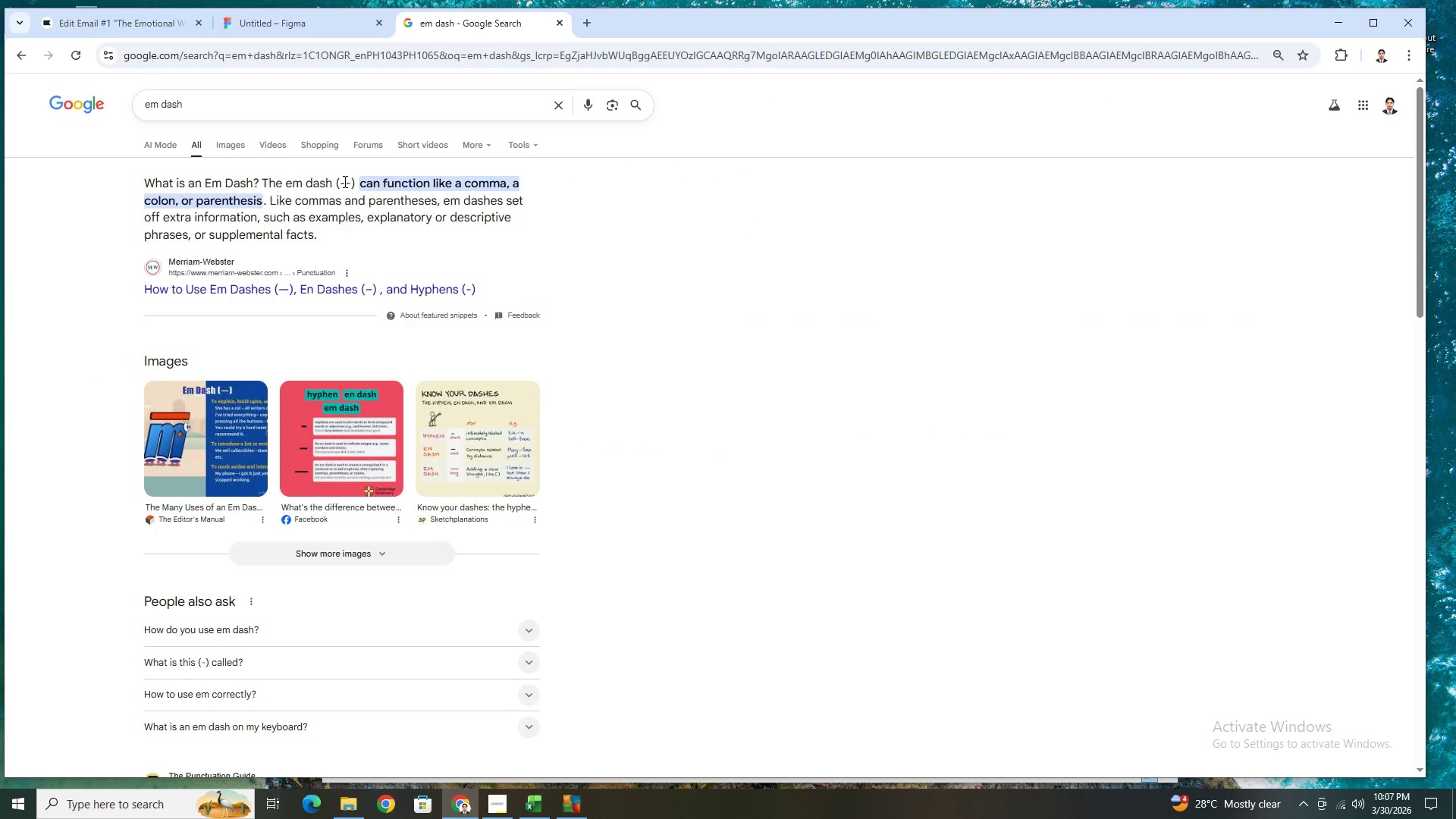 
left_click_drag(start_coordinate=[340, 183], to_coordinate=[347, 183])
 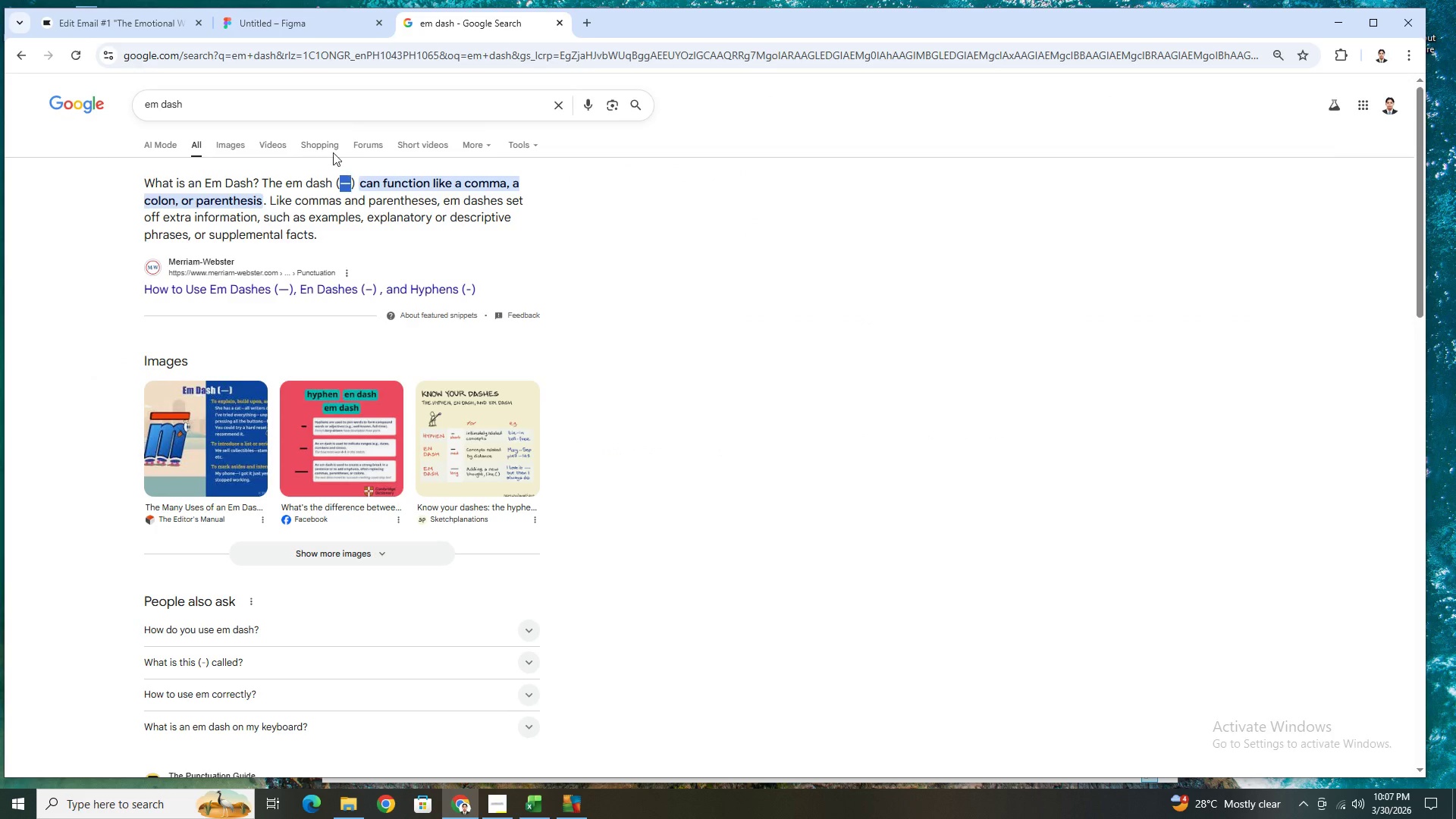 
key(Control+C)
 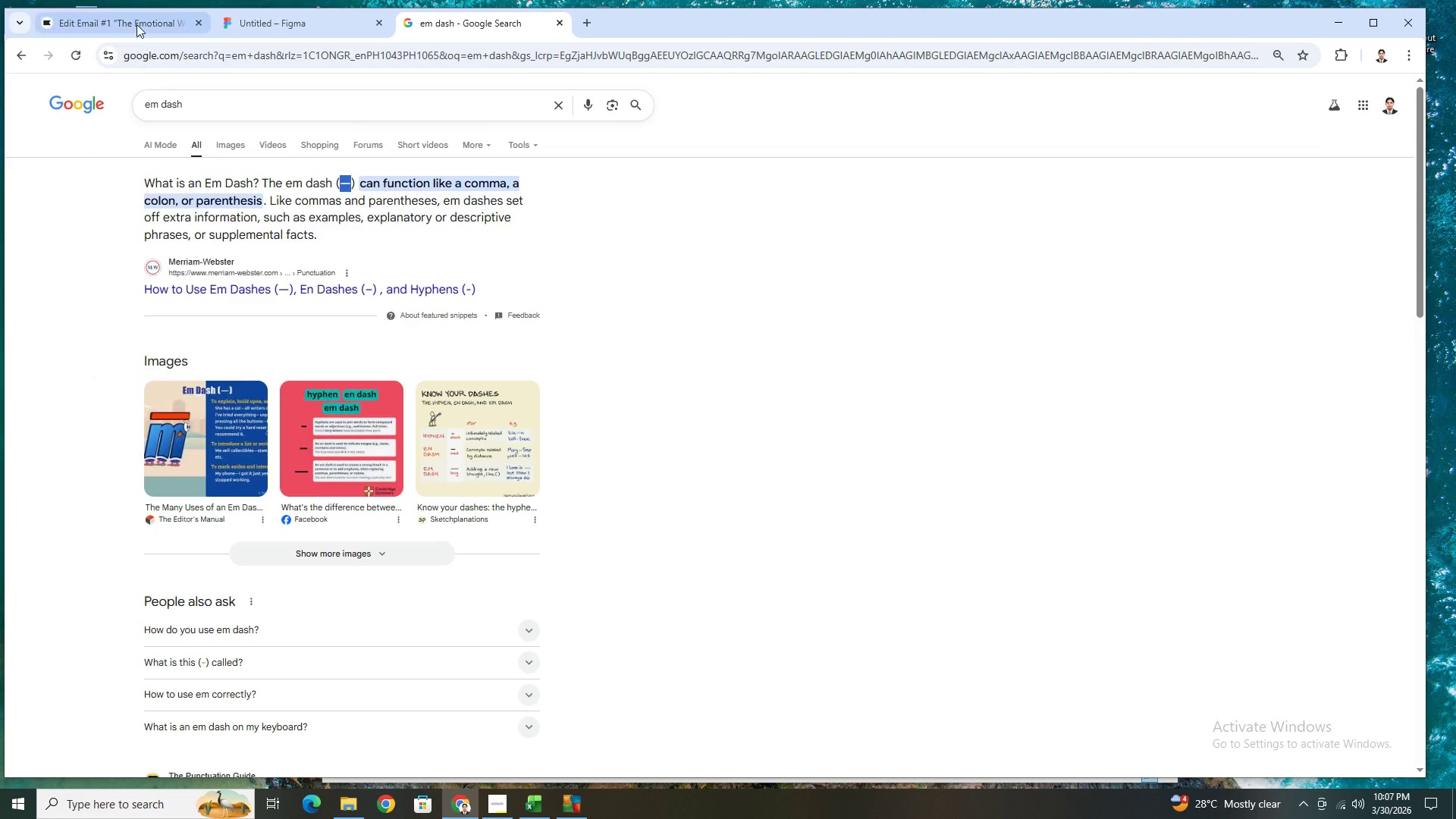 
left_click([136, 23])
 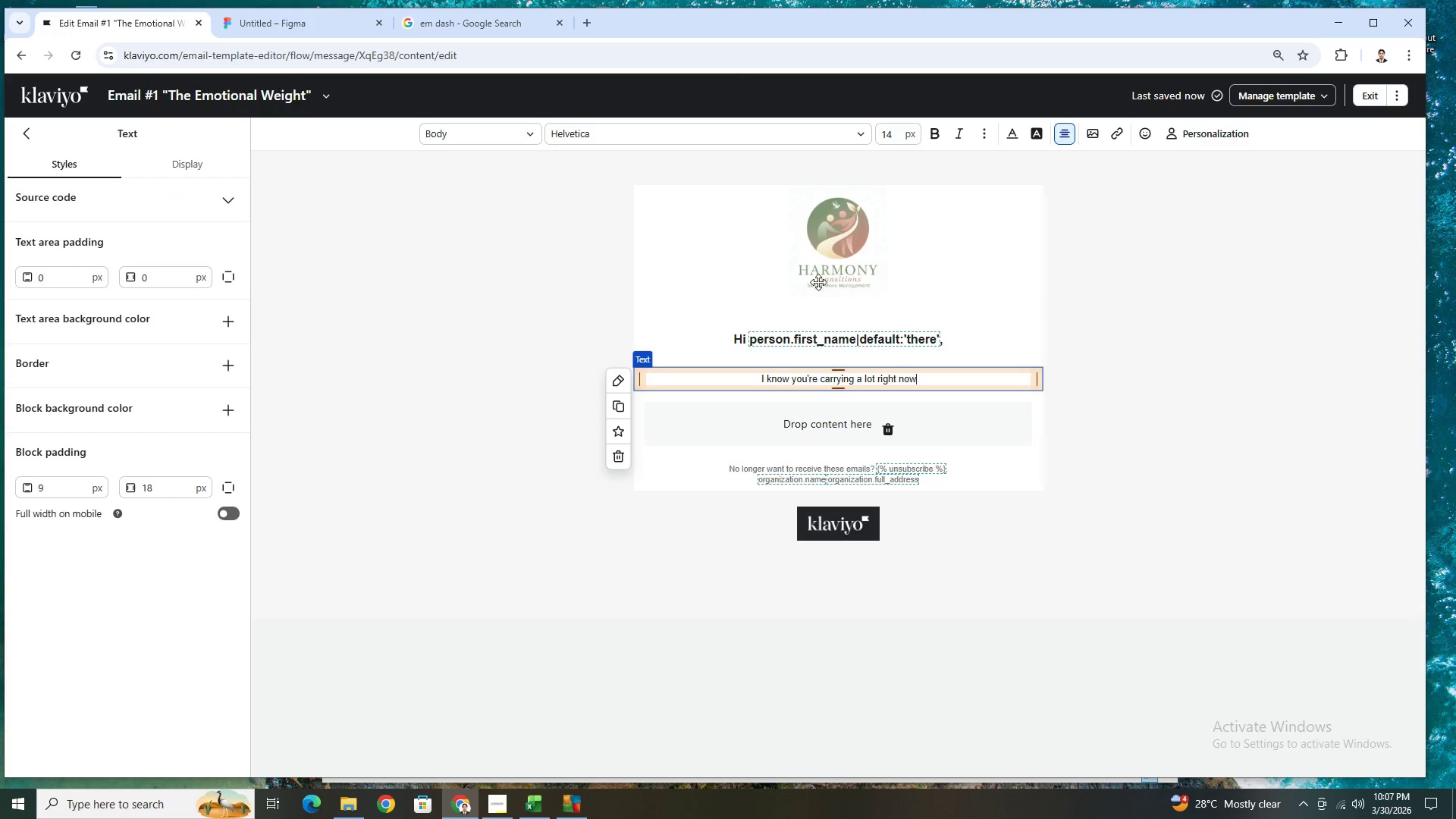 
key(Control+V)
 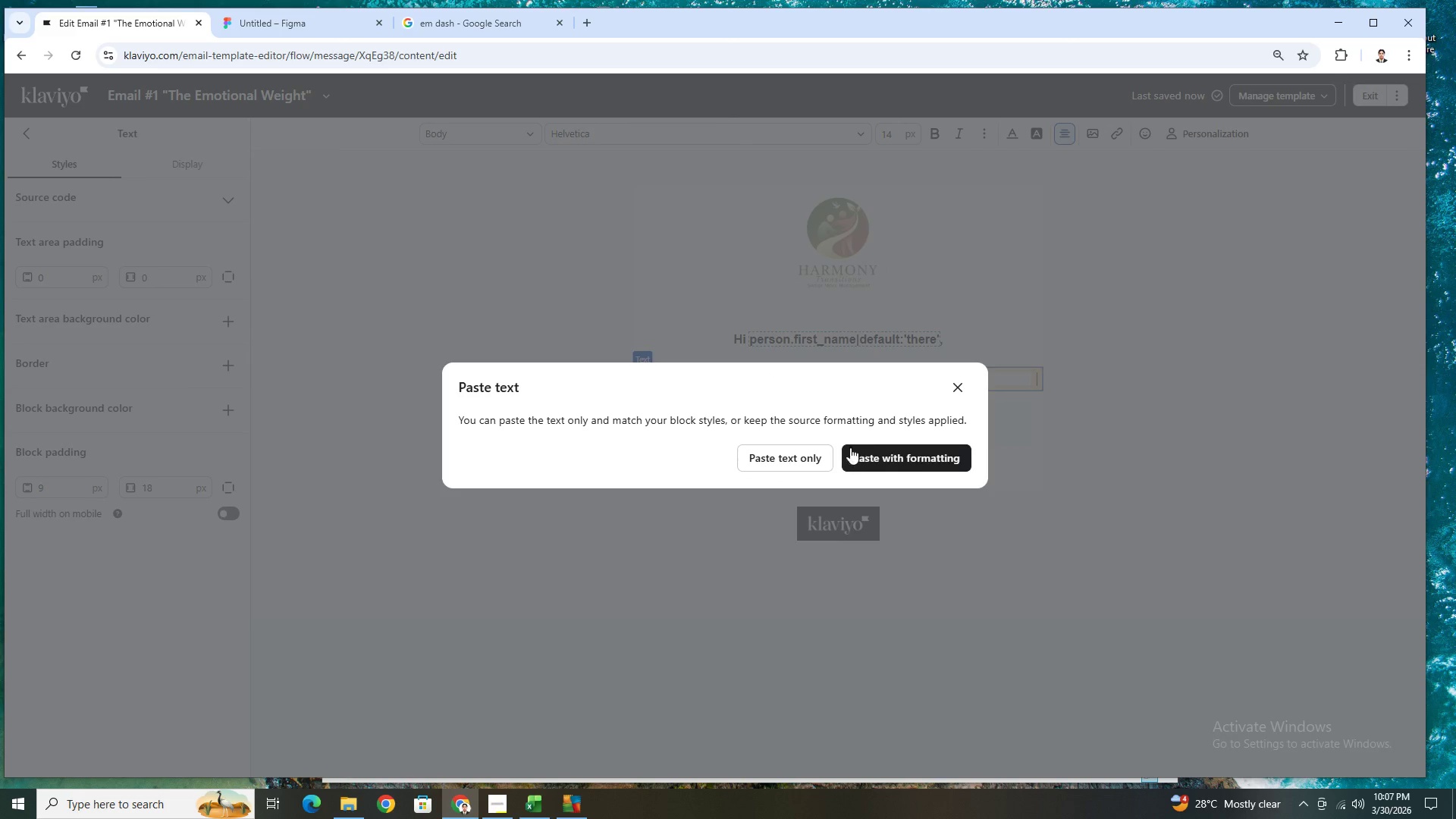 
left_click([830, 455])
 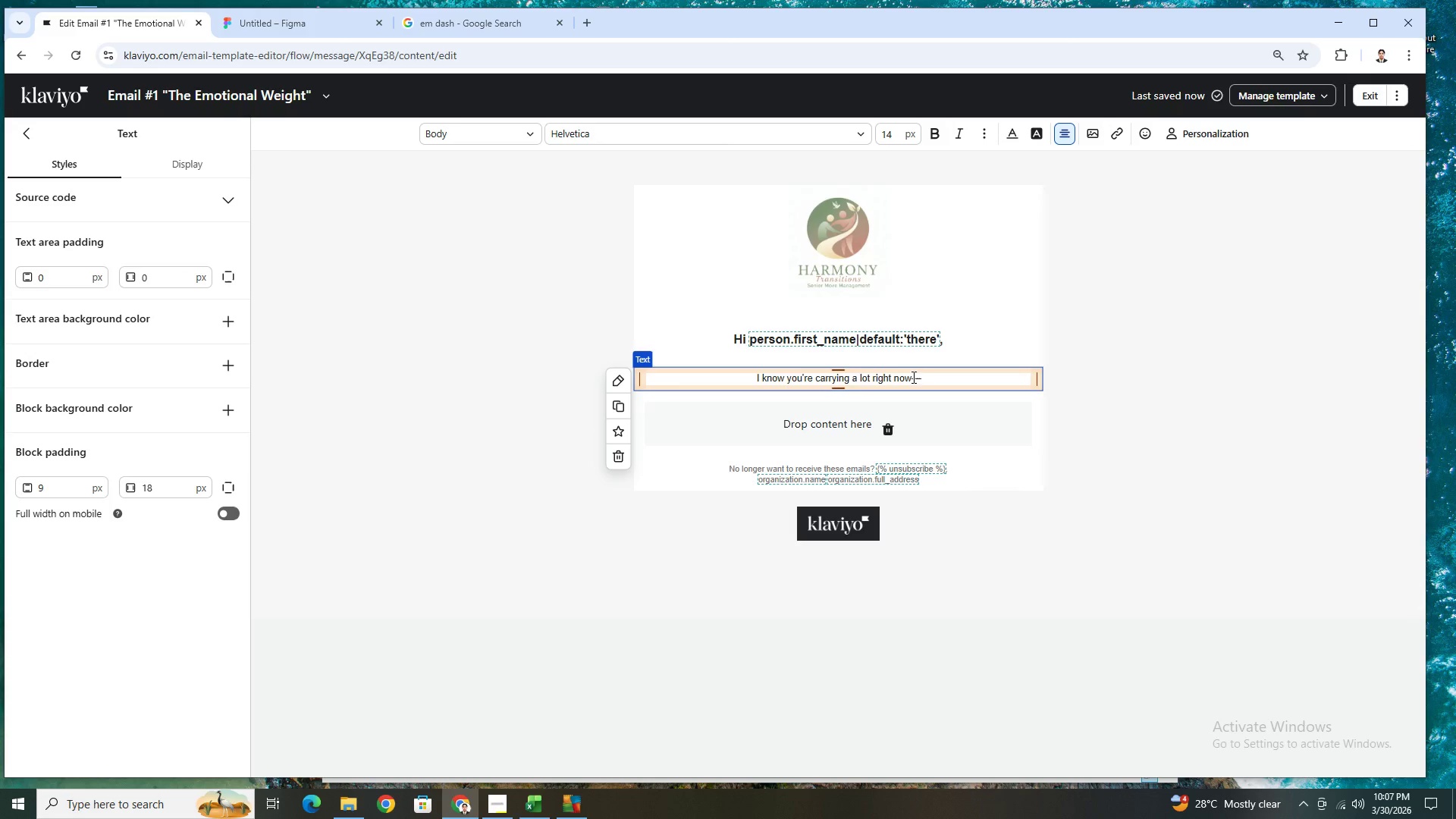 
left_click([912, 378])
 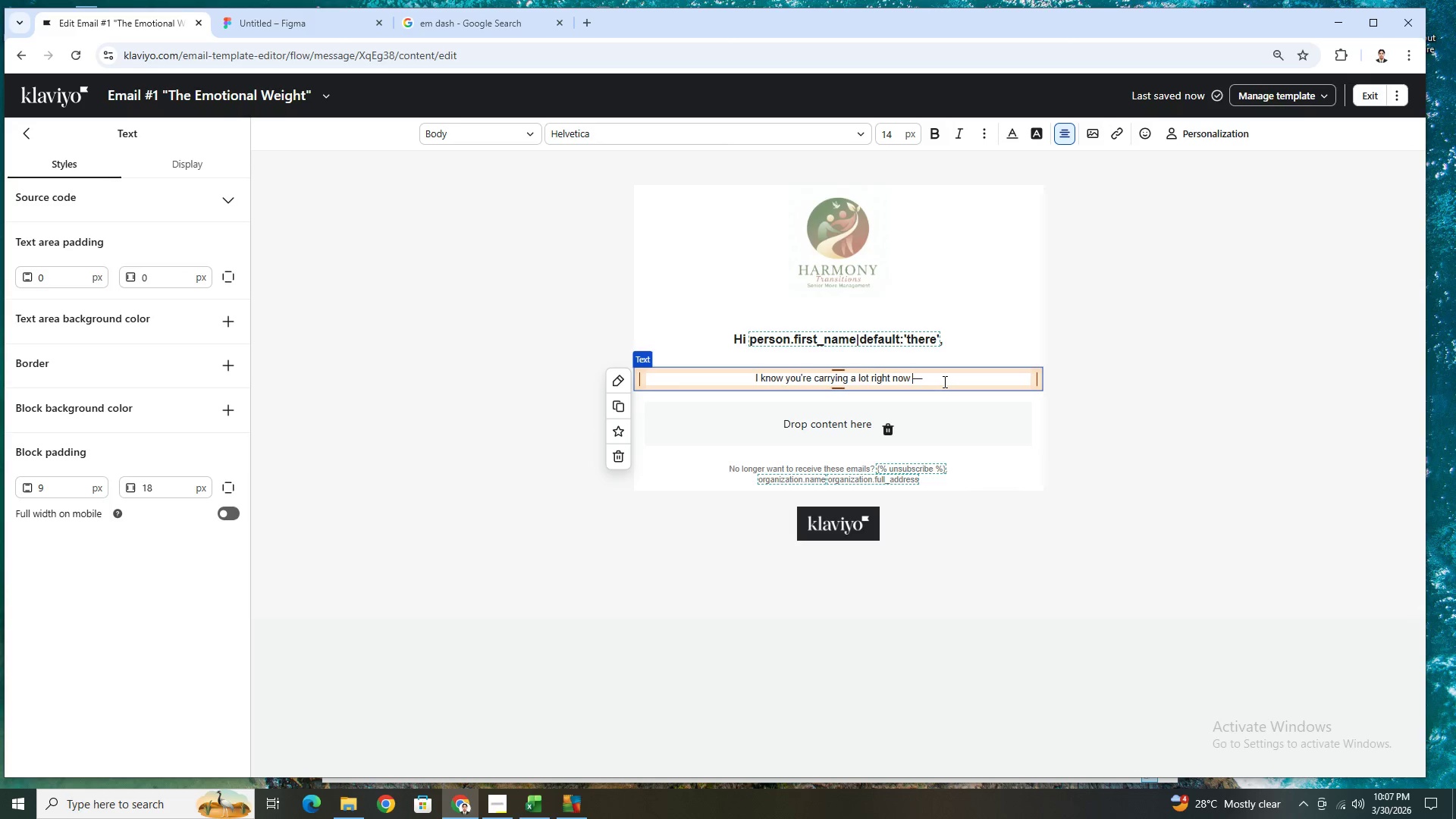 
key(Space)
 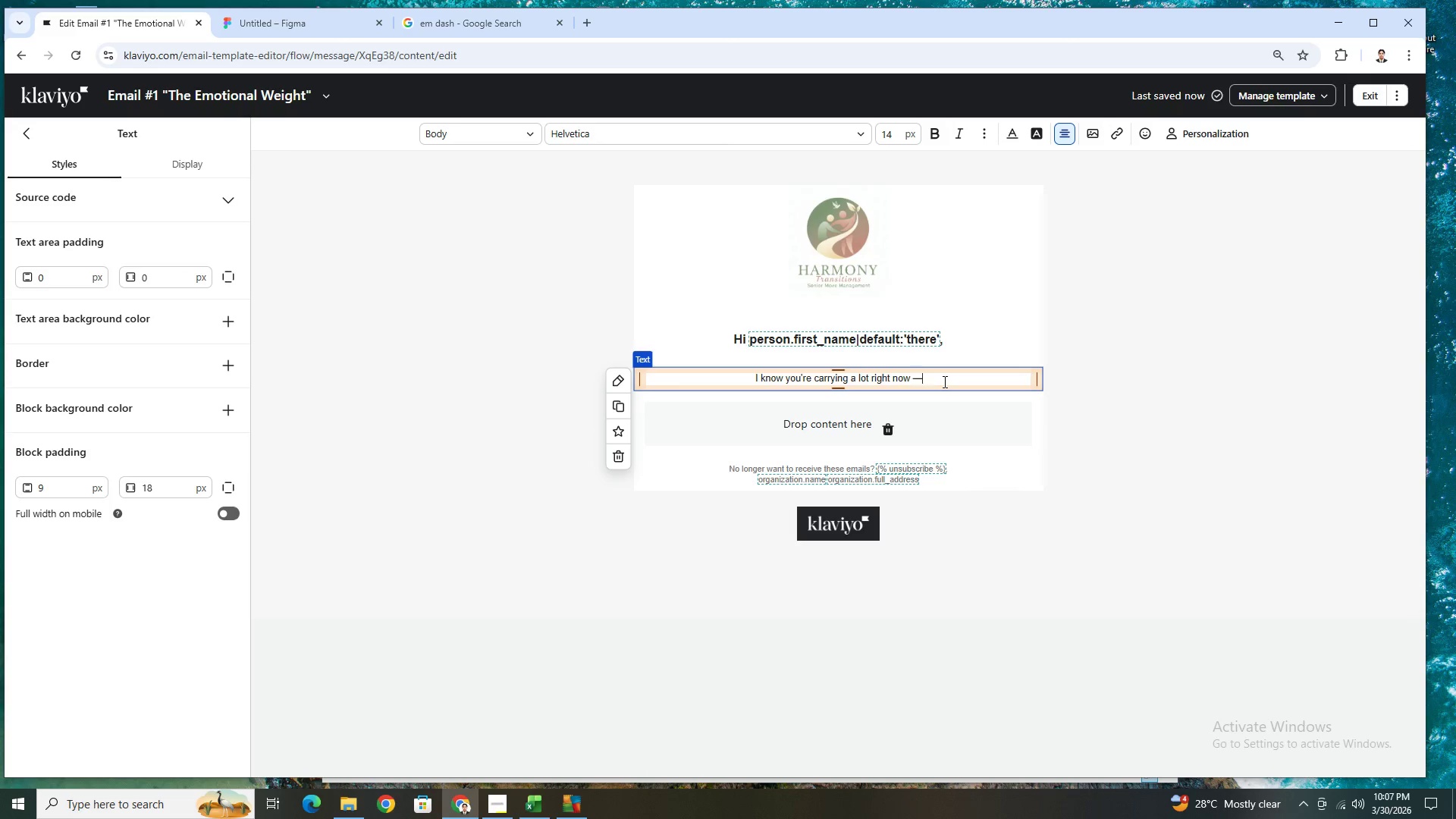 
double_click([943, 381])
 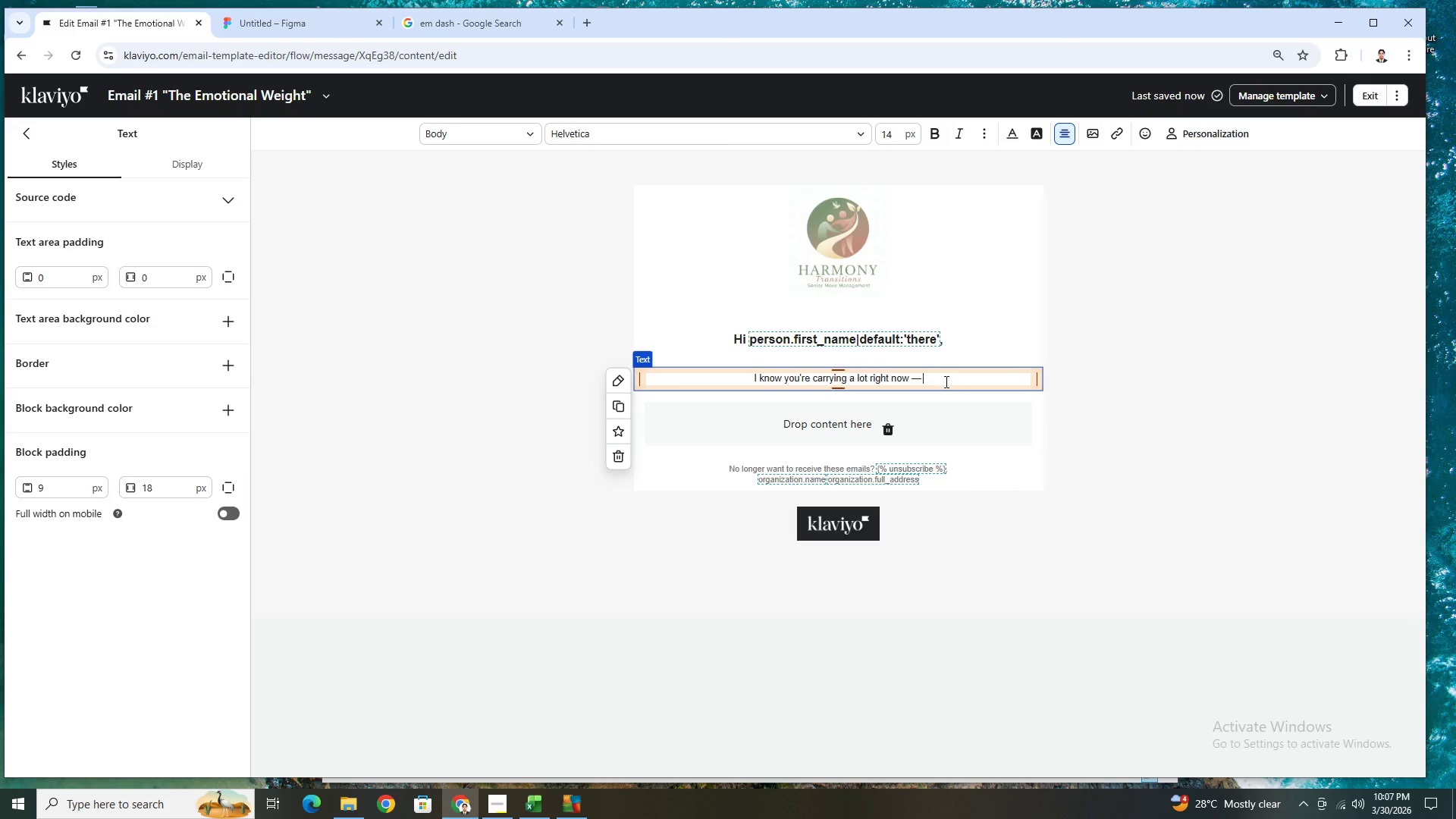 
type( juggling your w)
key(Backspace)
type(own family, worj)
key(Backspace)
type(k, and the growing needs)
 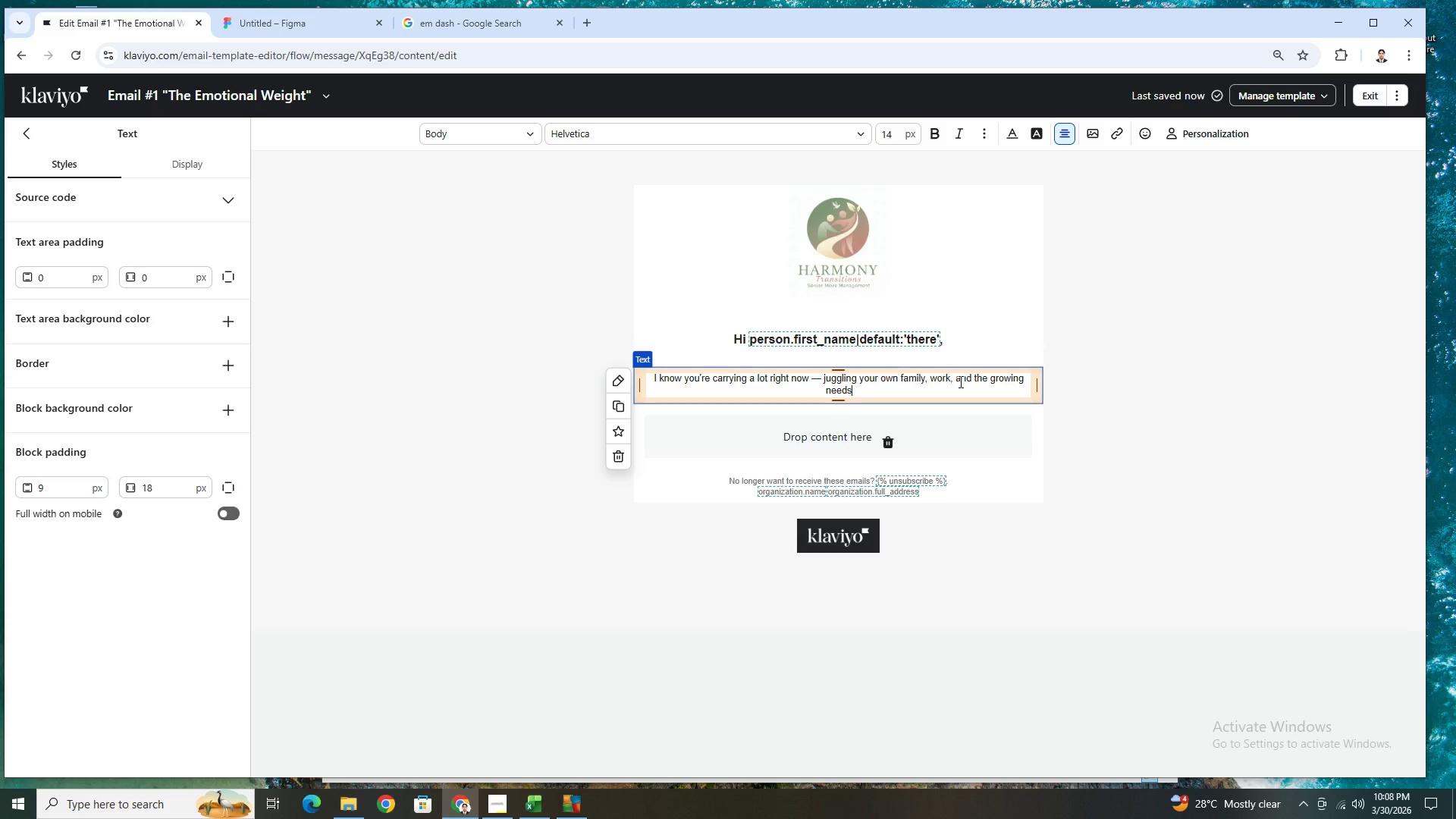 
wait(5.81)
 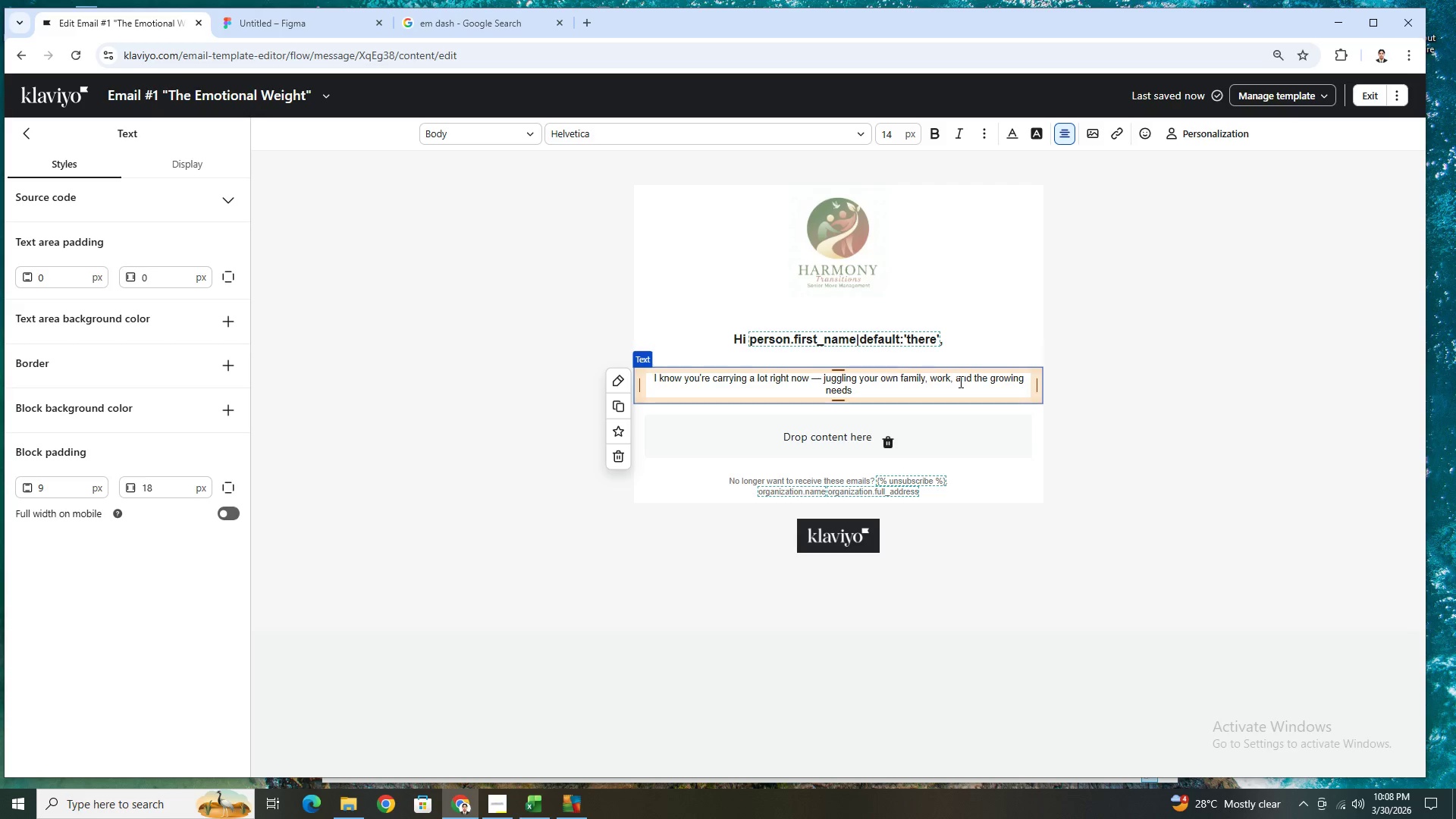 
type( of your parent, )
 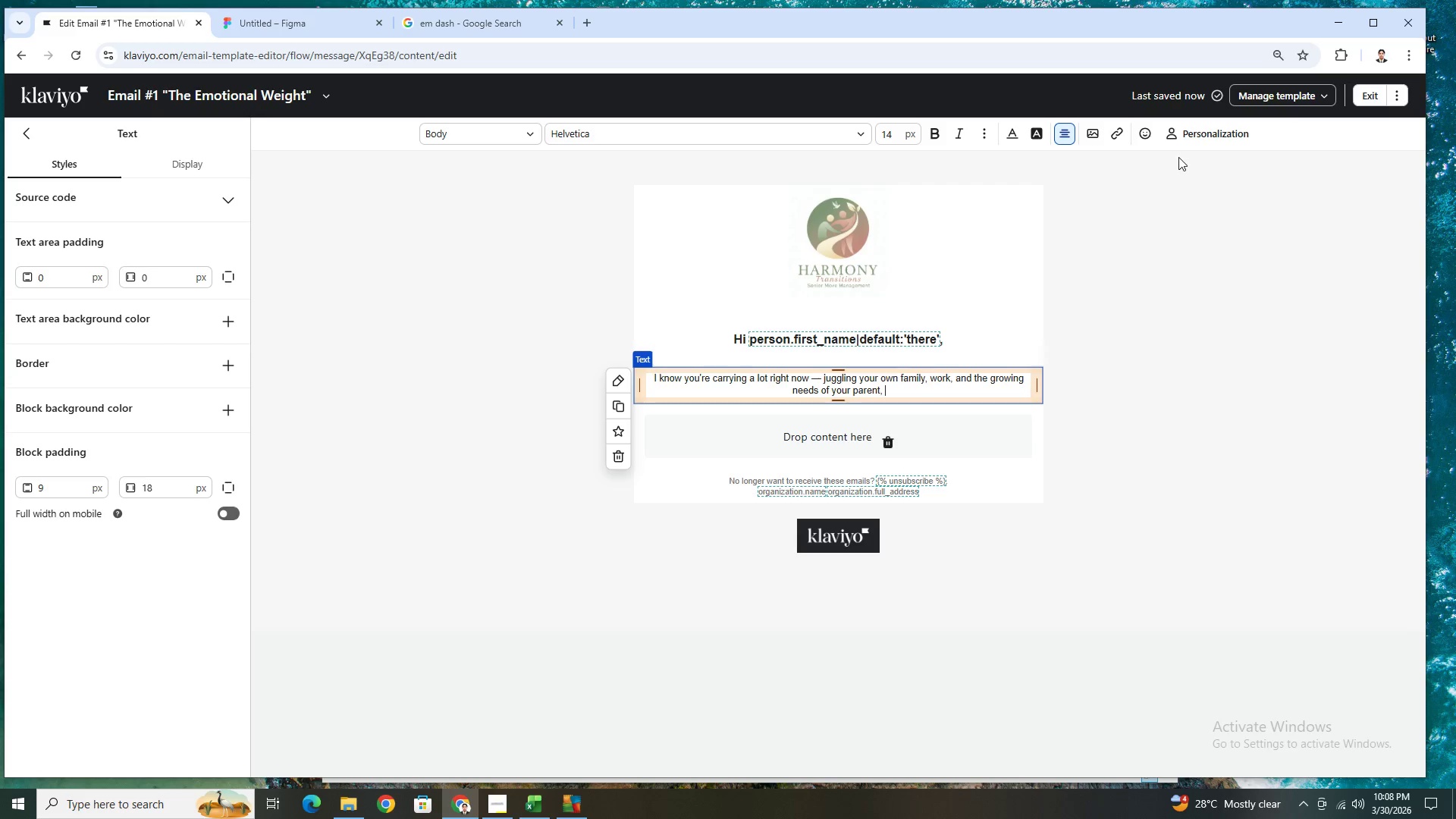 
left_click([1209, 132])
 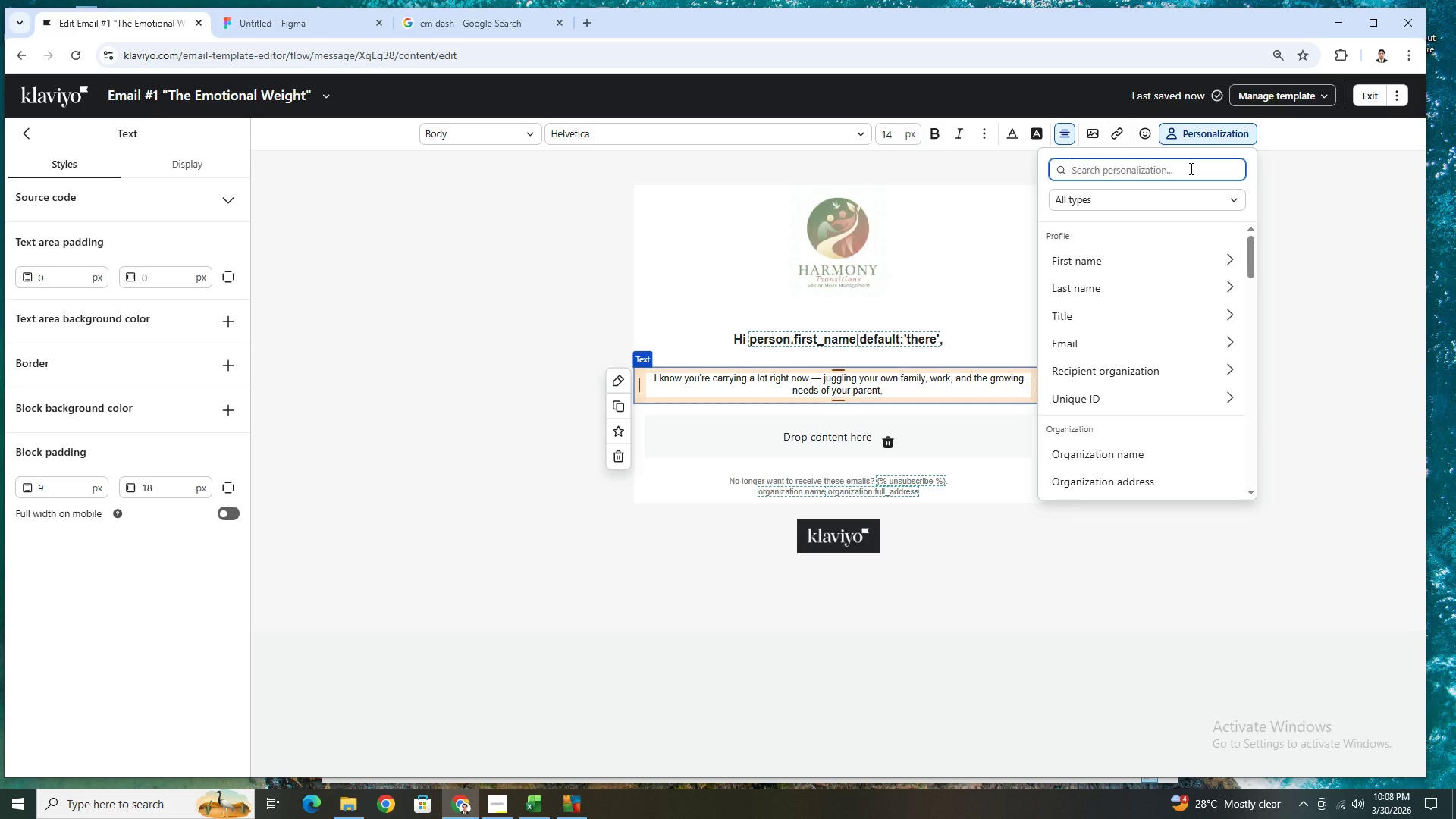 
type(parent)
 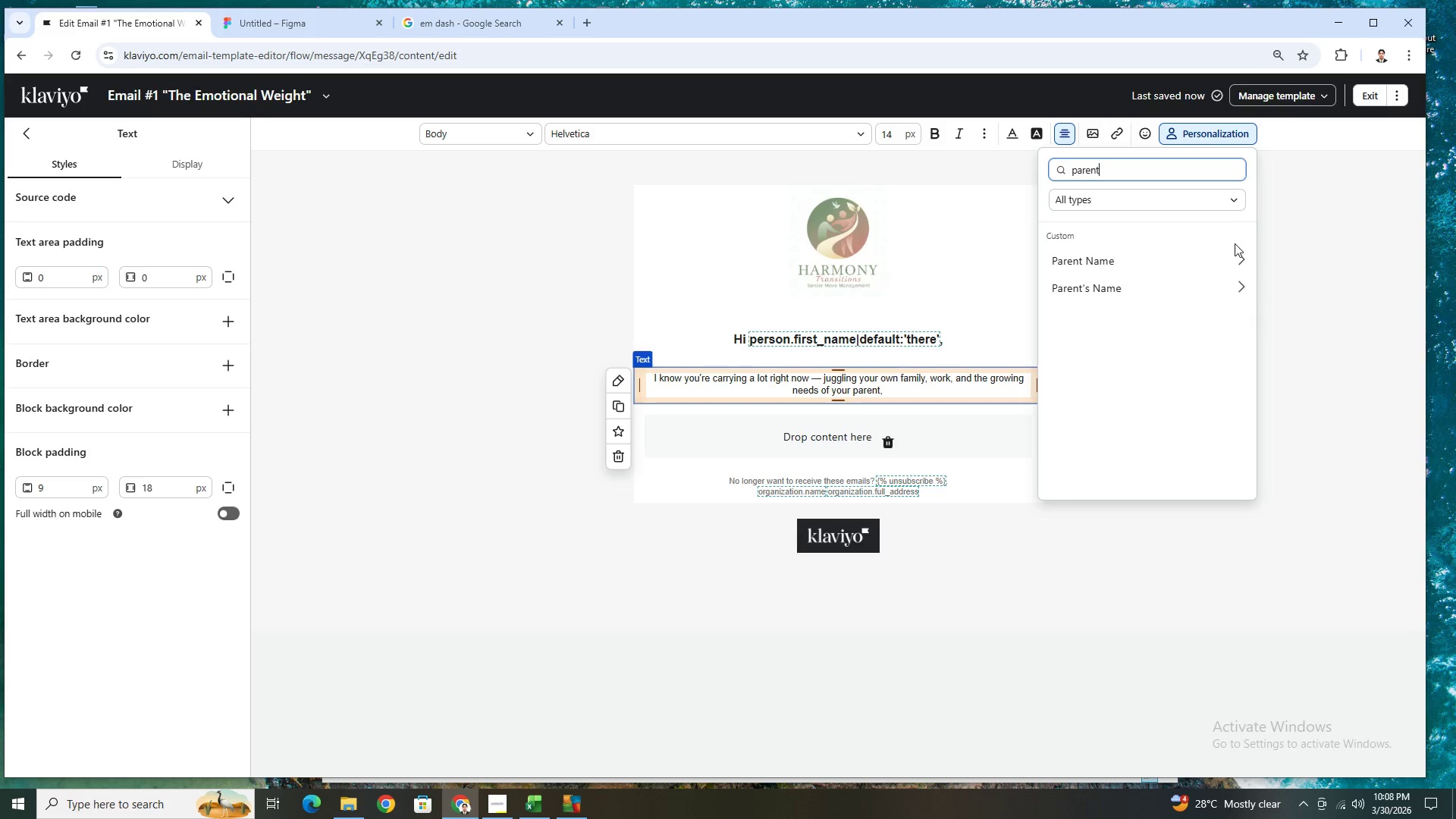 
left_click([1236, 262])
 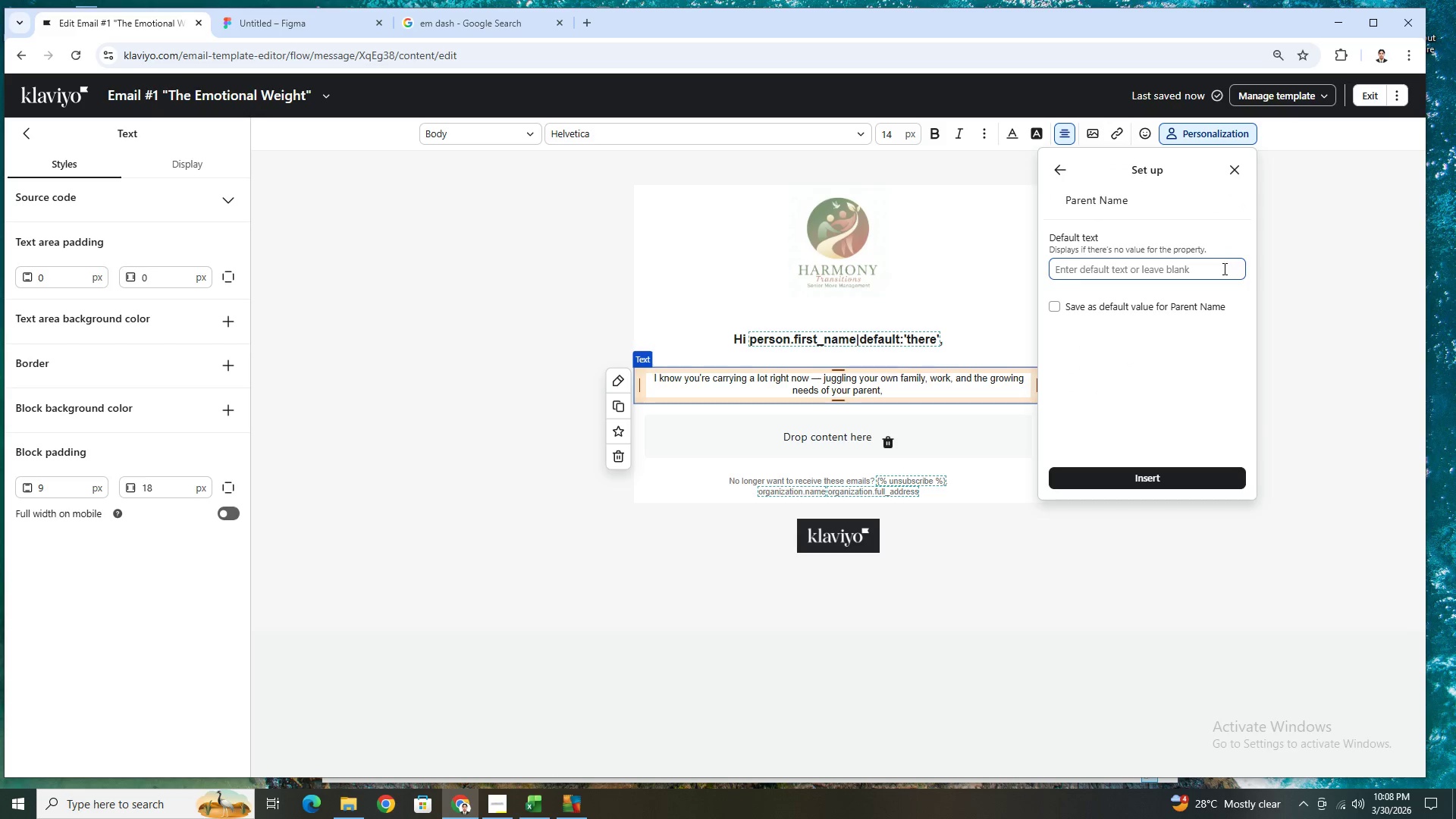 
left_click([1220, 269])
 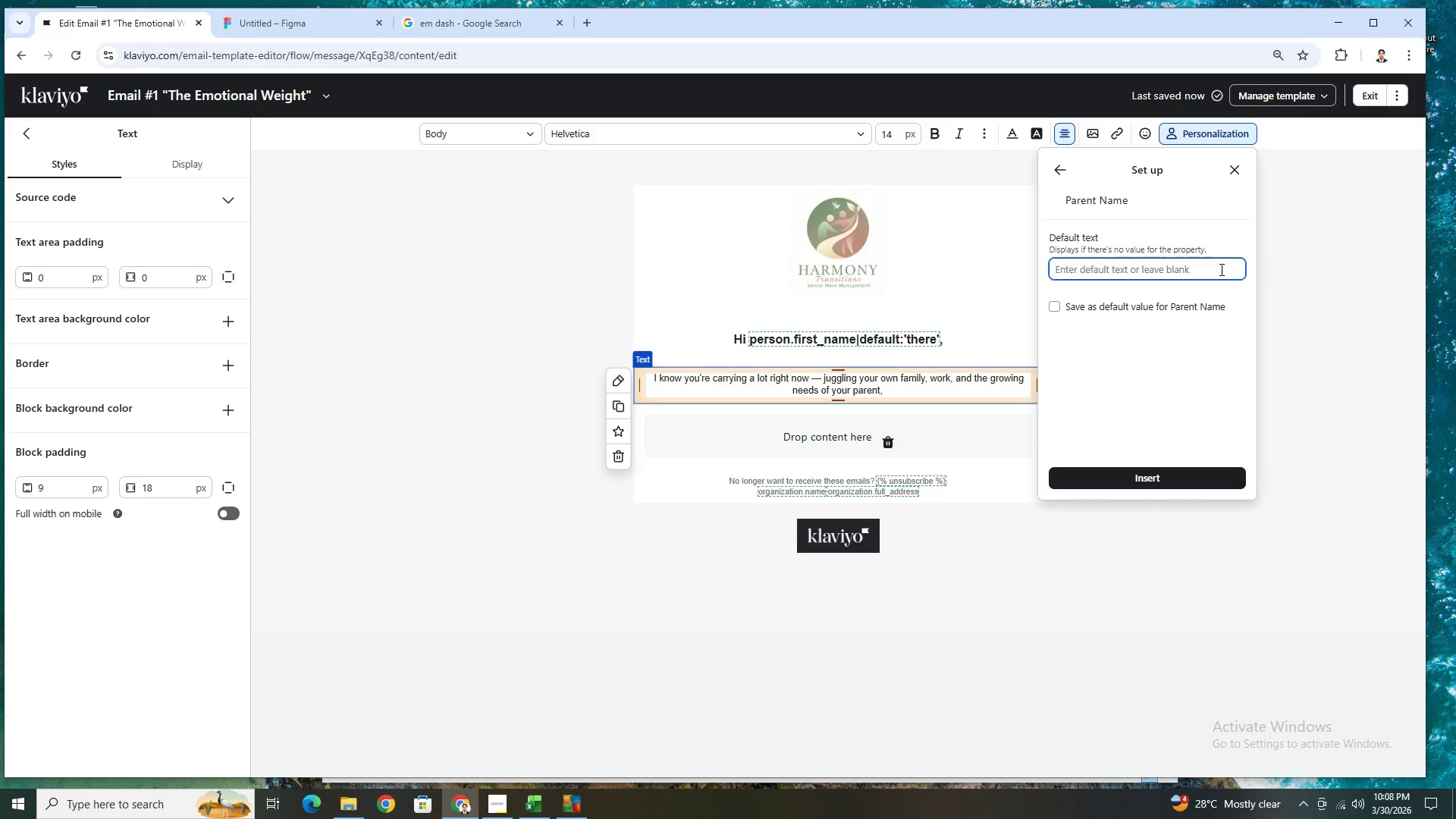 
wait(7.58)
 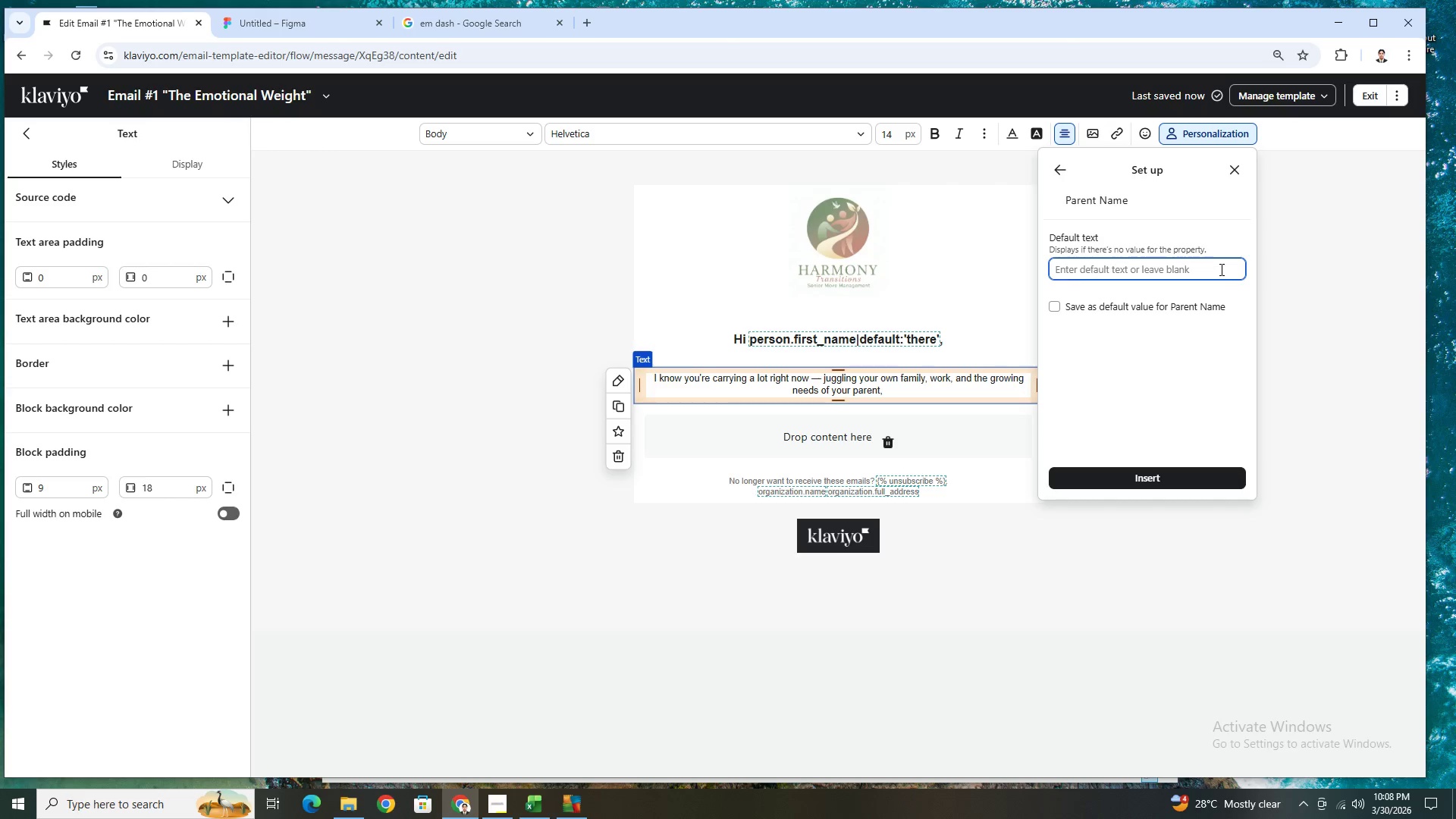 
type(your loved one)
 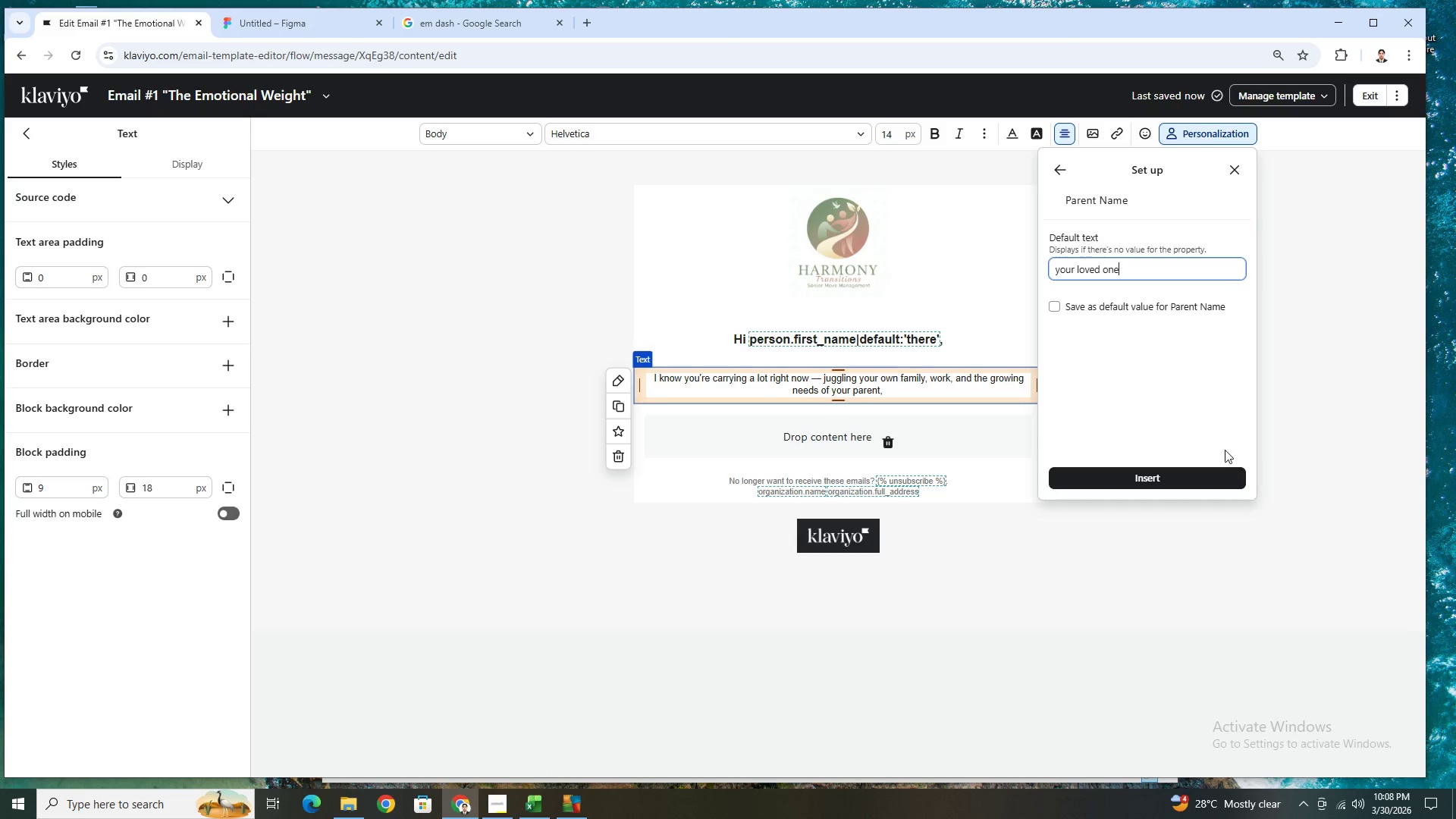 
left_click([1225, 475])
 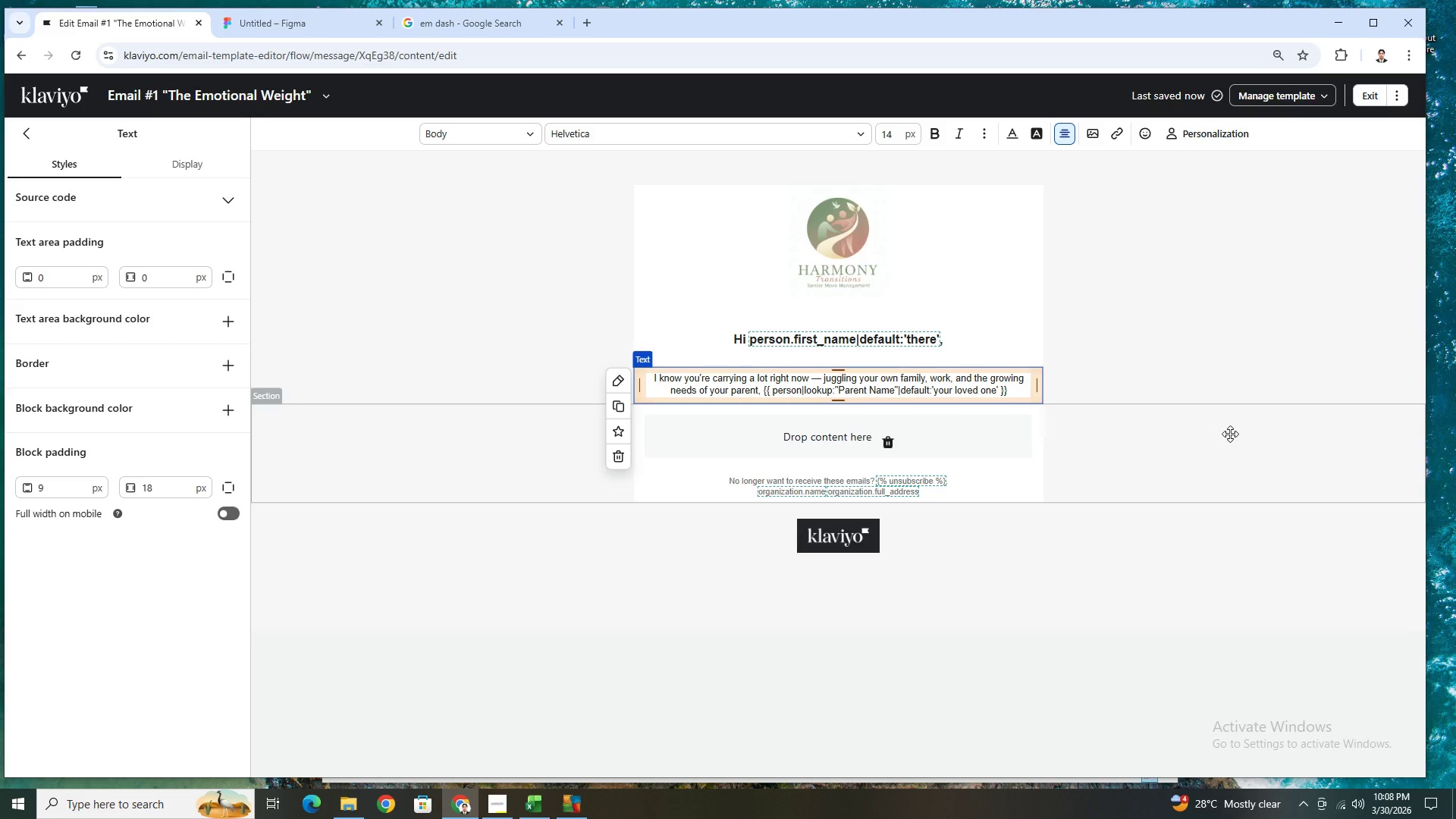 
left_click([1230, 434])
 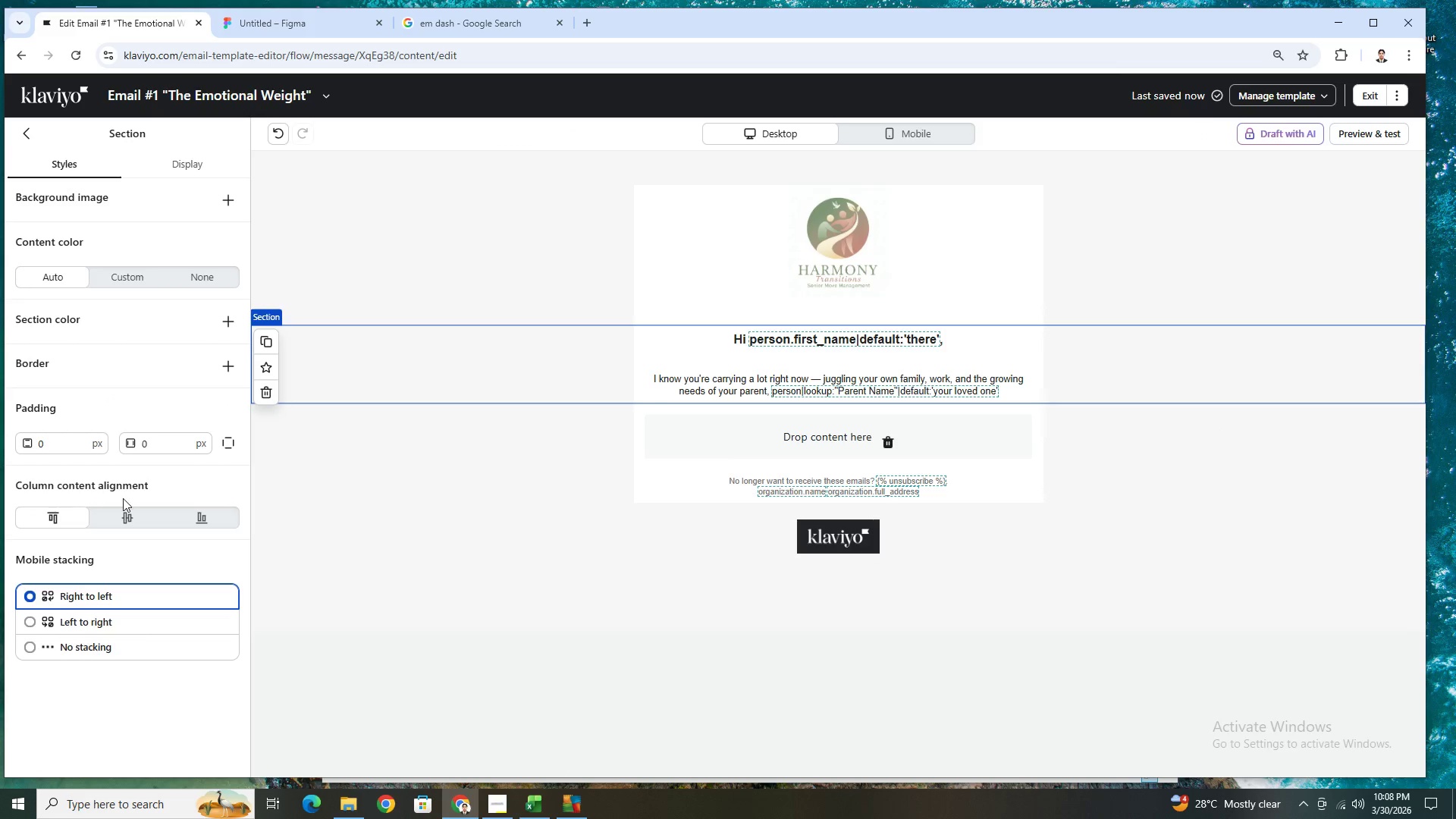 
double_click([158, 446])
 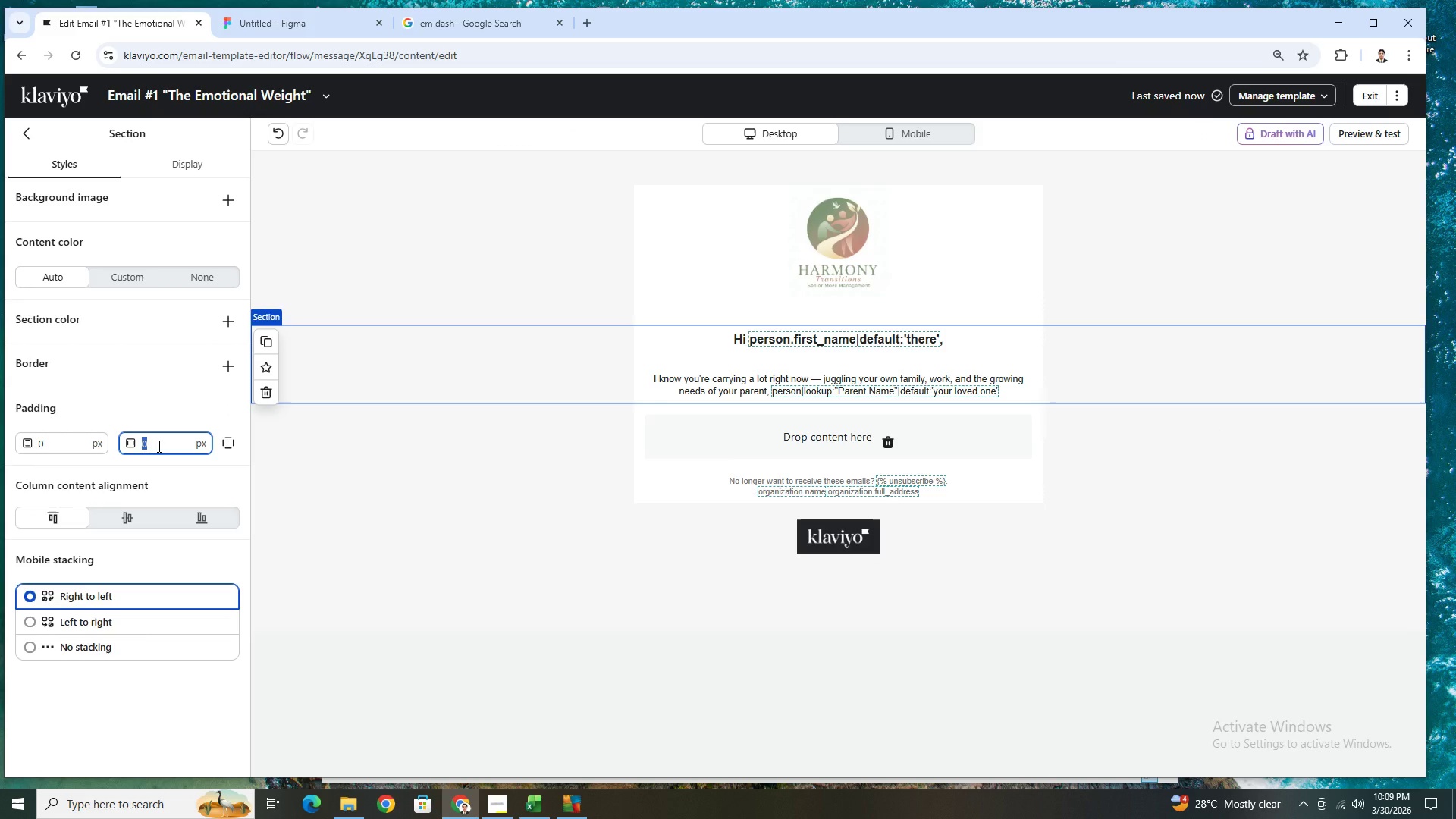 
key(Numpad1)
 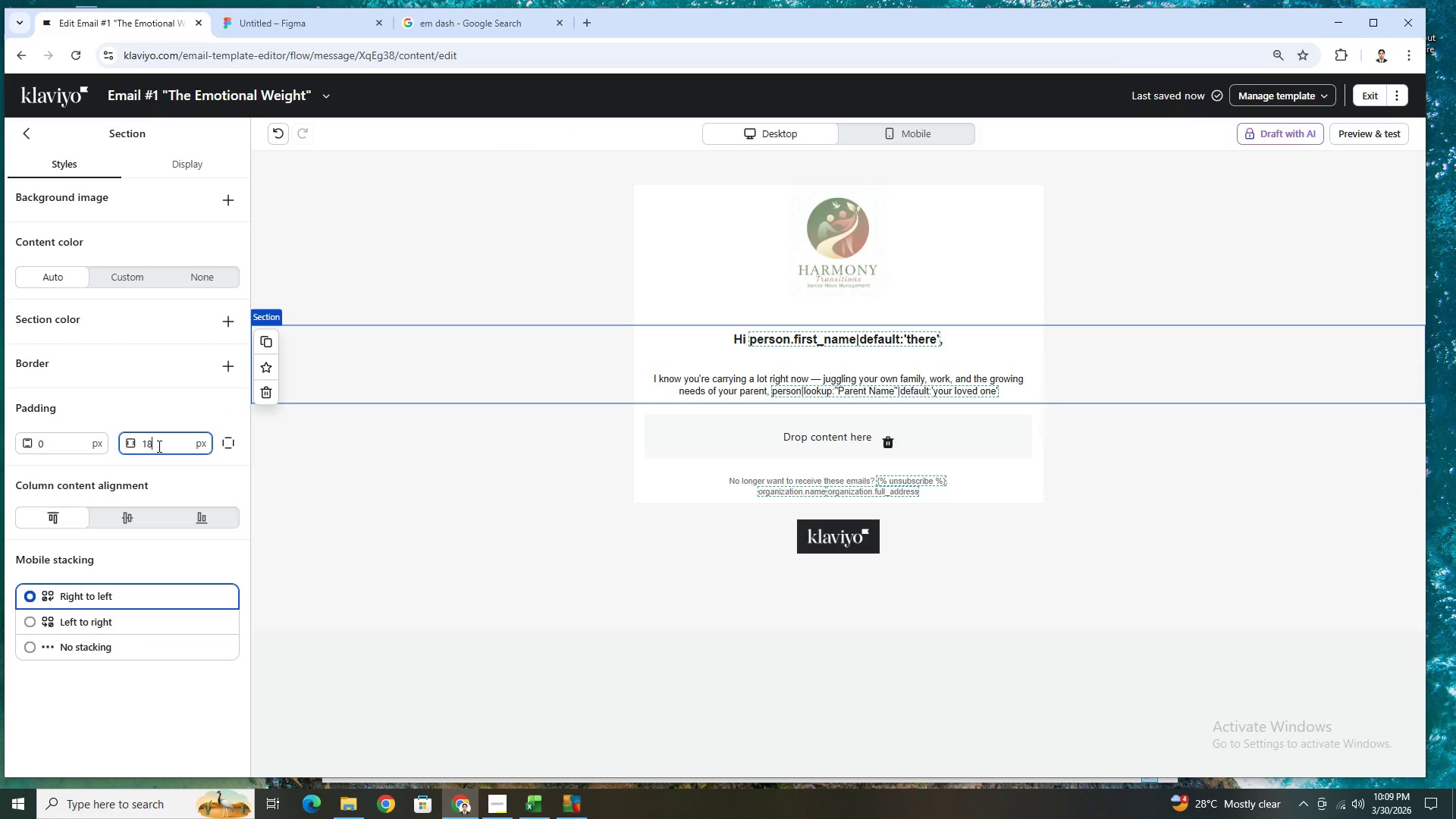 
key(Numpad8)
 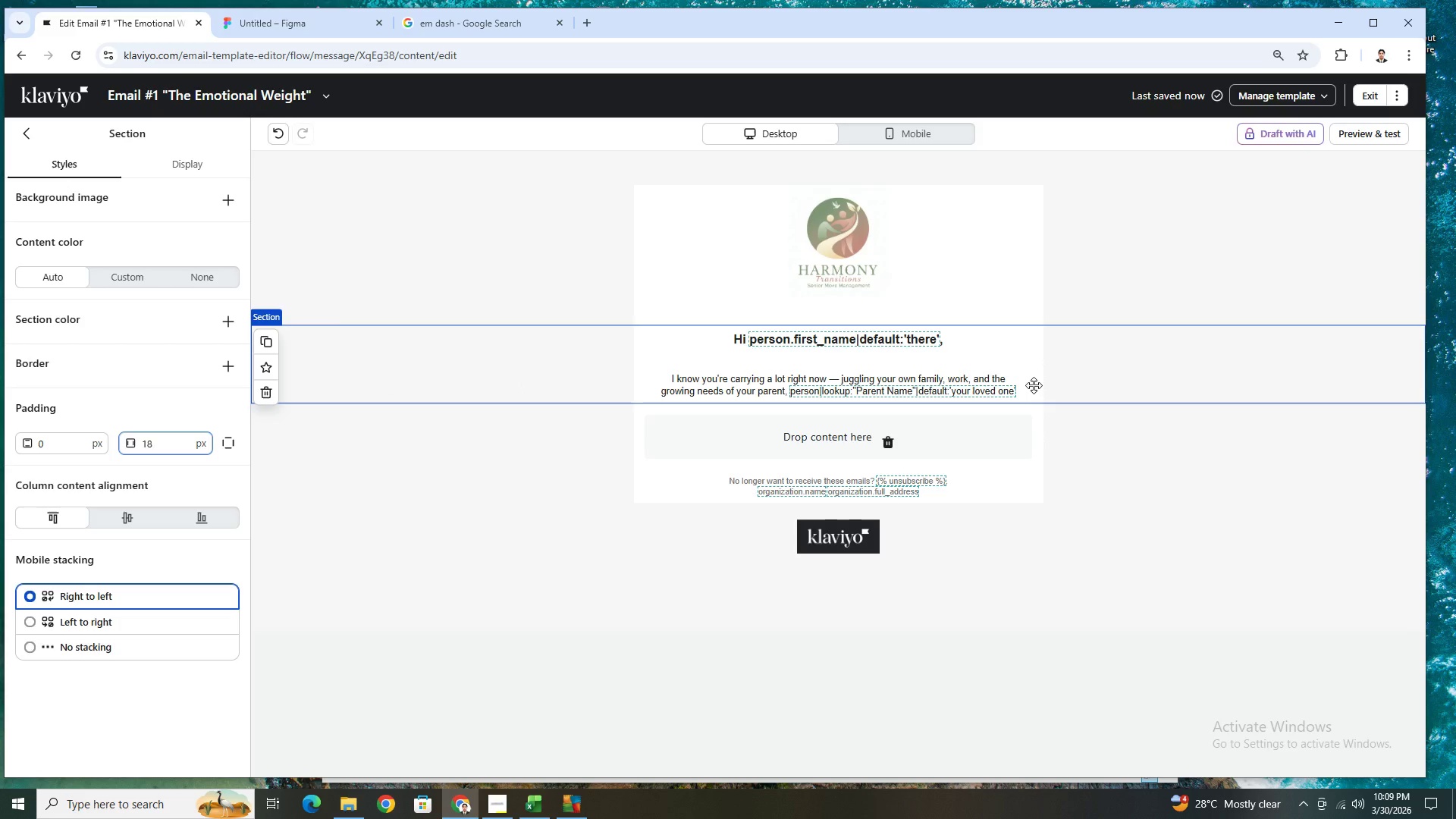 
wait(24.89)
 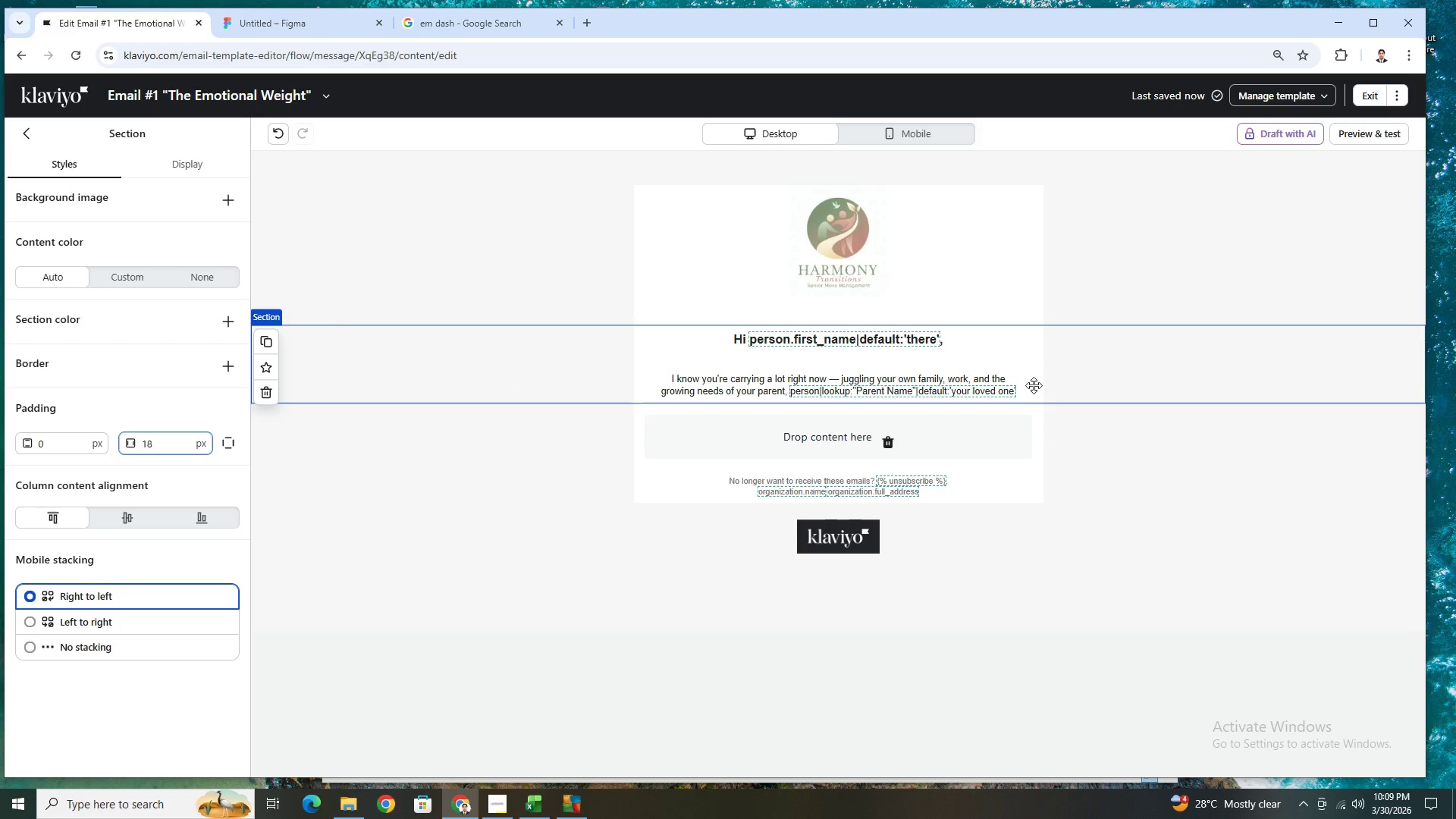 
left_click([1014, 382])
 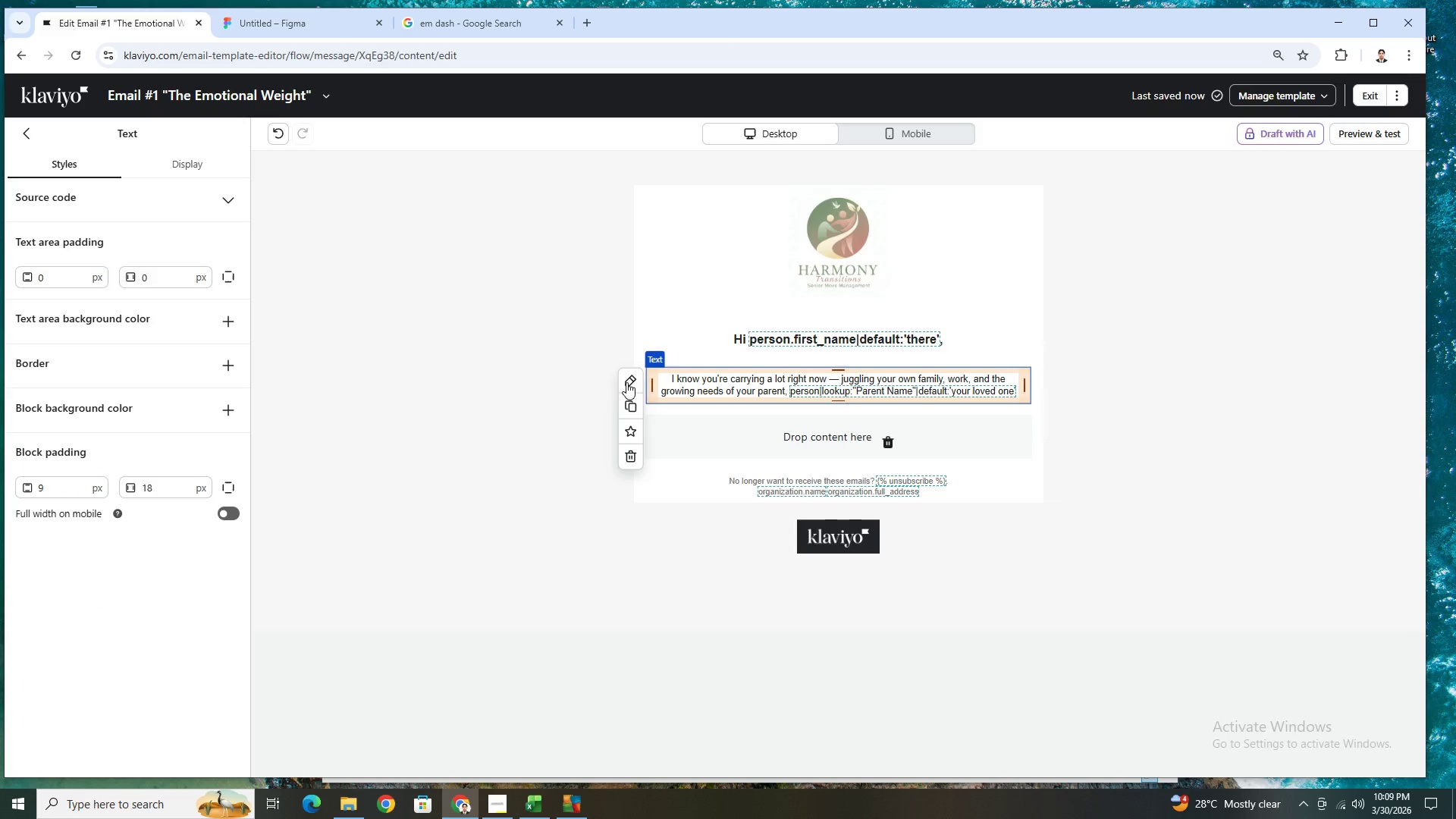 
left_click([631, 396])
 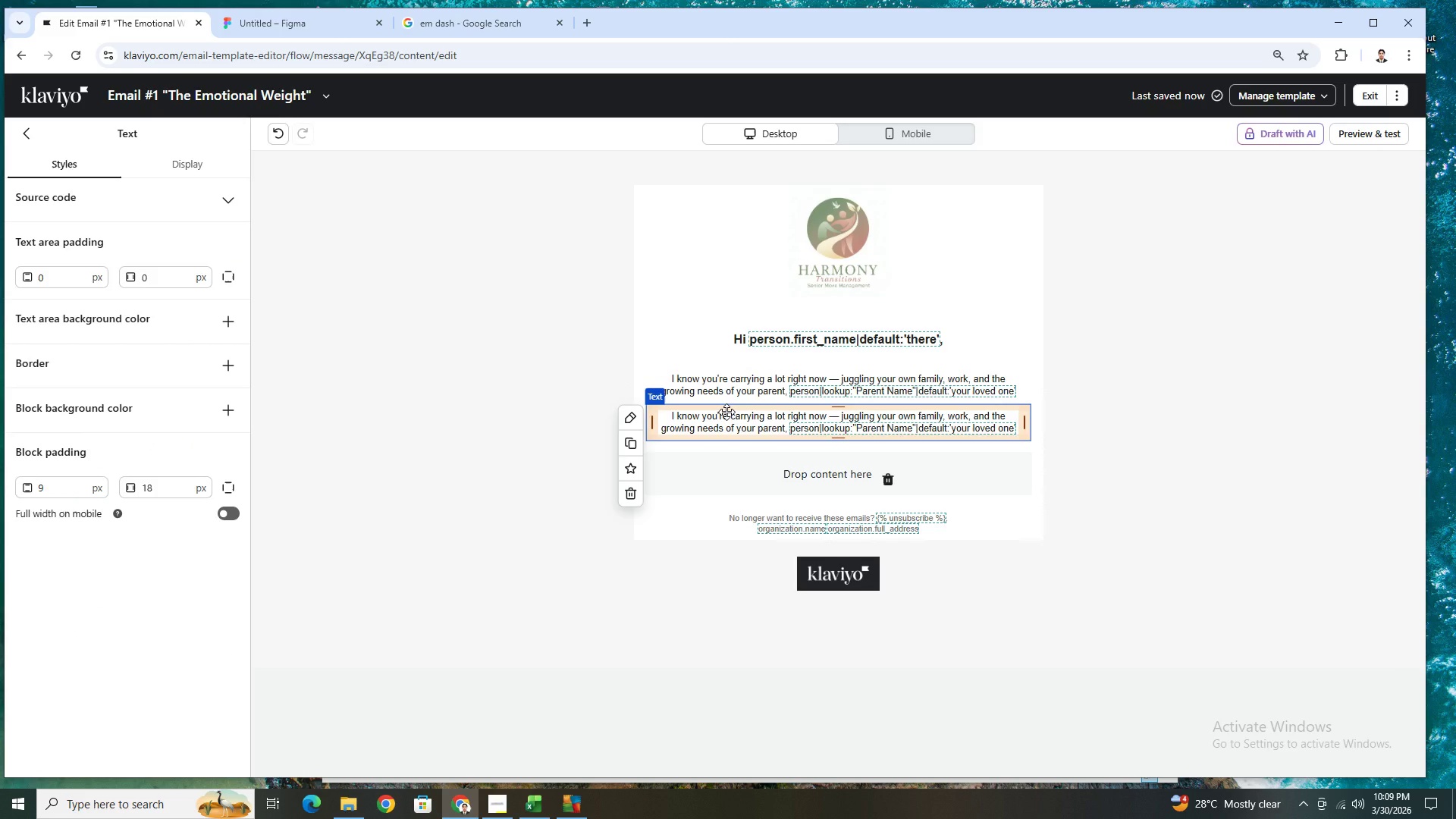 
double_click([726, 412])
 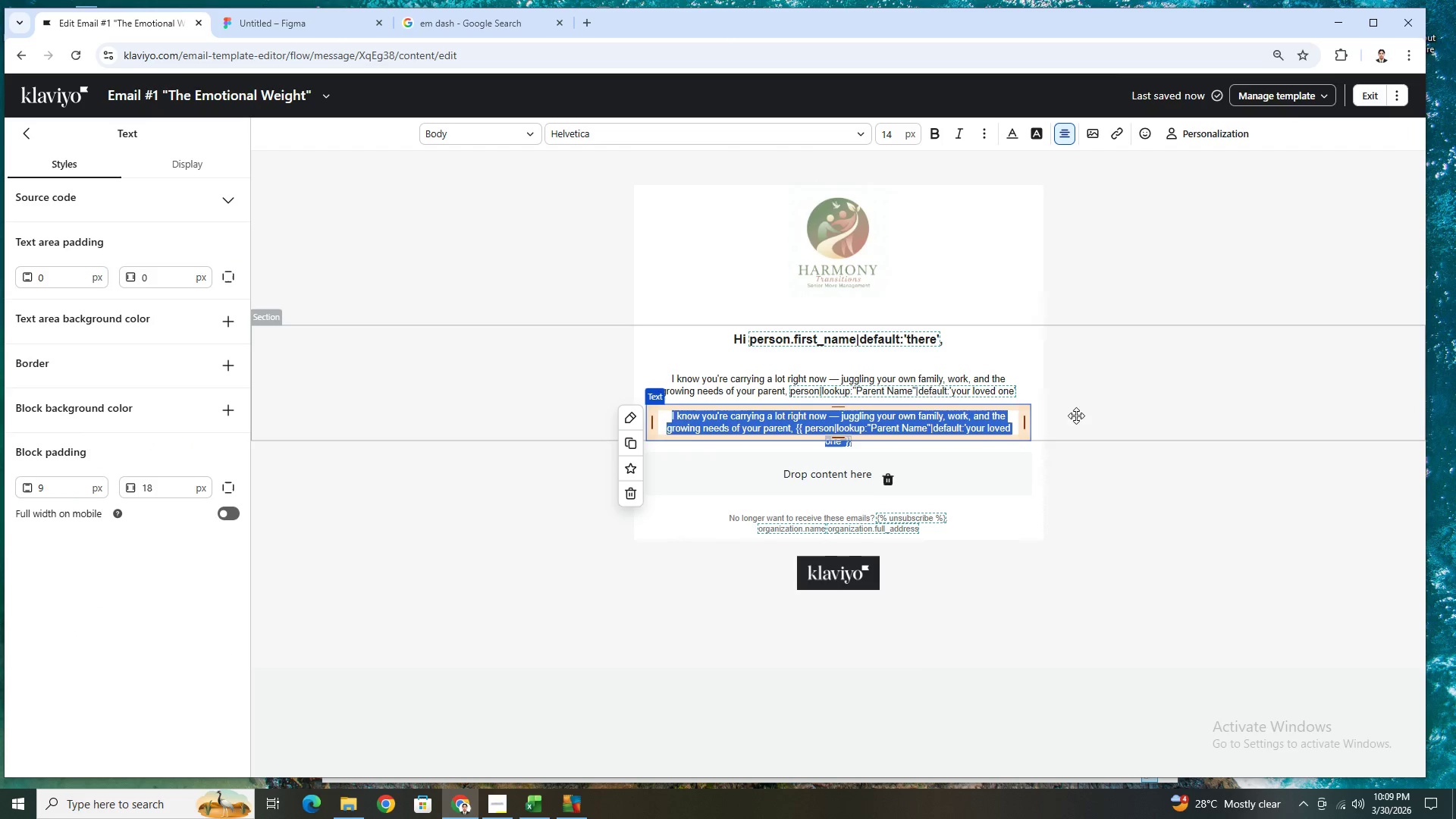 
left_click([1099, 413])
 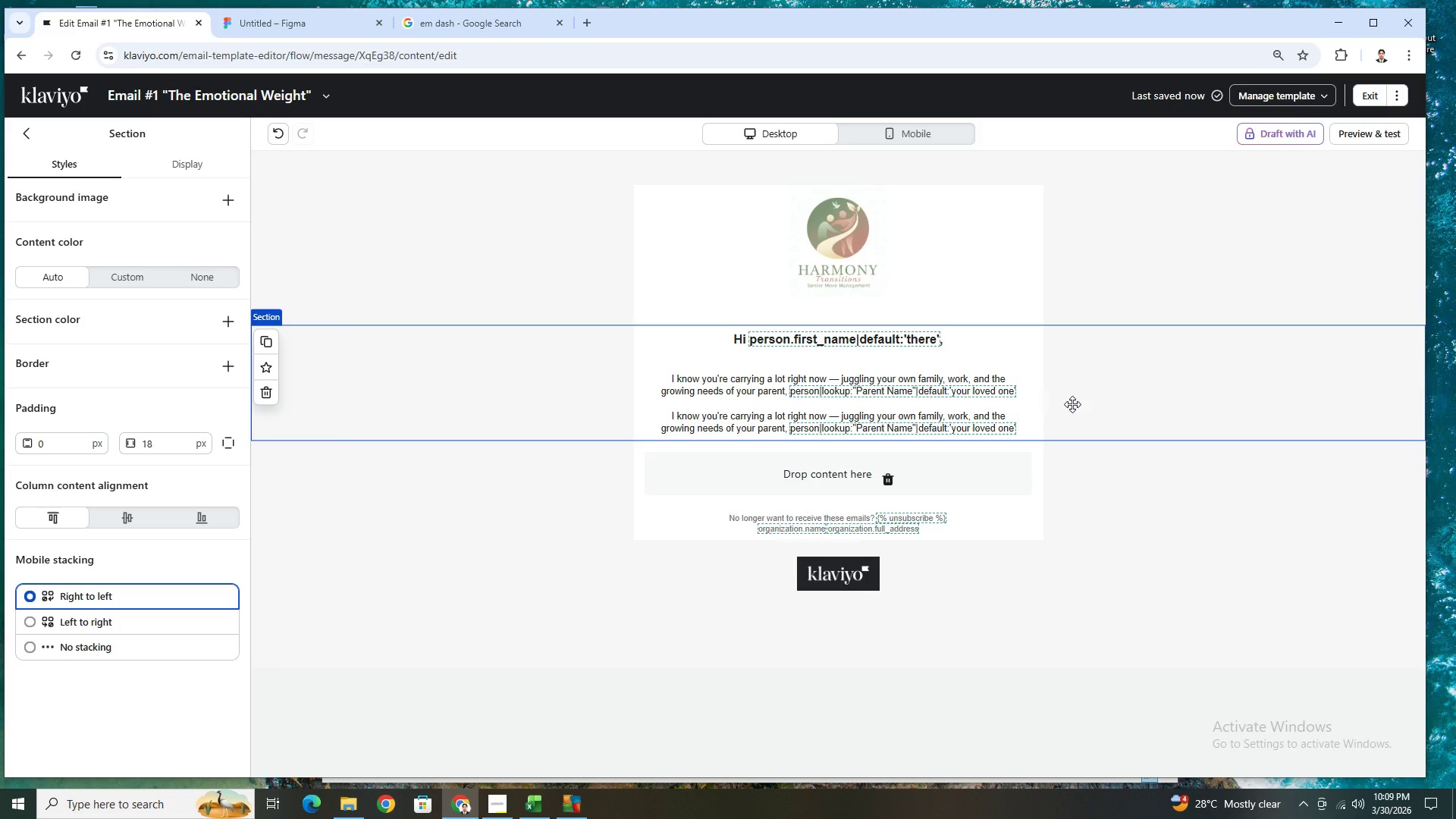 
wait(7.94)
 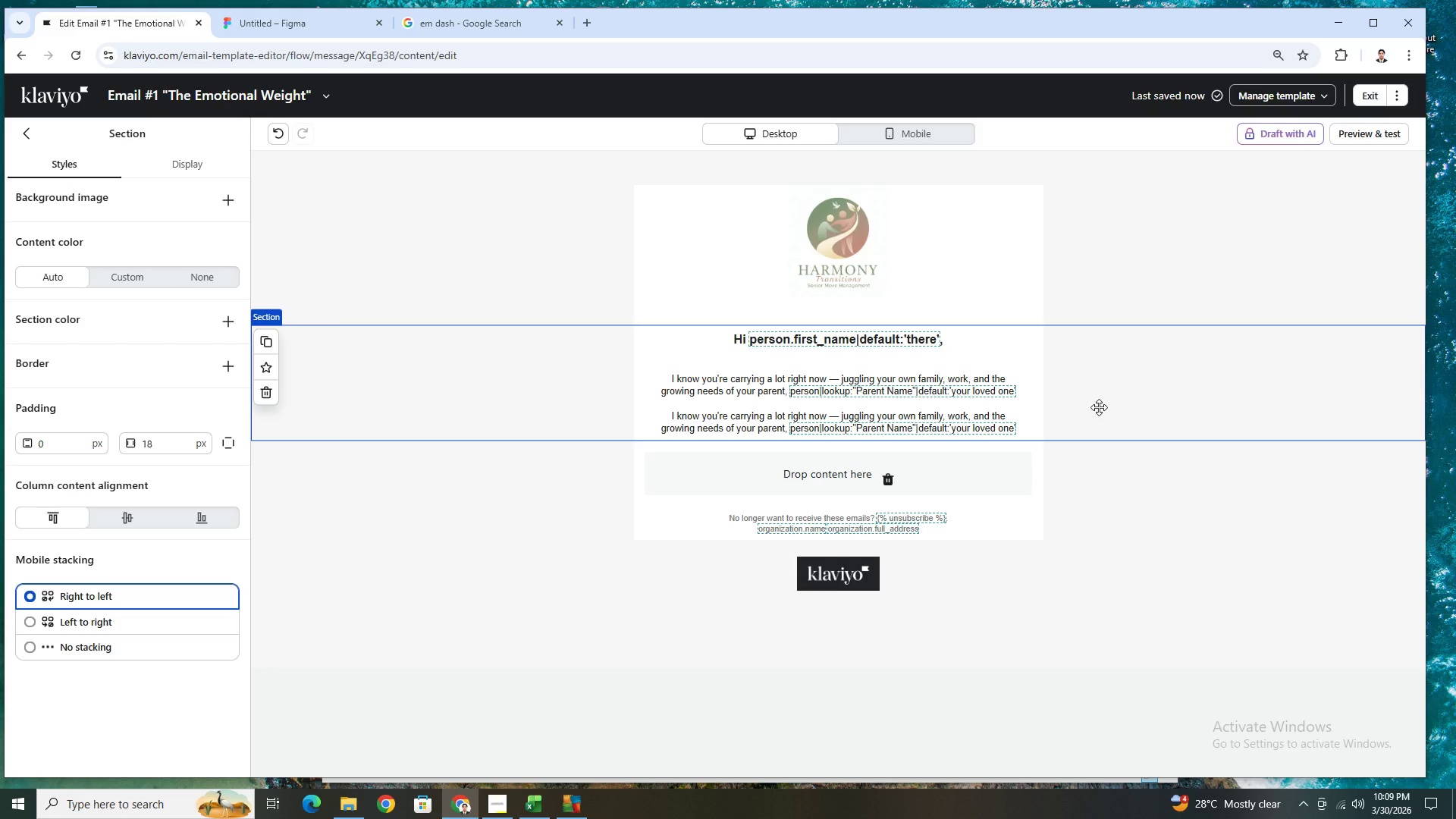 
double_click([705, 413])
 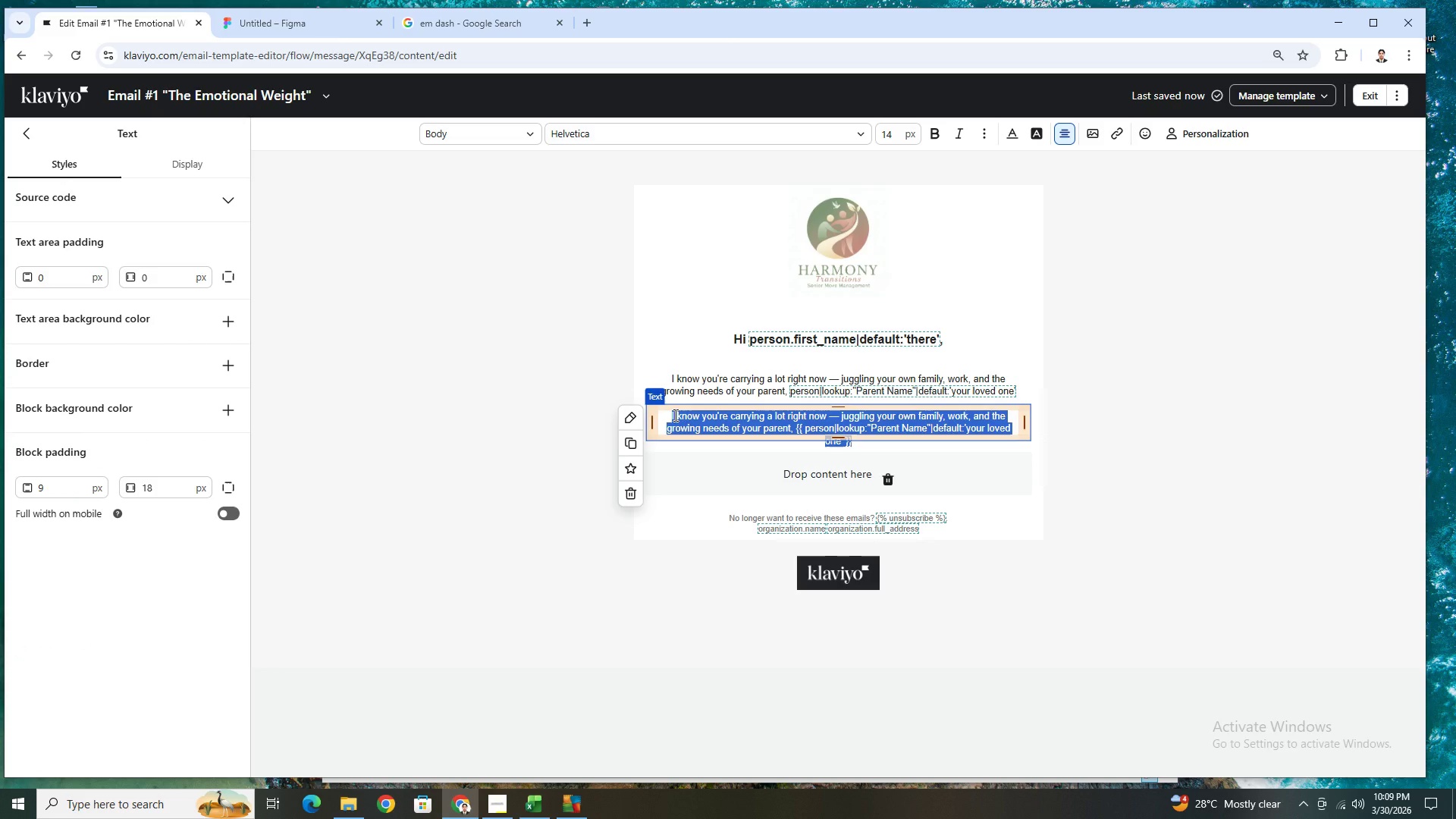 
type(The decision to downsize and move into assisted living brings up so many emotions)
 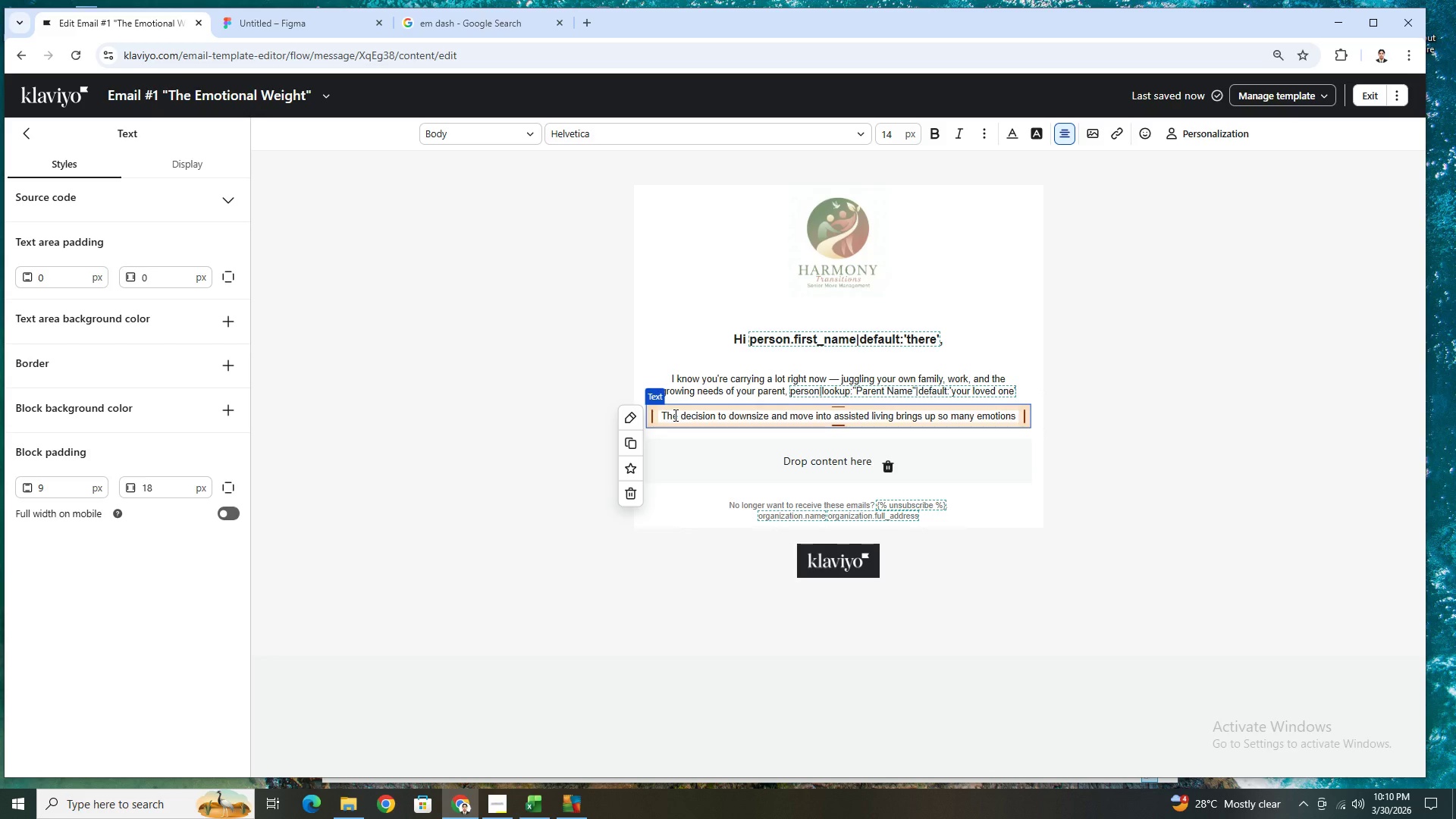 
hold_key(key=ShiftRight, duration=0.42)
 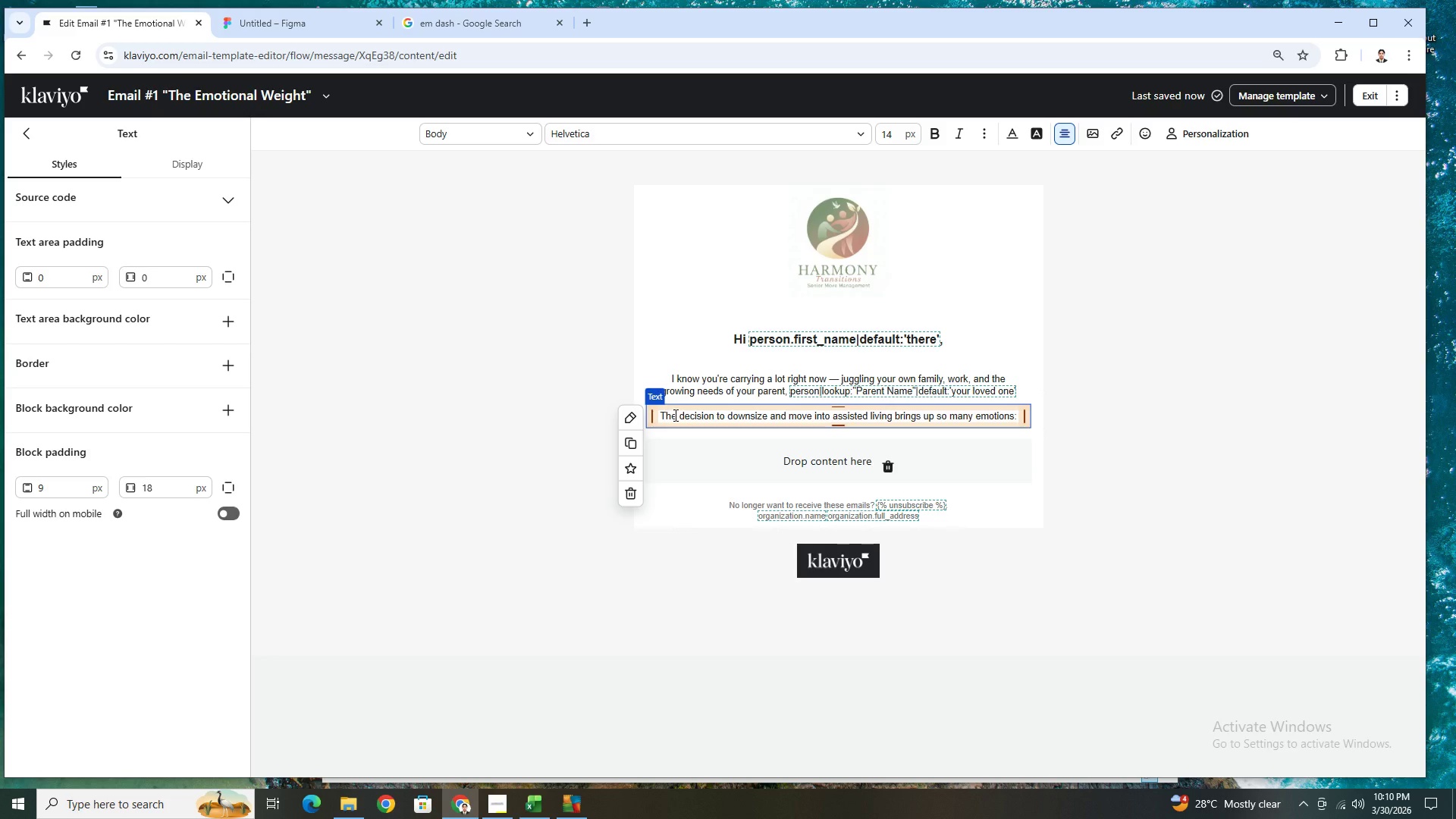 
hold_key(key=Semicolon, duration=0.31)
 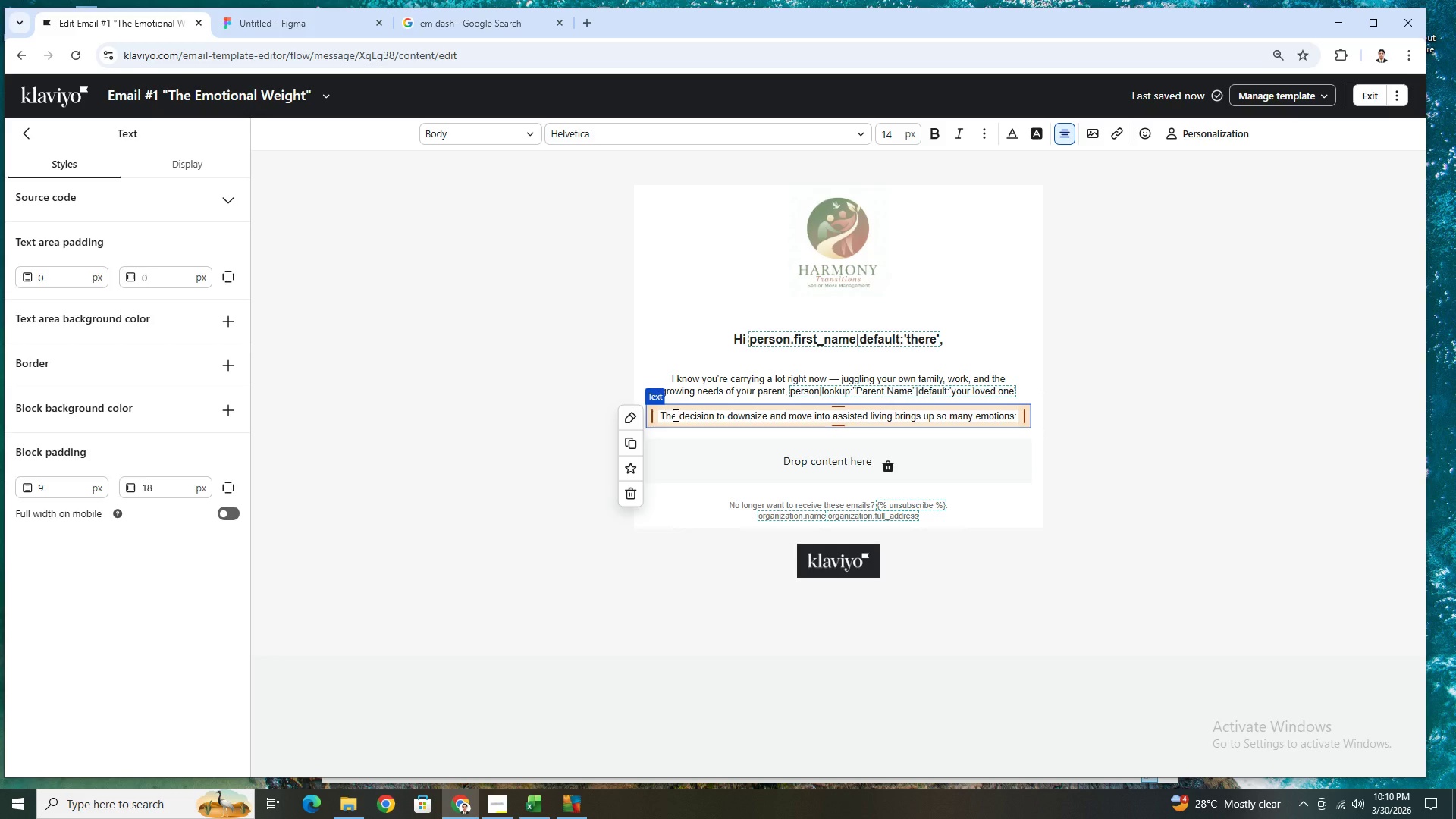 
wait(6.12)
 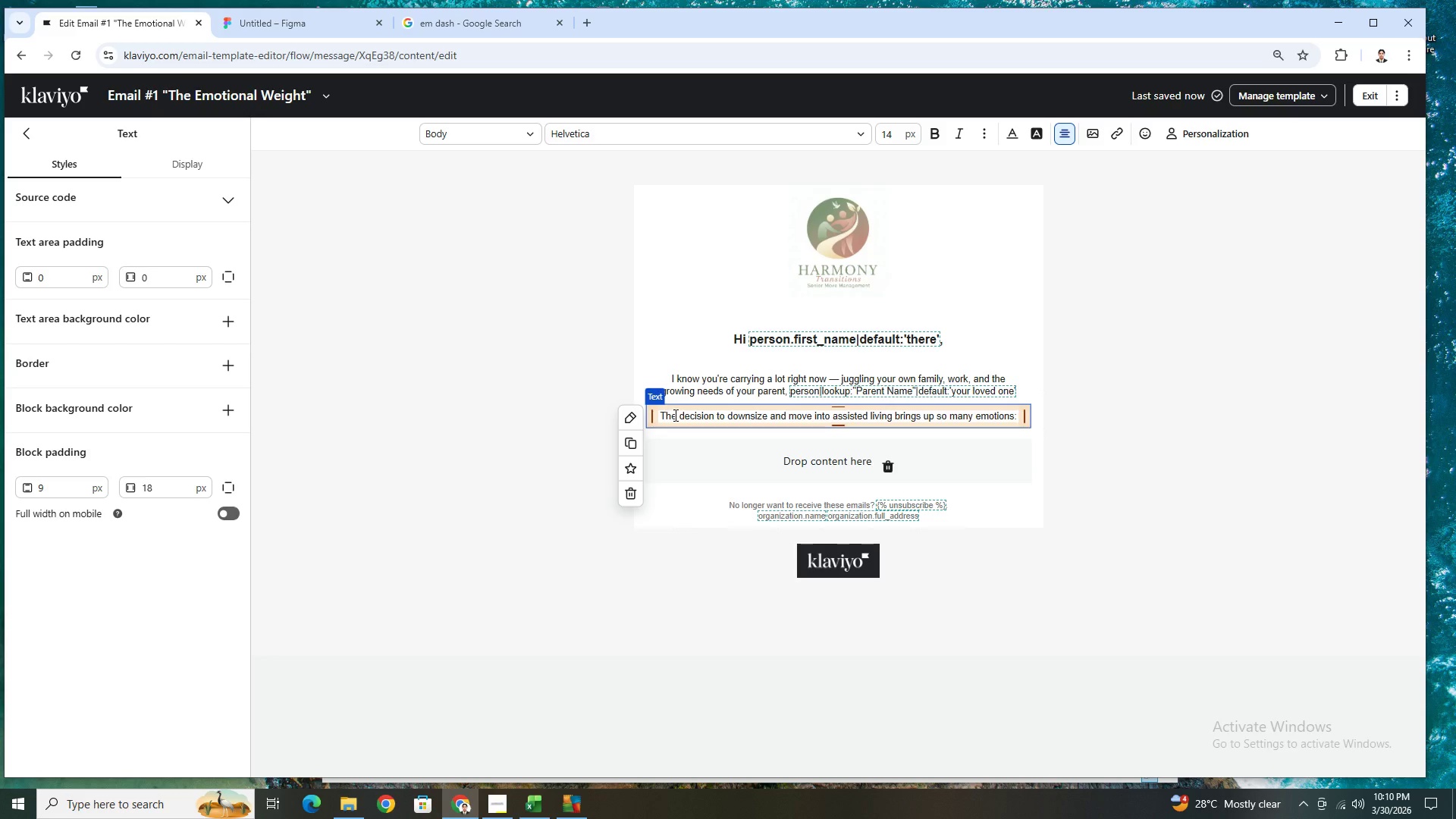 
type( guily,)
key(Backspace)
key(Backspace)
type(t, releif)
key(Backspace)
key(Backspace)
key(Backspace)
type(ief, and everything in between. It's completely o)
key(Backspace)
type(normal to feel ovwe)
key(Backspace)
key(Backspace)
type(erwhelmed.)
 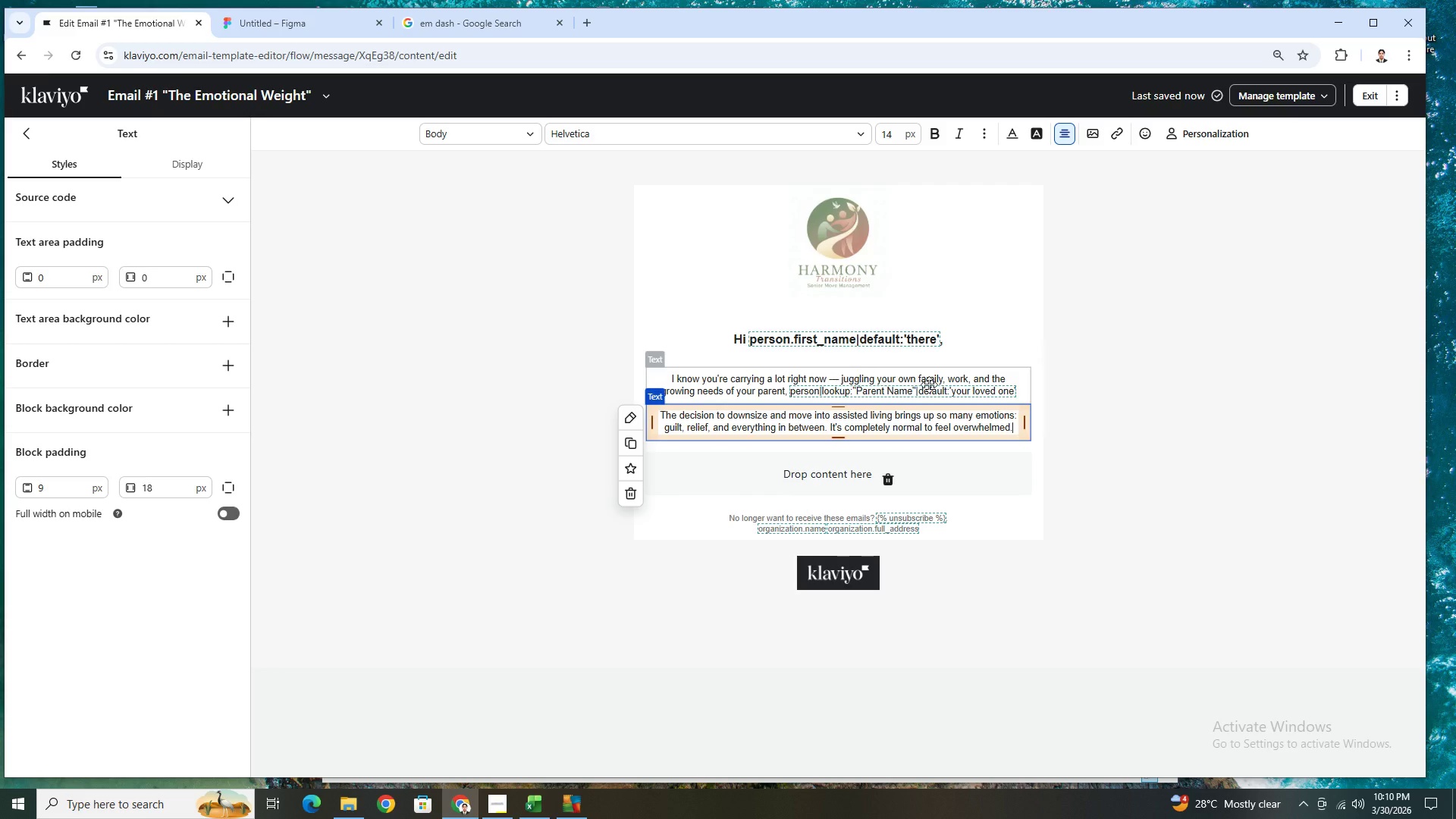 
left_click([1348, 460])
 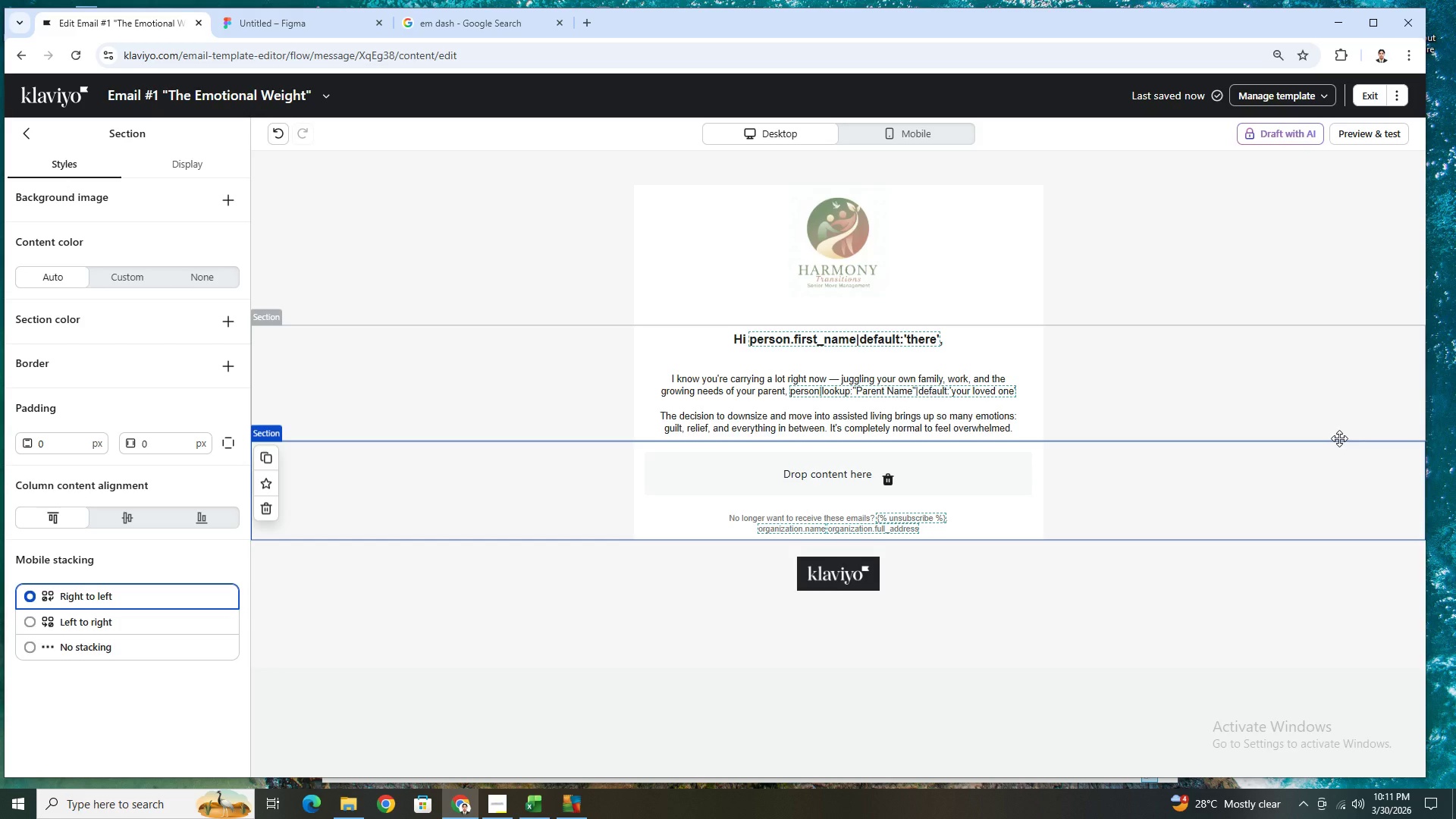 
wait(37.45)
 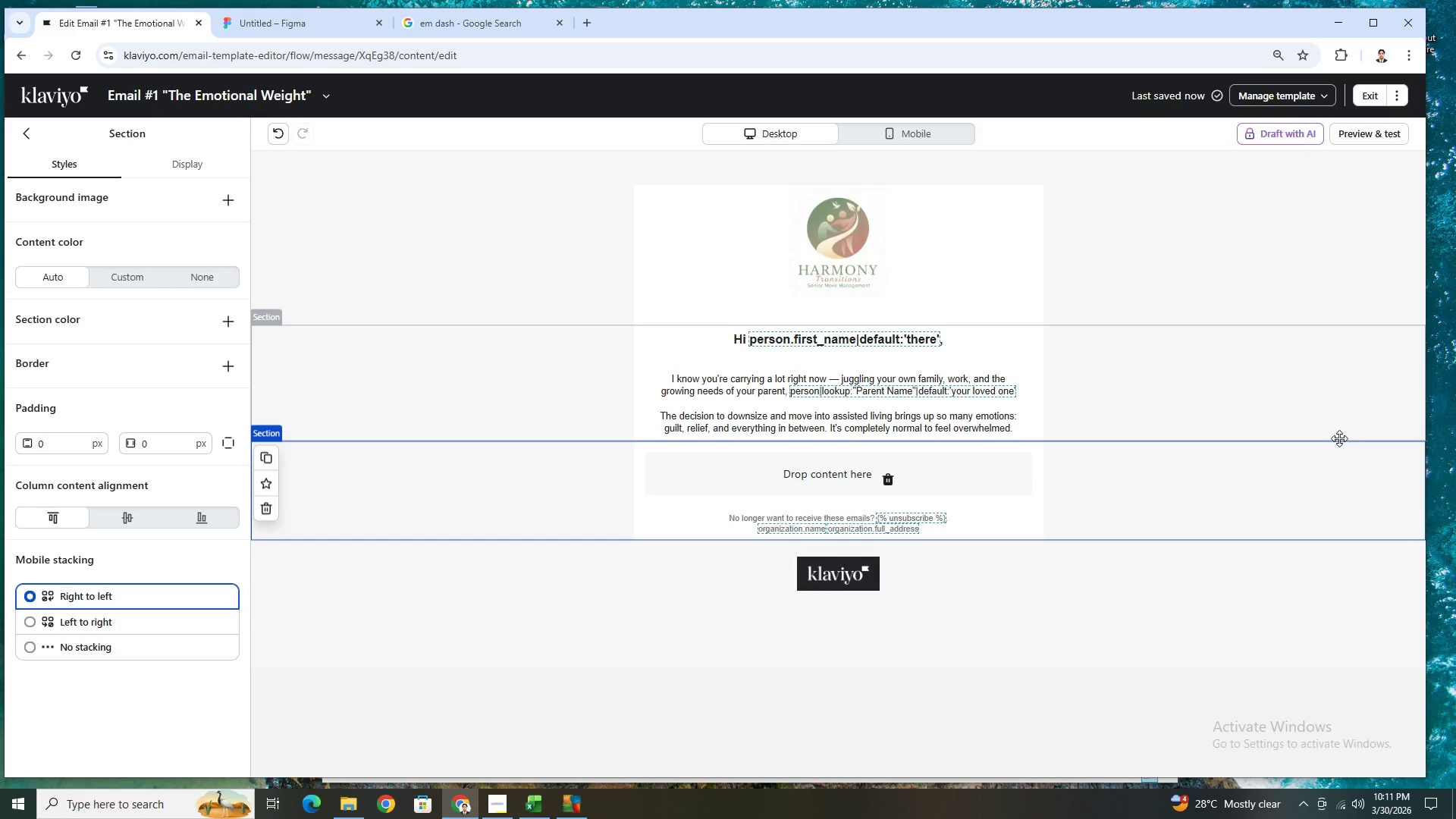 
scroll: coordinate [1063, 493], scroll_direction: down, amount: 1.0
 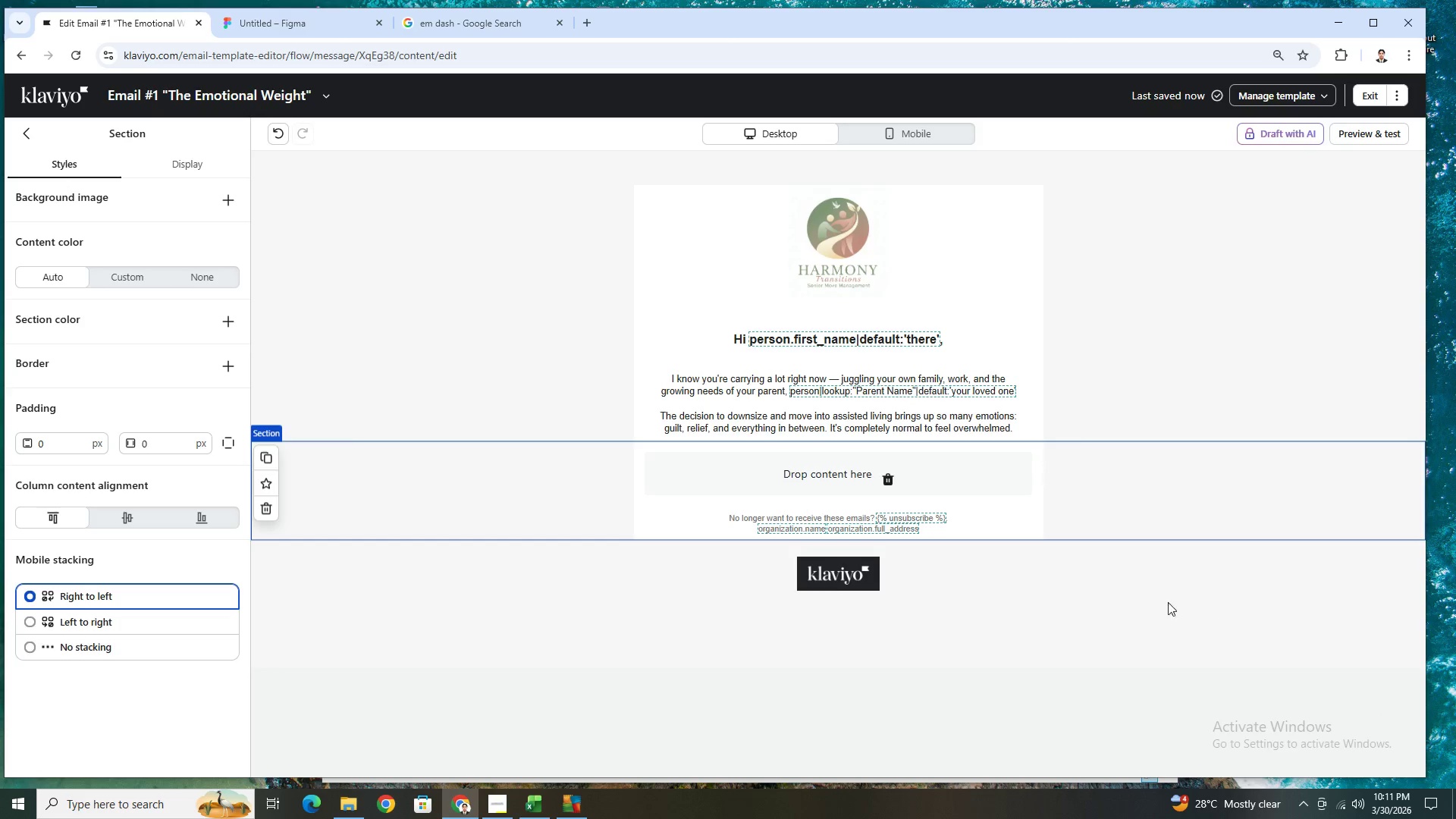 
wait(12.32)
 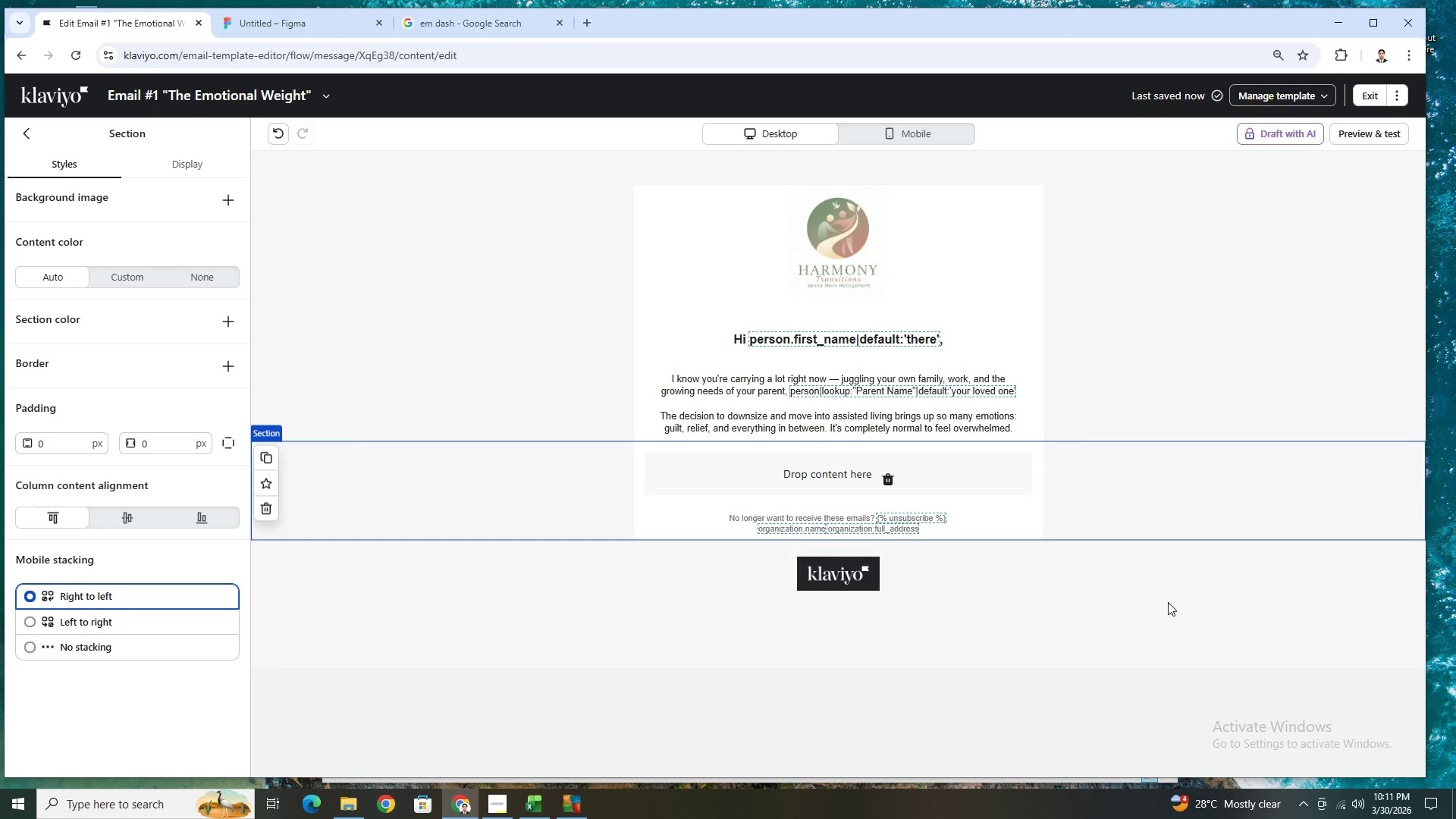 
left_click([28, 133])
 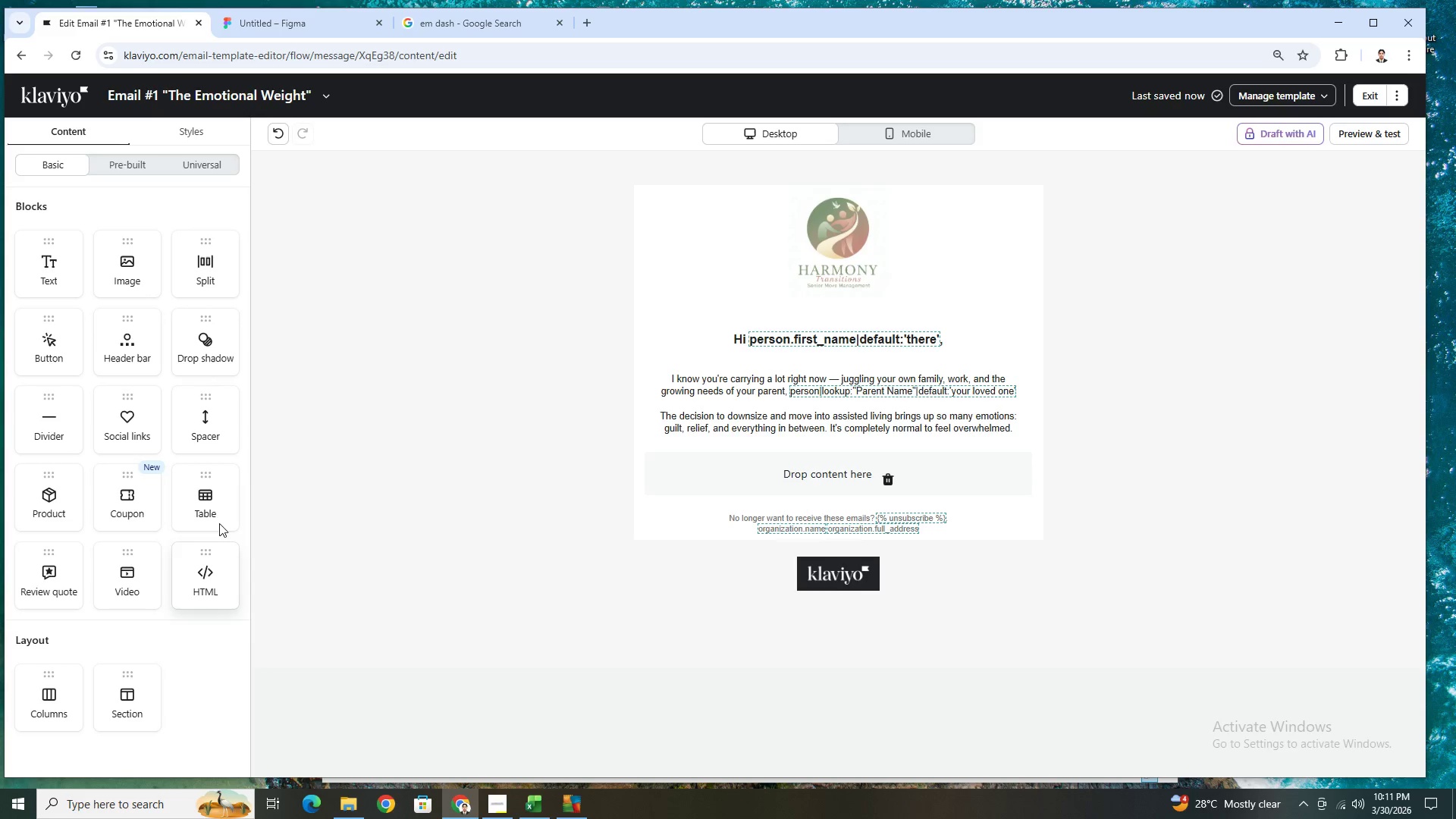 
wait(5.22)
 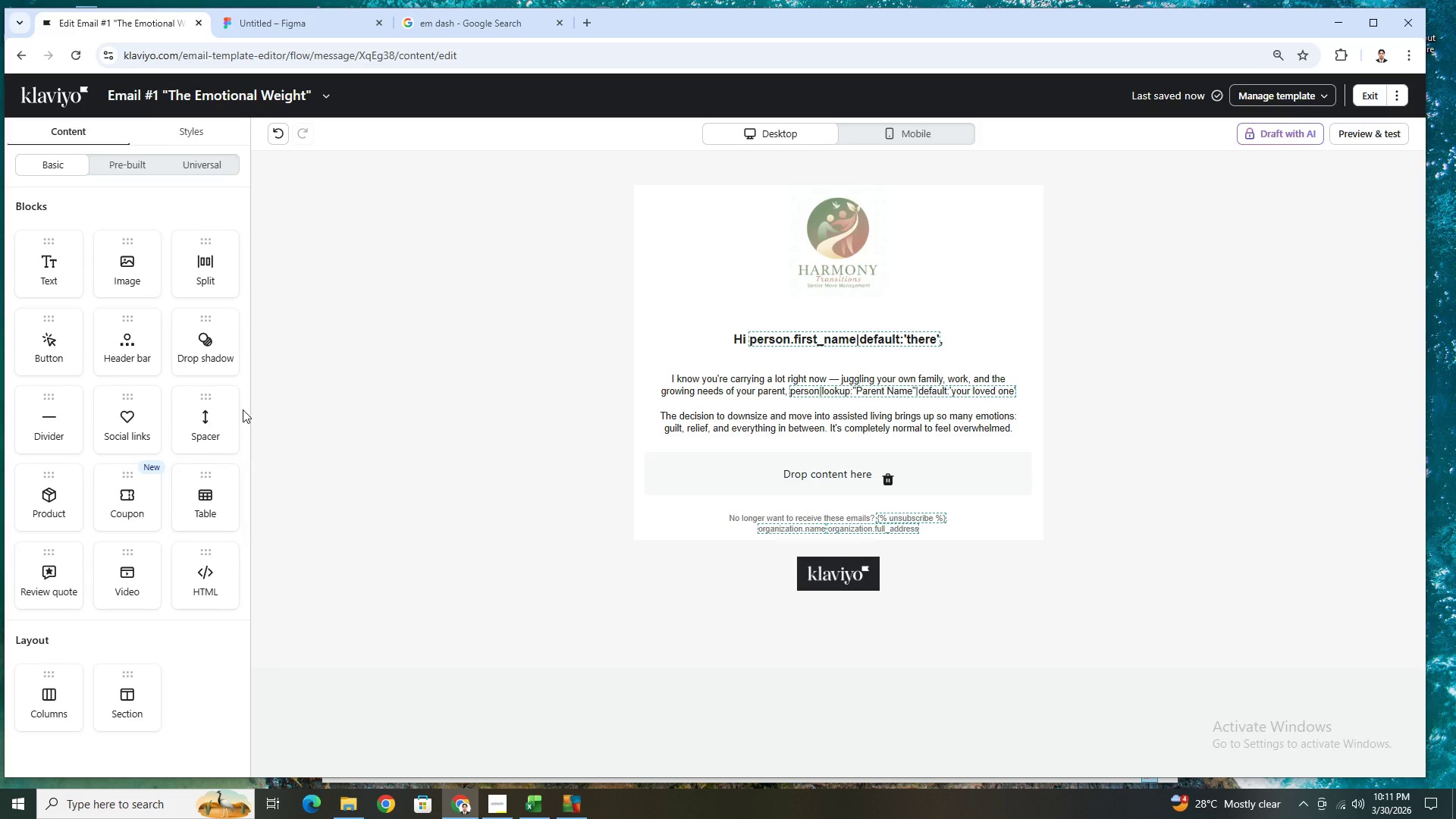 
left_click_drag(start_coordinate=[142, 710], to_coordinate=[515, 475])
 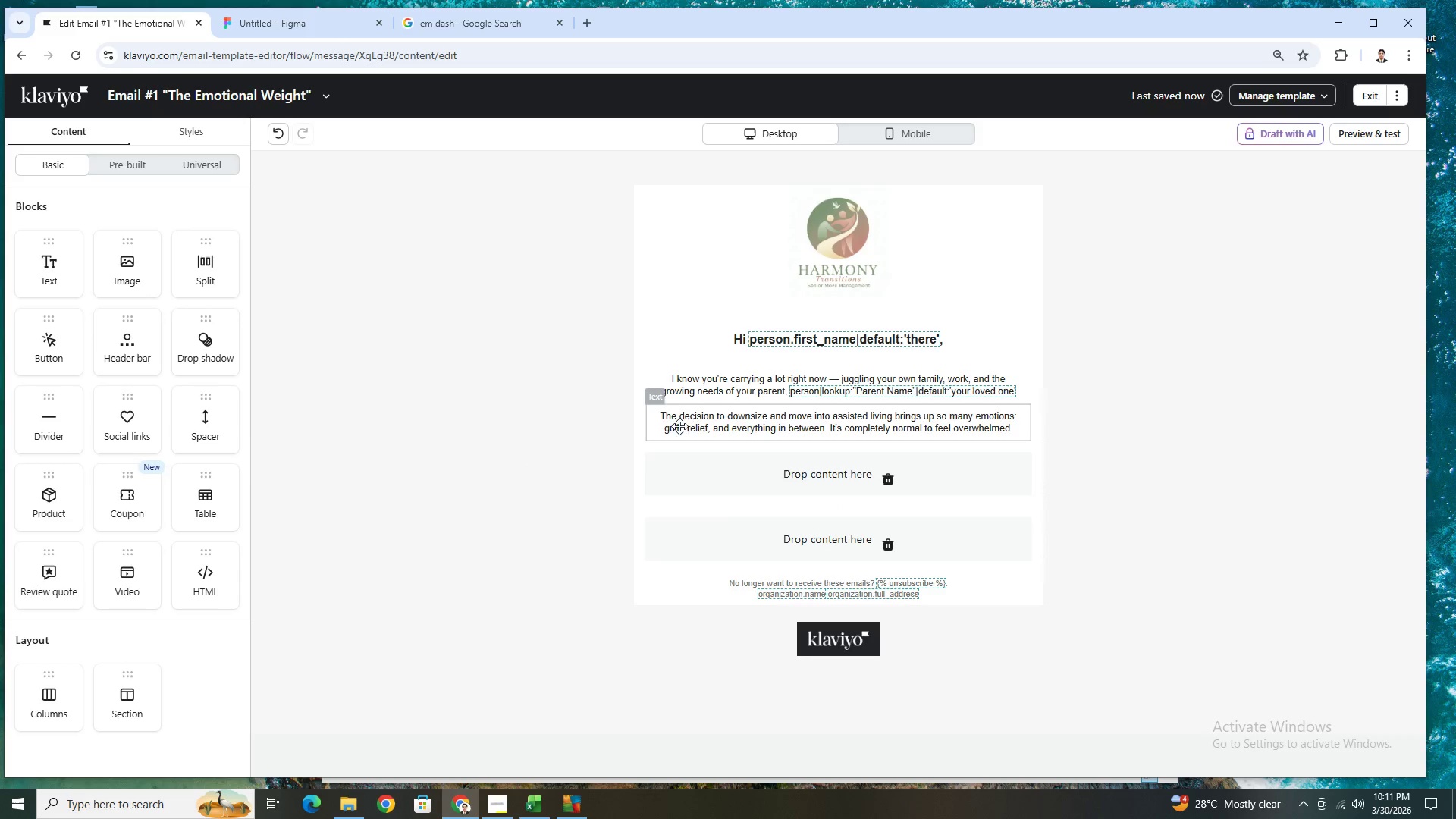 
left_click([726, 416])
 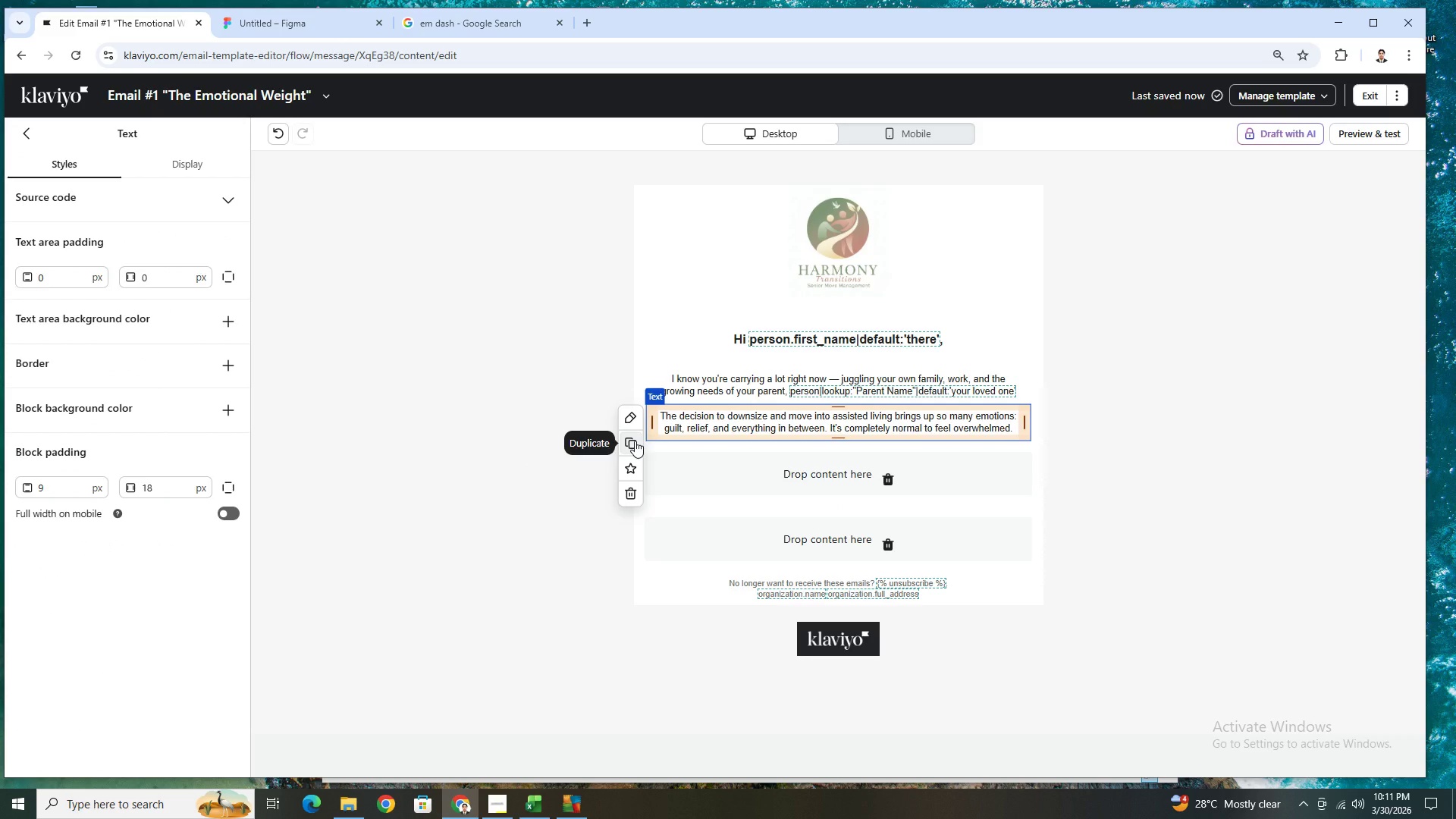 
left_click([635, 441])
 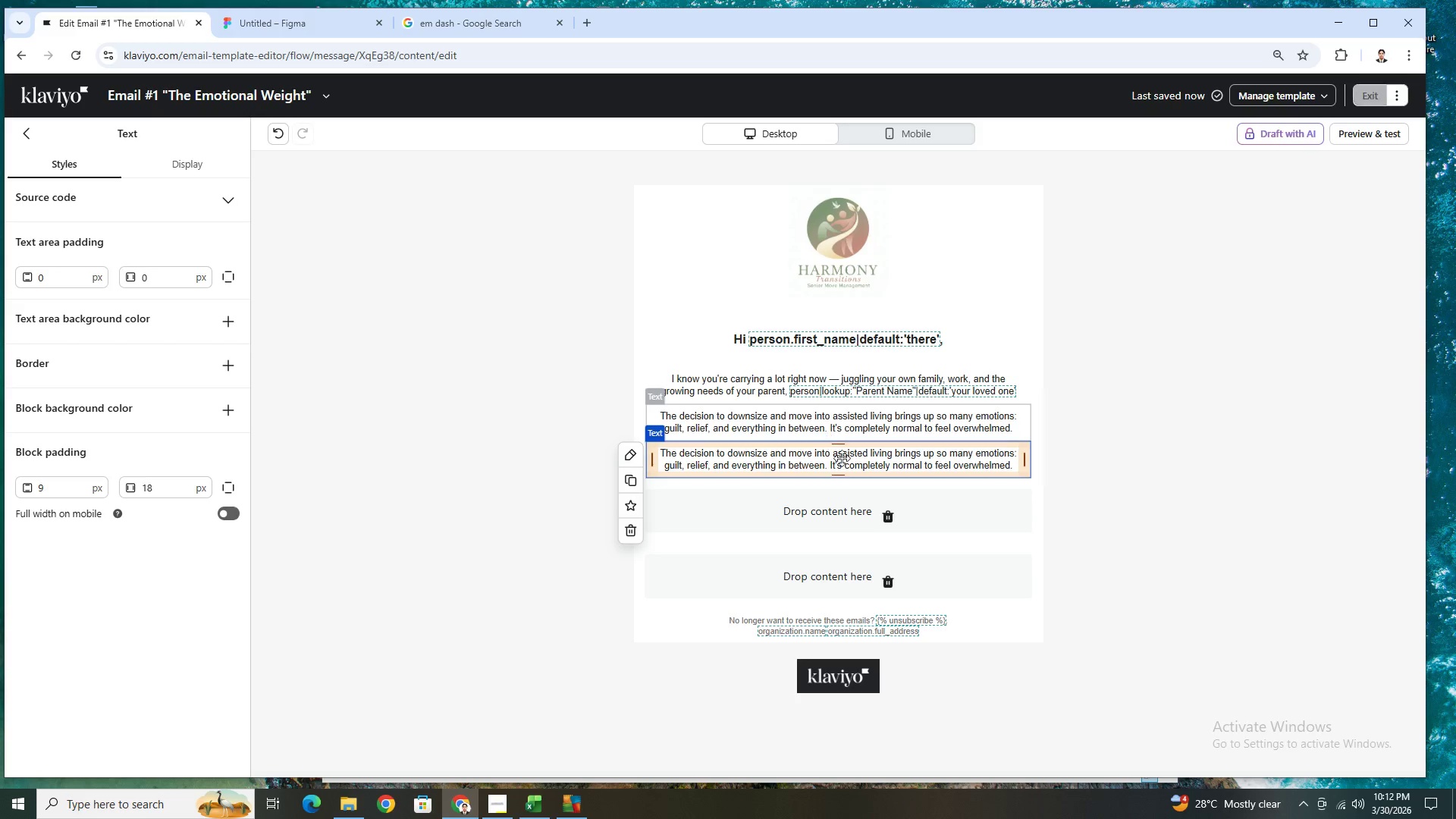 
left_click_drag(start_coordinate=[843, 459], to_coordinate=[840, 510])
 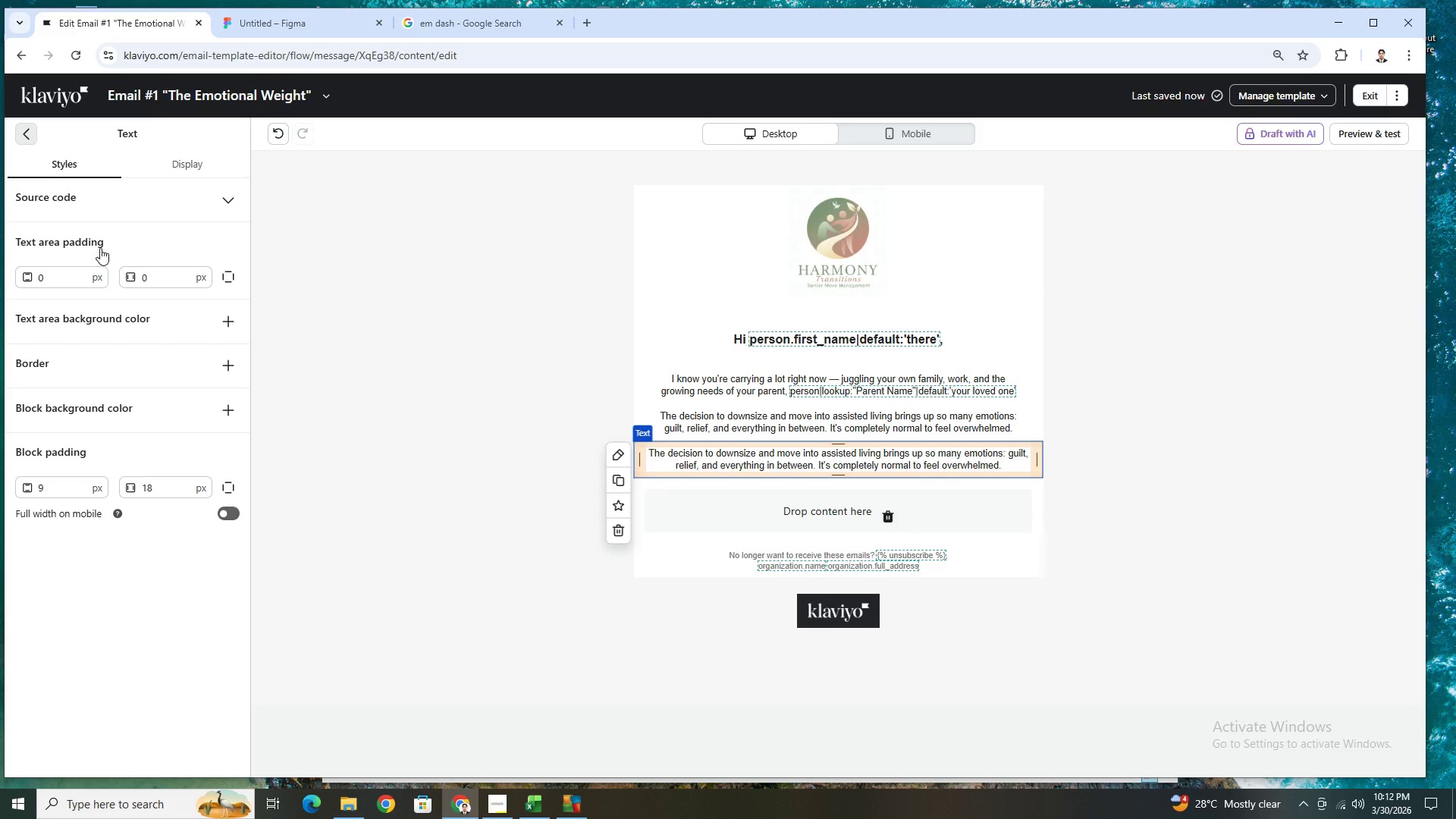 
wait(6.55)
 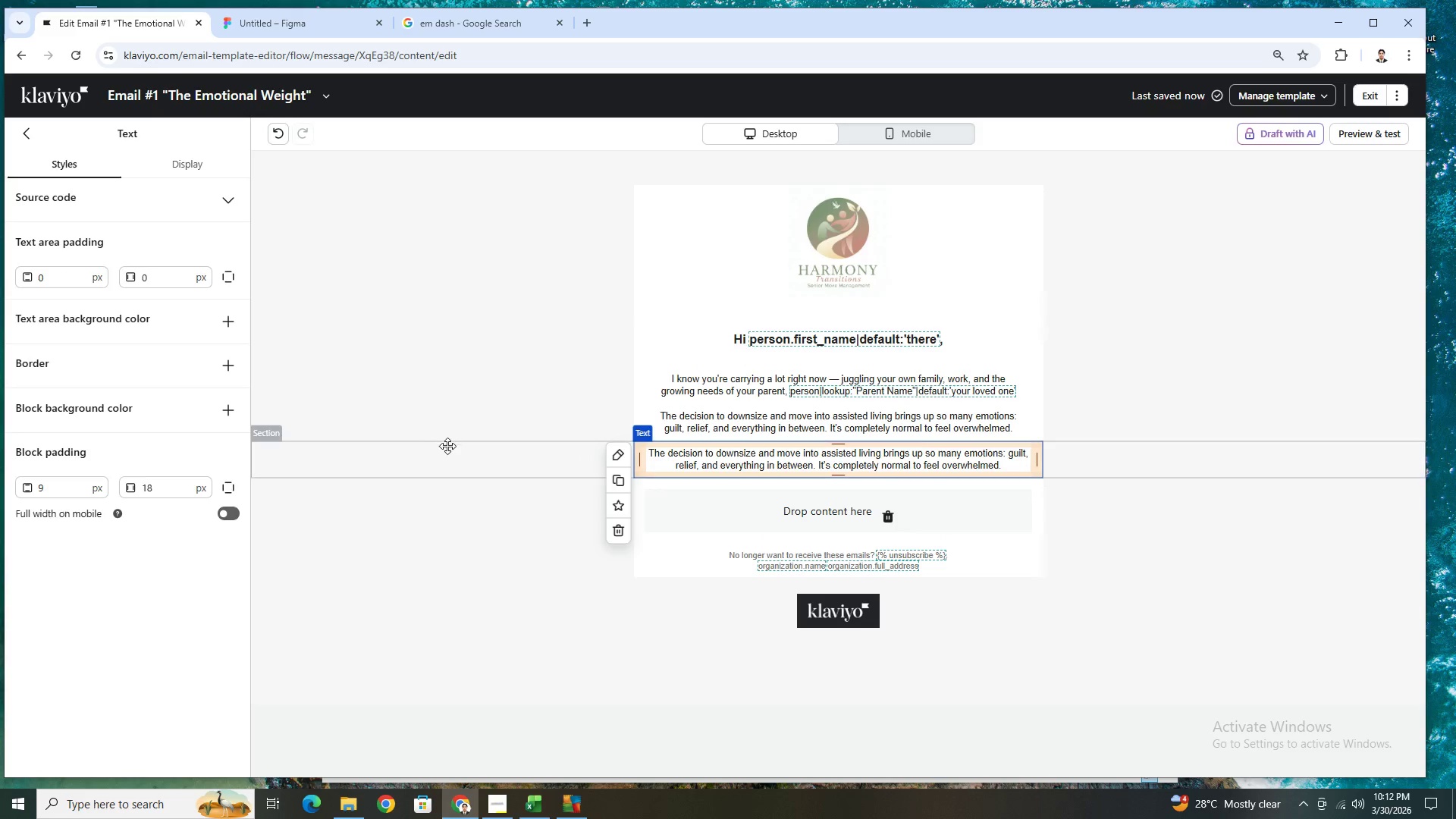 
left_click_drag(start_coordinate=[206, 410], to_coordinate=[742, 455])
 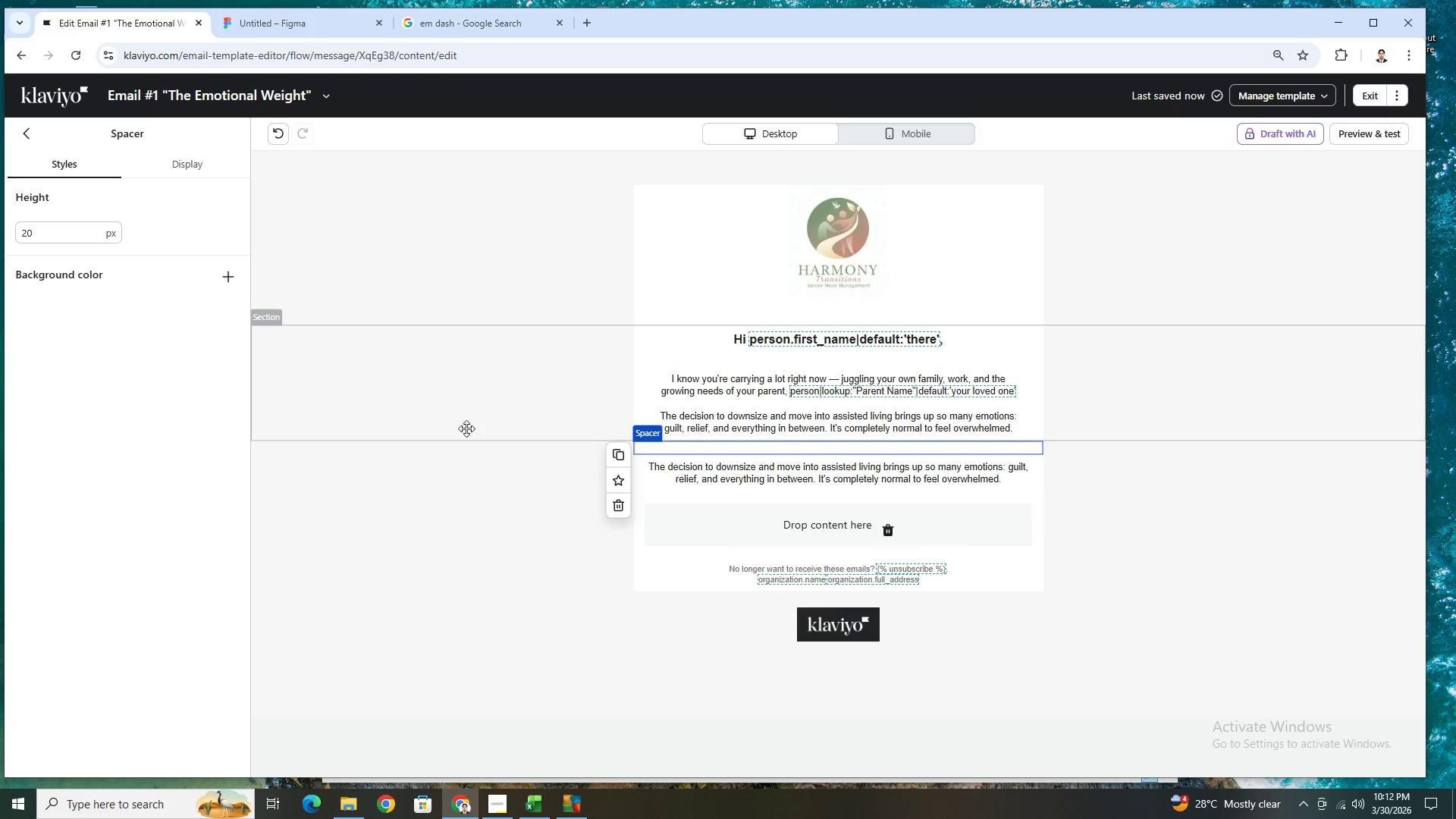 
left_click([497, 467])
 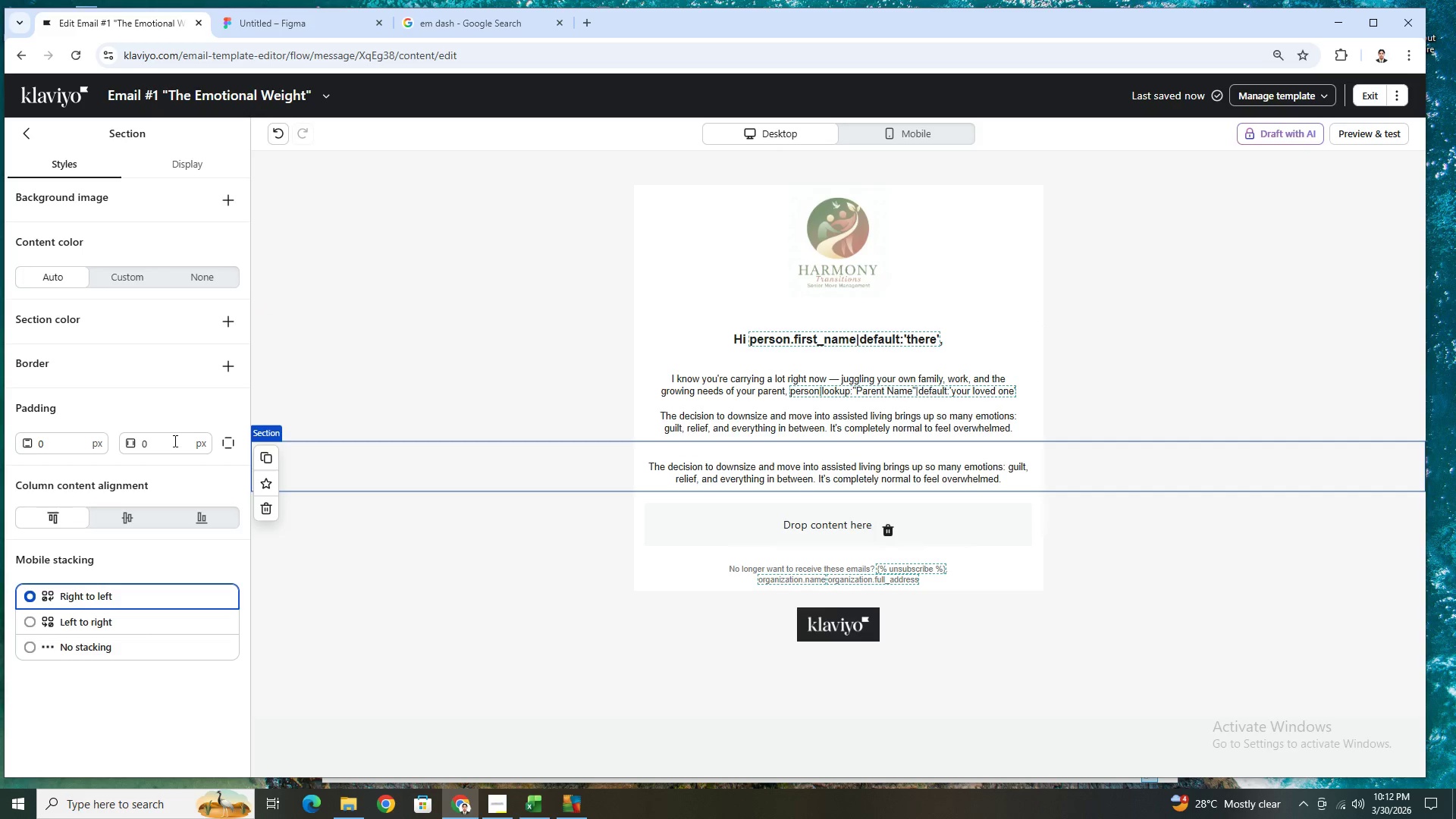 
double_click([173, 443])
 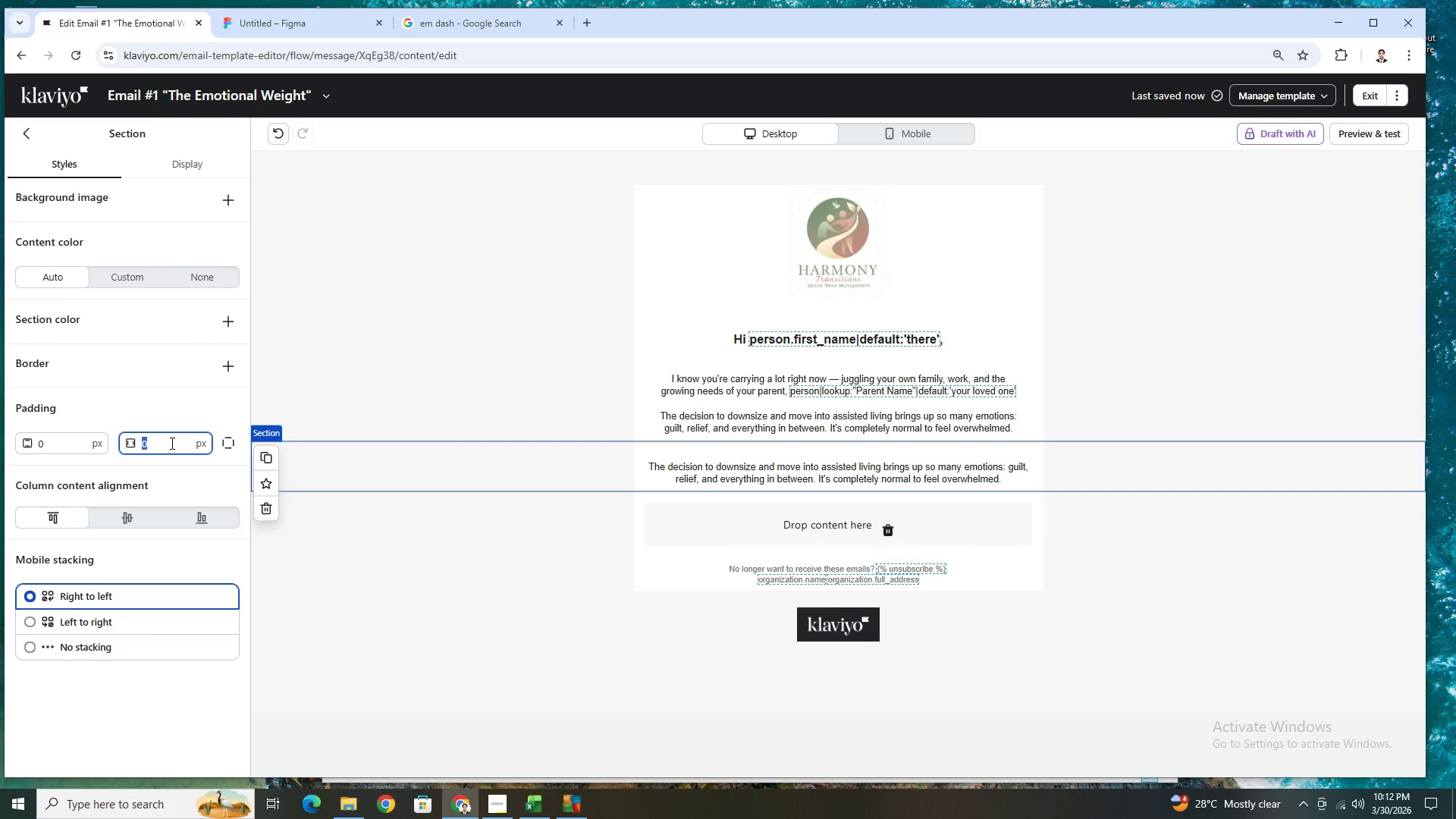 
key(Numpad8)
 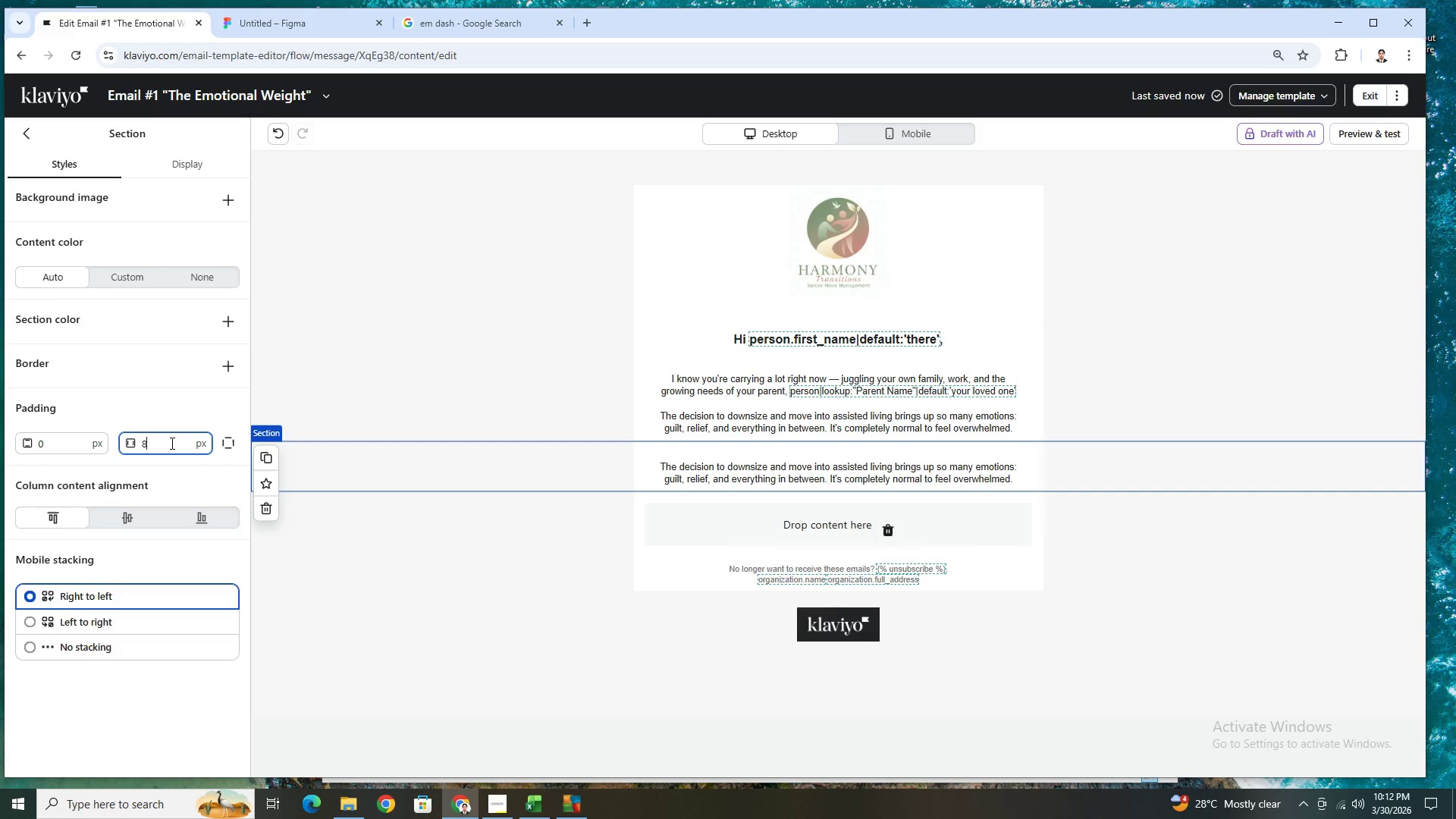 
key(Backspace)
 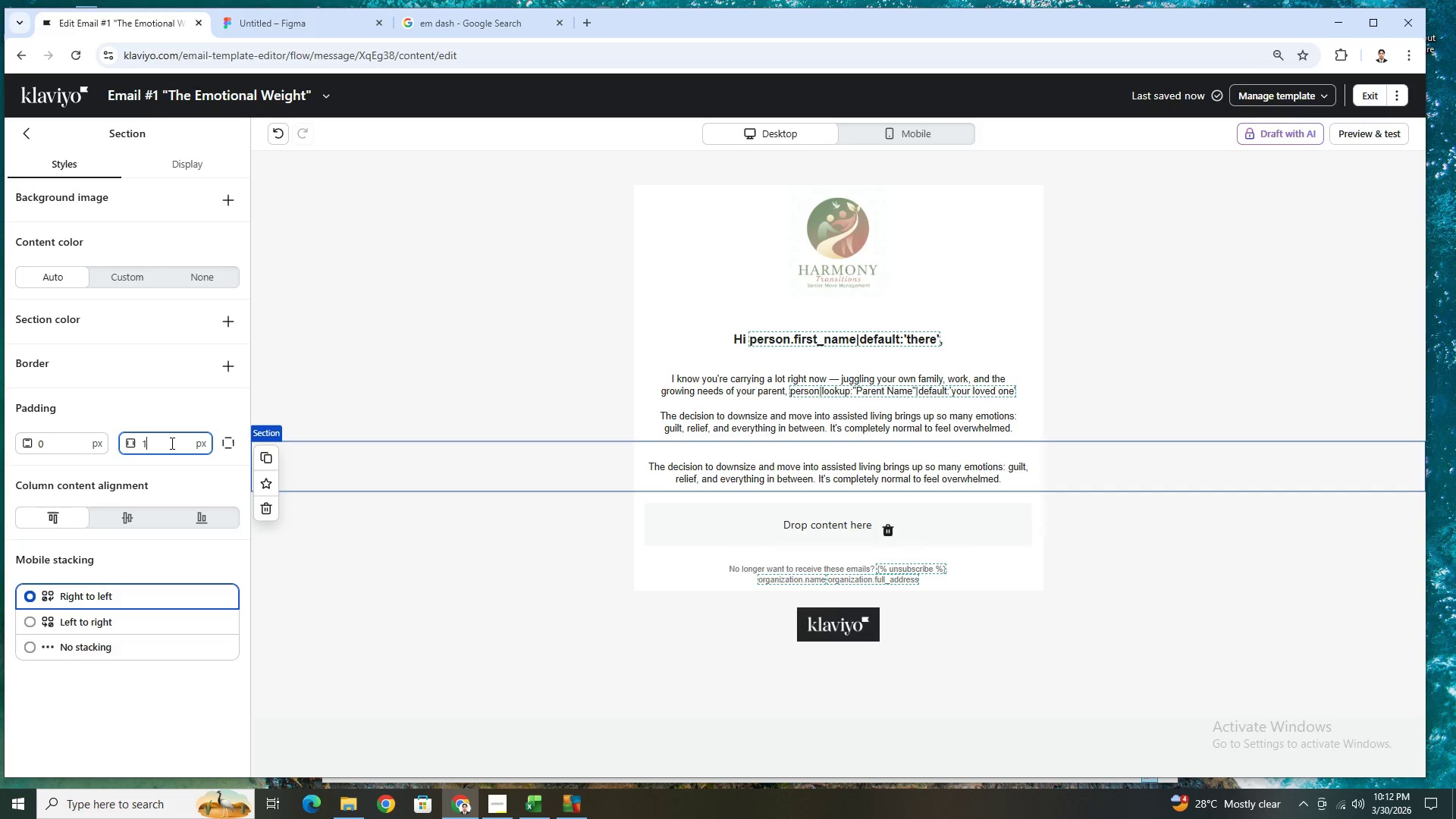 
key(Numpad1)
 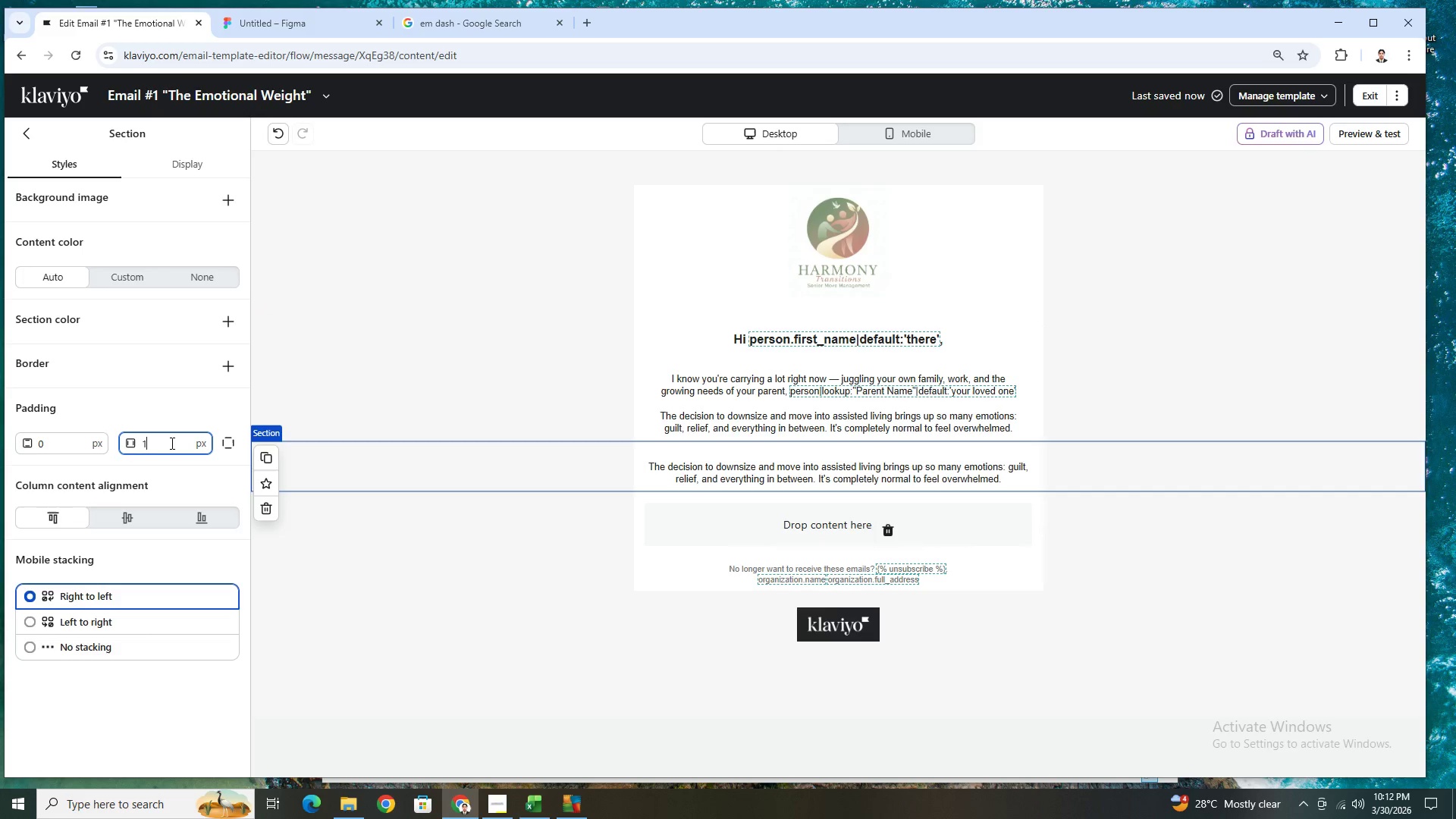 
key(Numpad8)
 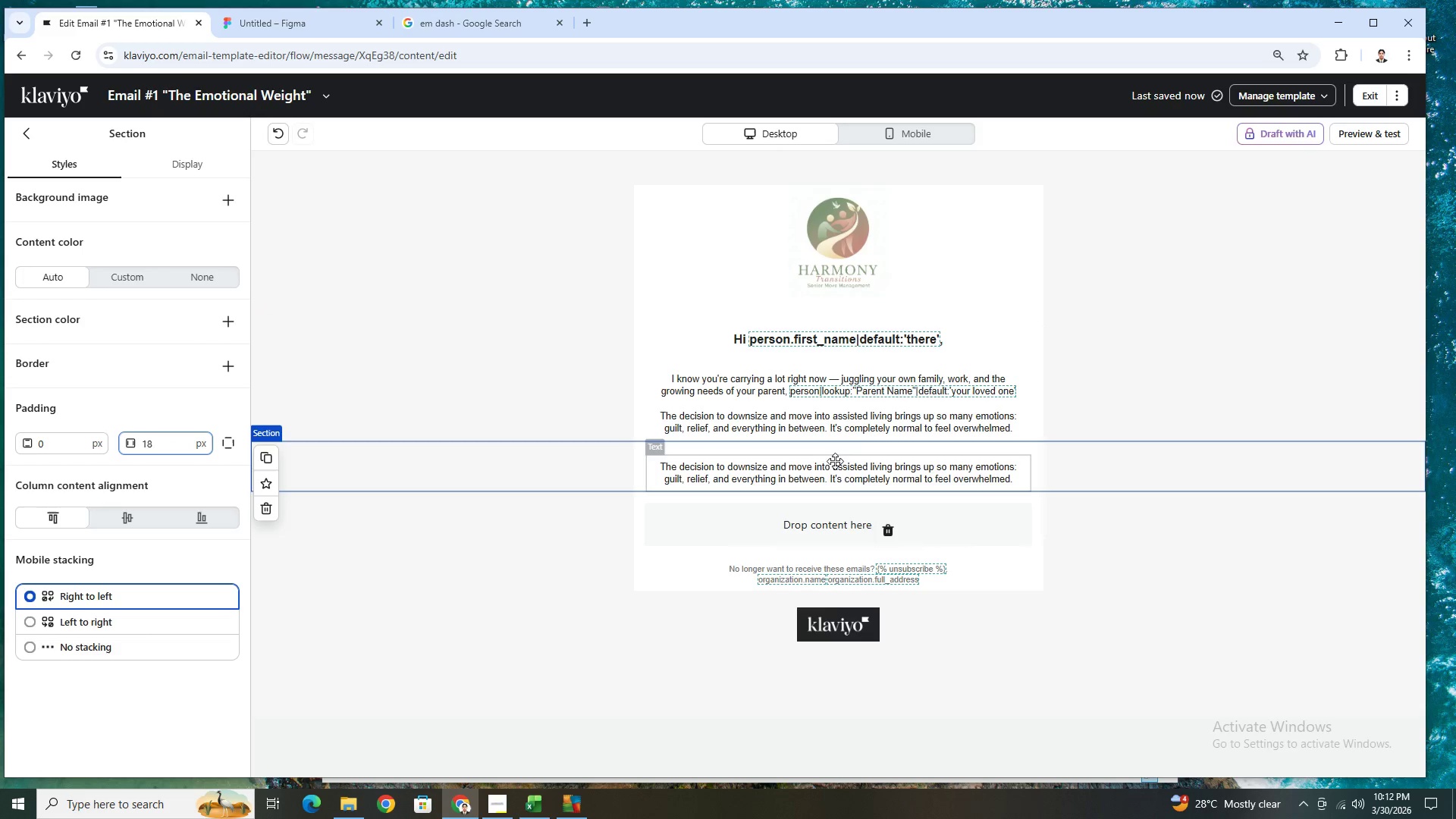 
left_click([1160, 468])
 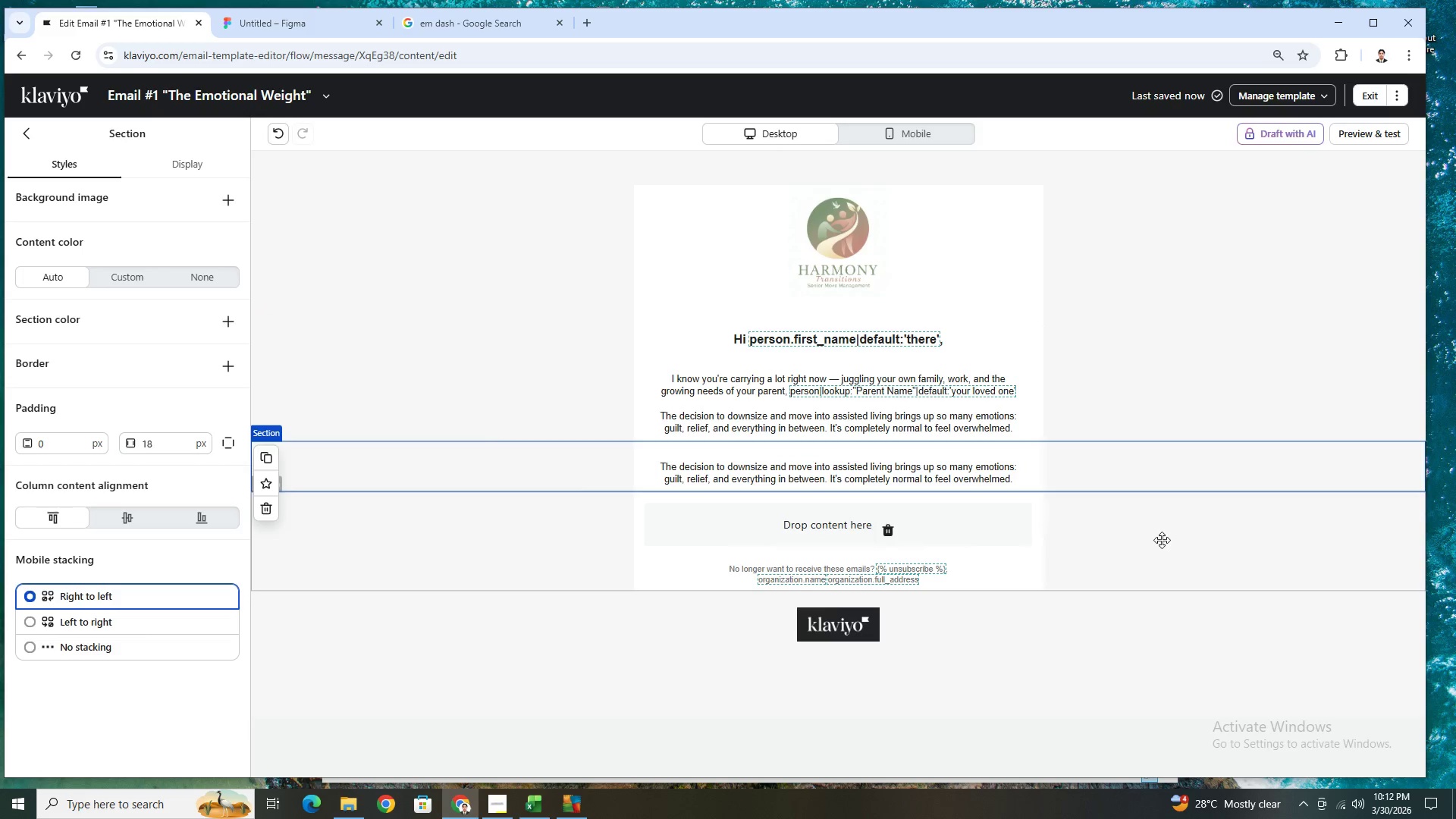 
left_click([1162, 540])
 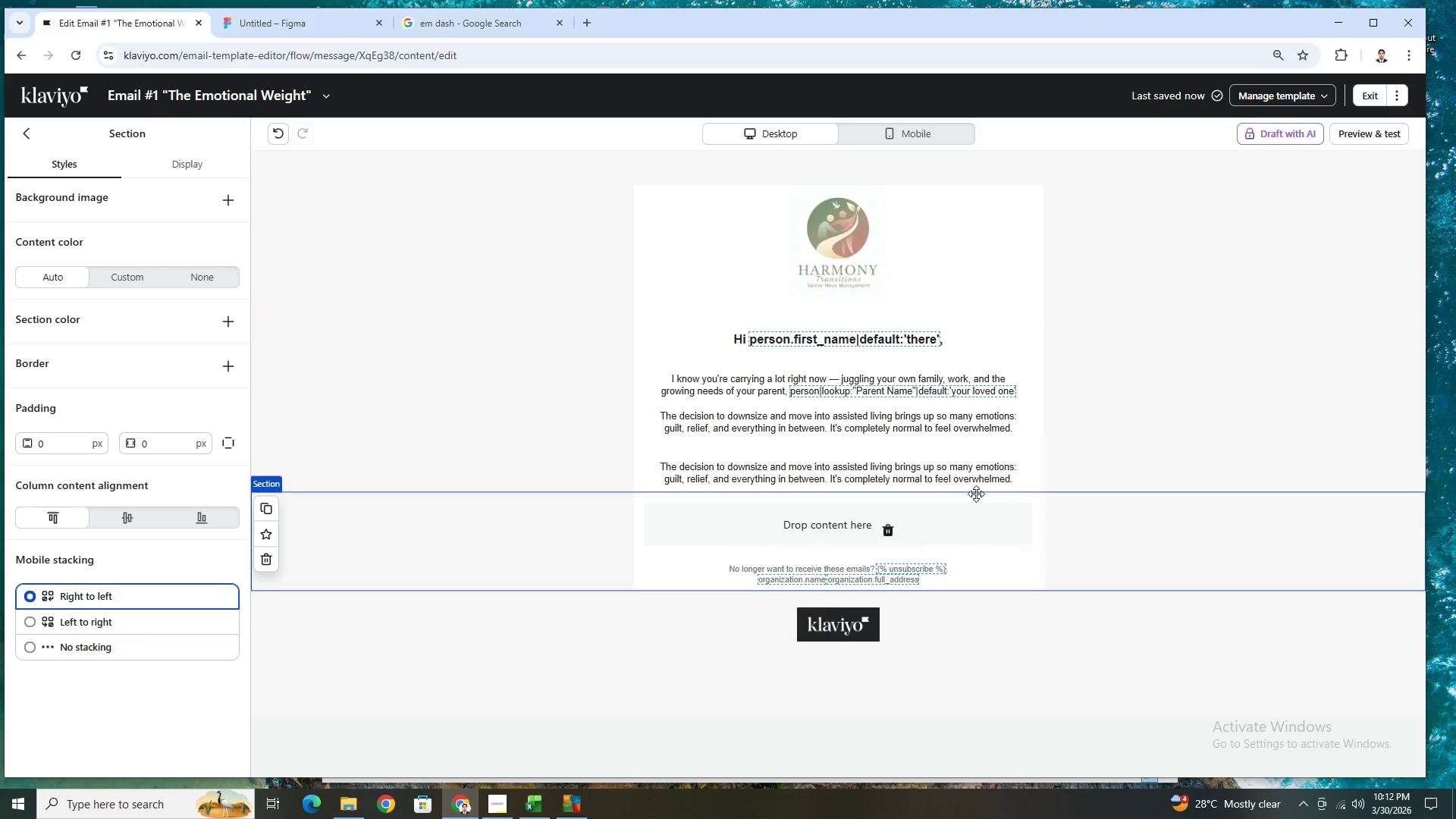 
left_click([912, 464])
 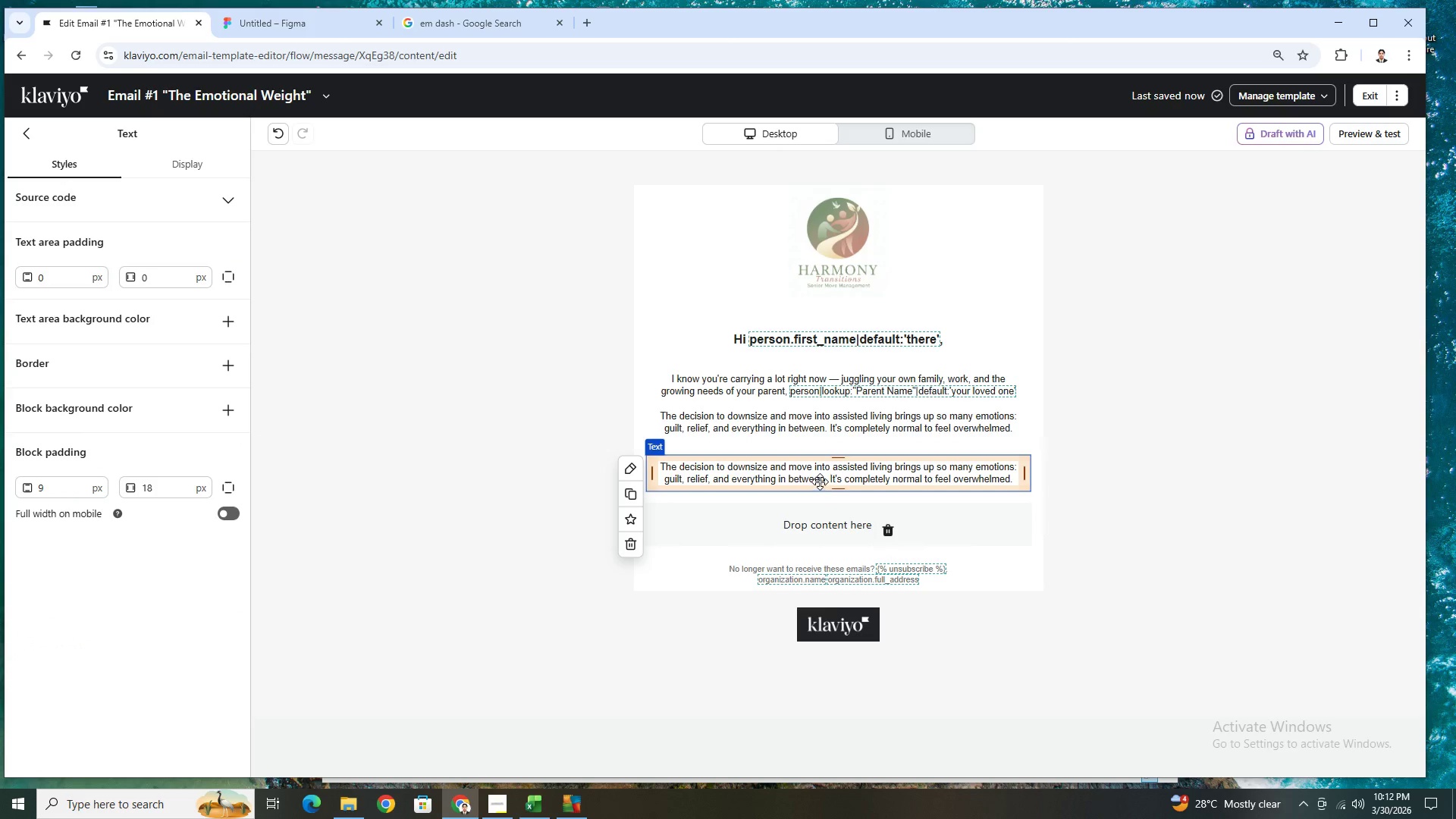 
double_click([820, 472])
 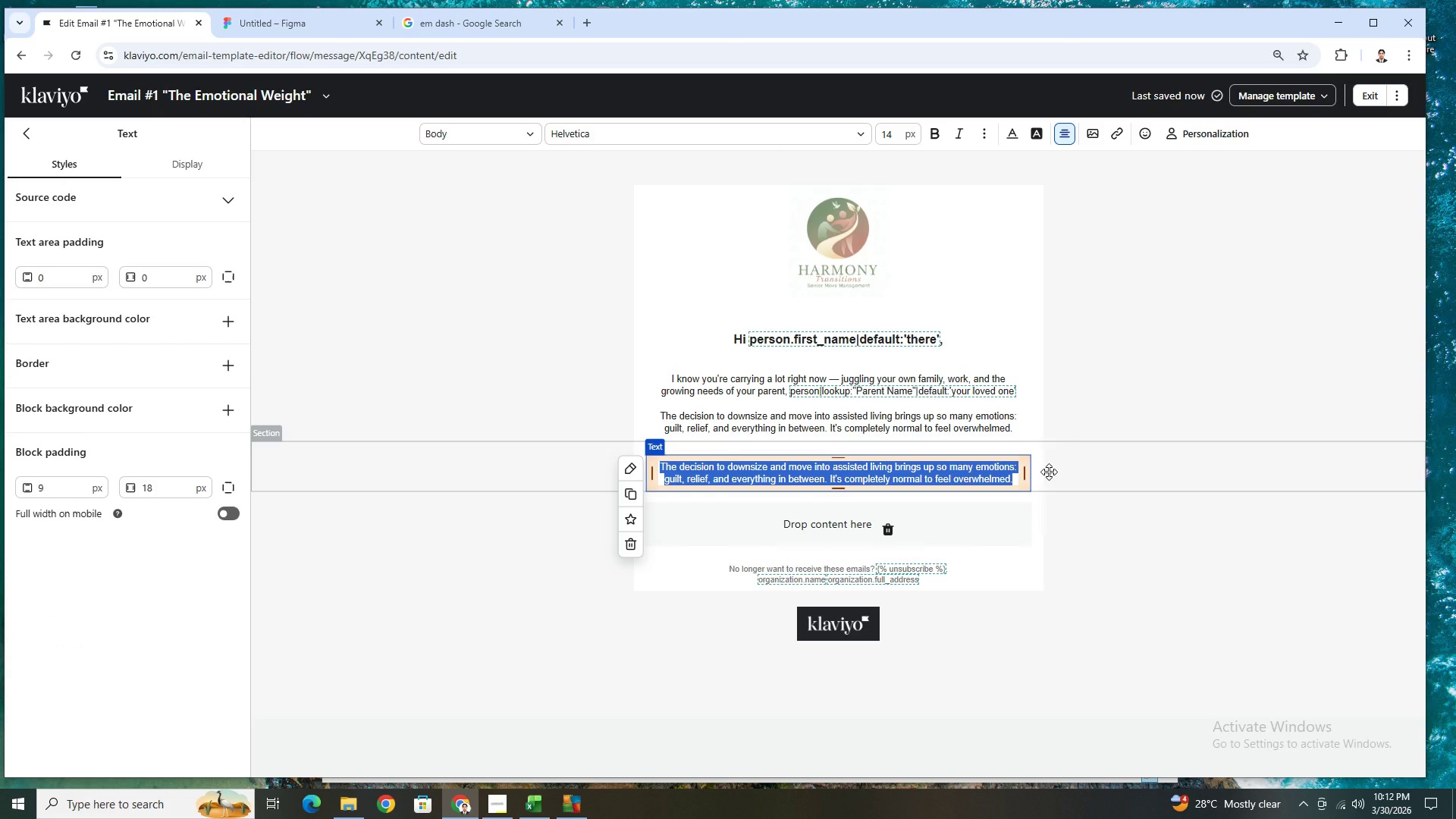 
type(At harmony tR)
key(Backspace)
key(Backspace)
key(Backspace)
type( Harmony Transitions, we specializw)
key(Backspace)
type(w)
key(Backspace)
type(ed in handling both the motiona)
key(Backspace)
key(Backspace)
key(Backspace)
key(Backspace)
key(Backspace)
key(Backspace)
key(Backspace)
type(emotr)
key(Backspace)
type(ional and practical sides of these moves.)
 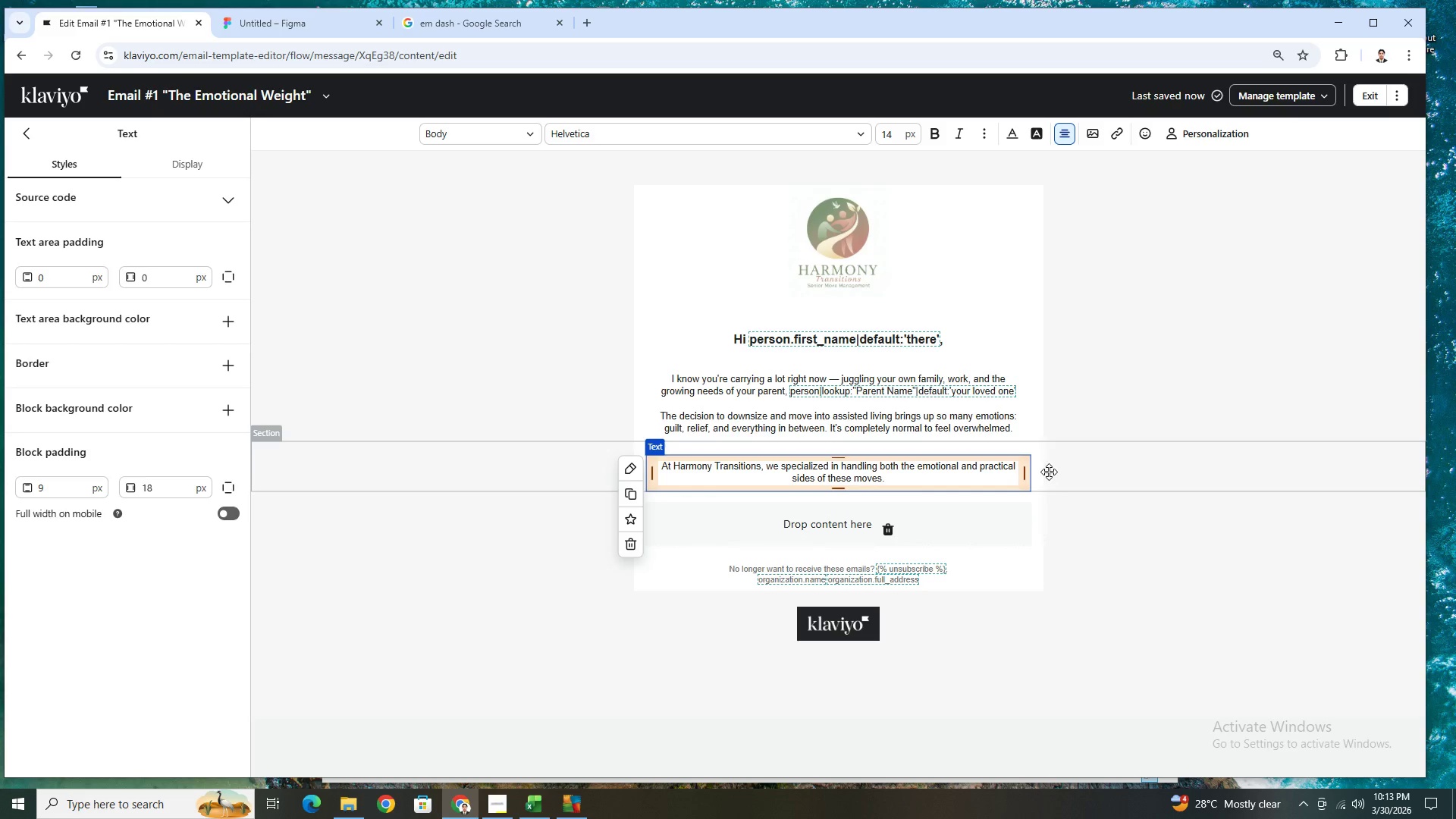 
left_click_drag(start_coordinate=[915, 468], to_coordinate=[928, 466])
 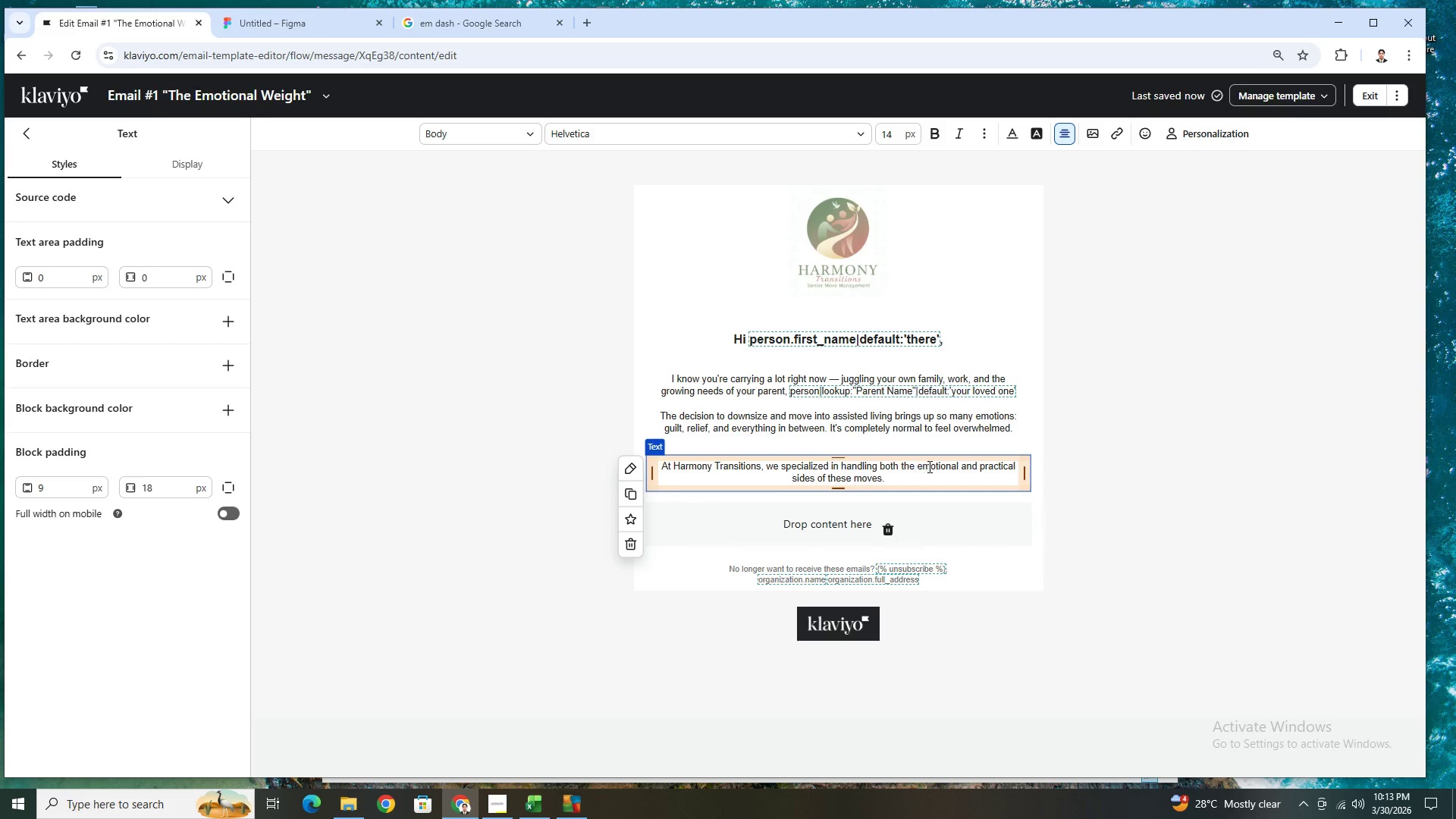 
left_click([928, 466])
 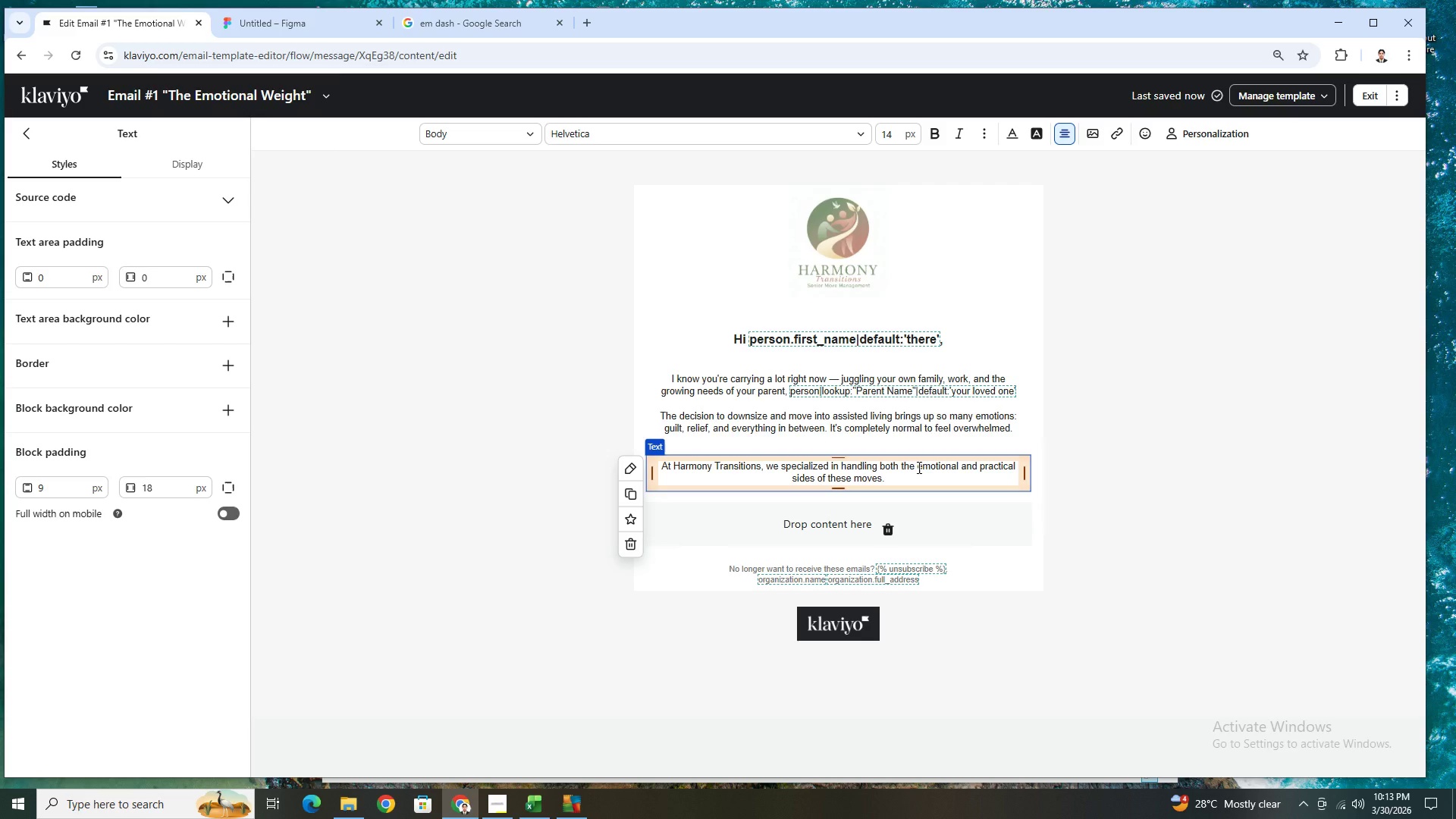 
left_click_drag(start_coordinate=[918, 467], to_coordinate=[959, 466])
 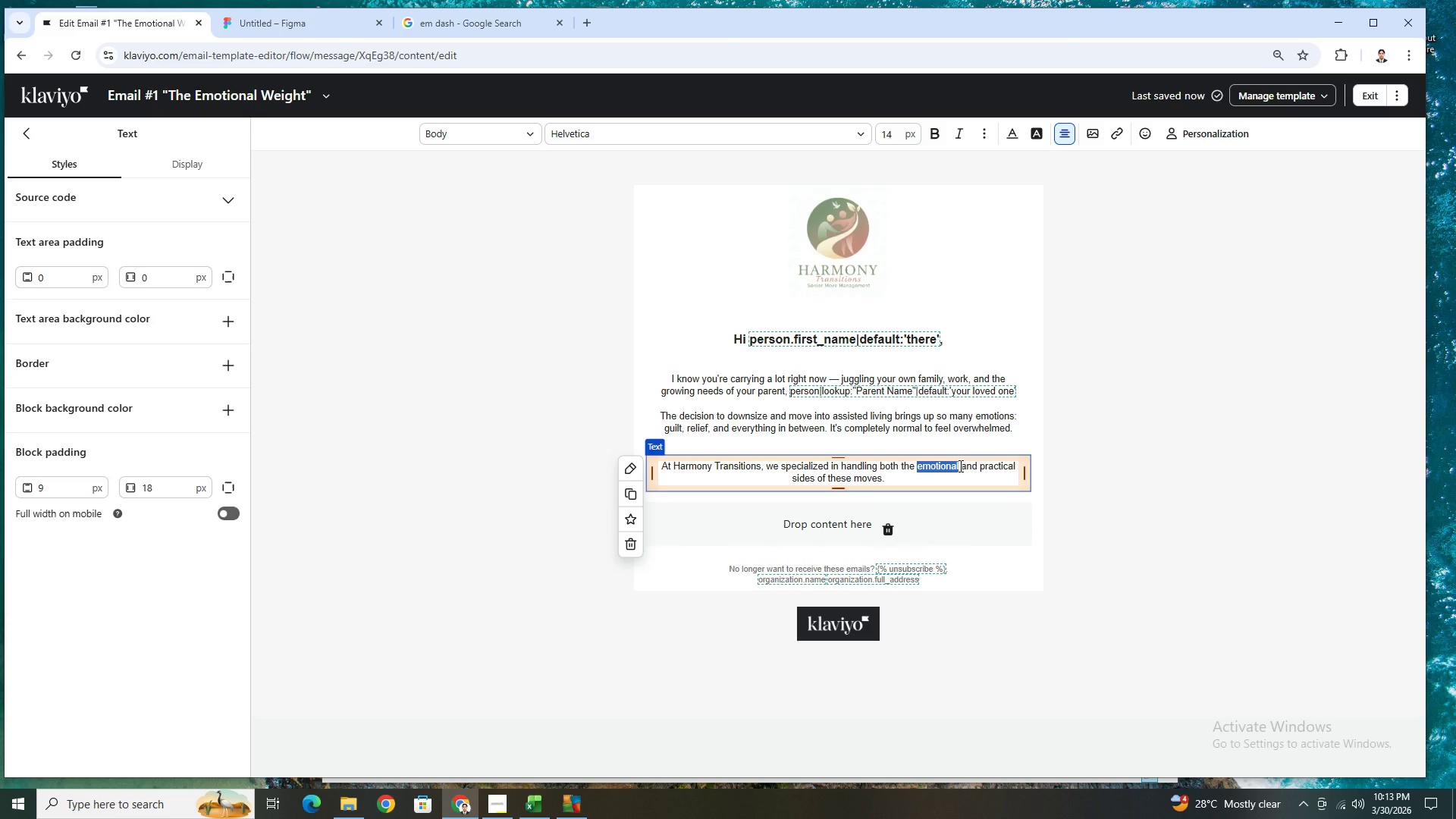 
key(Control+B)
 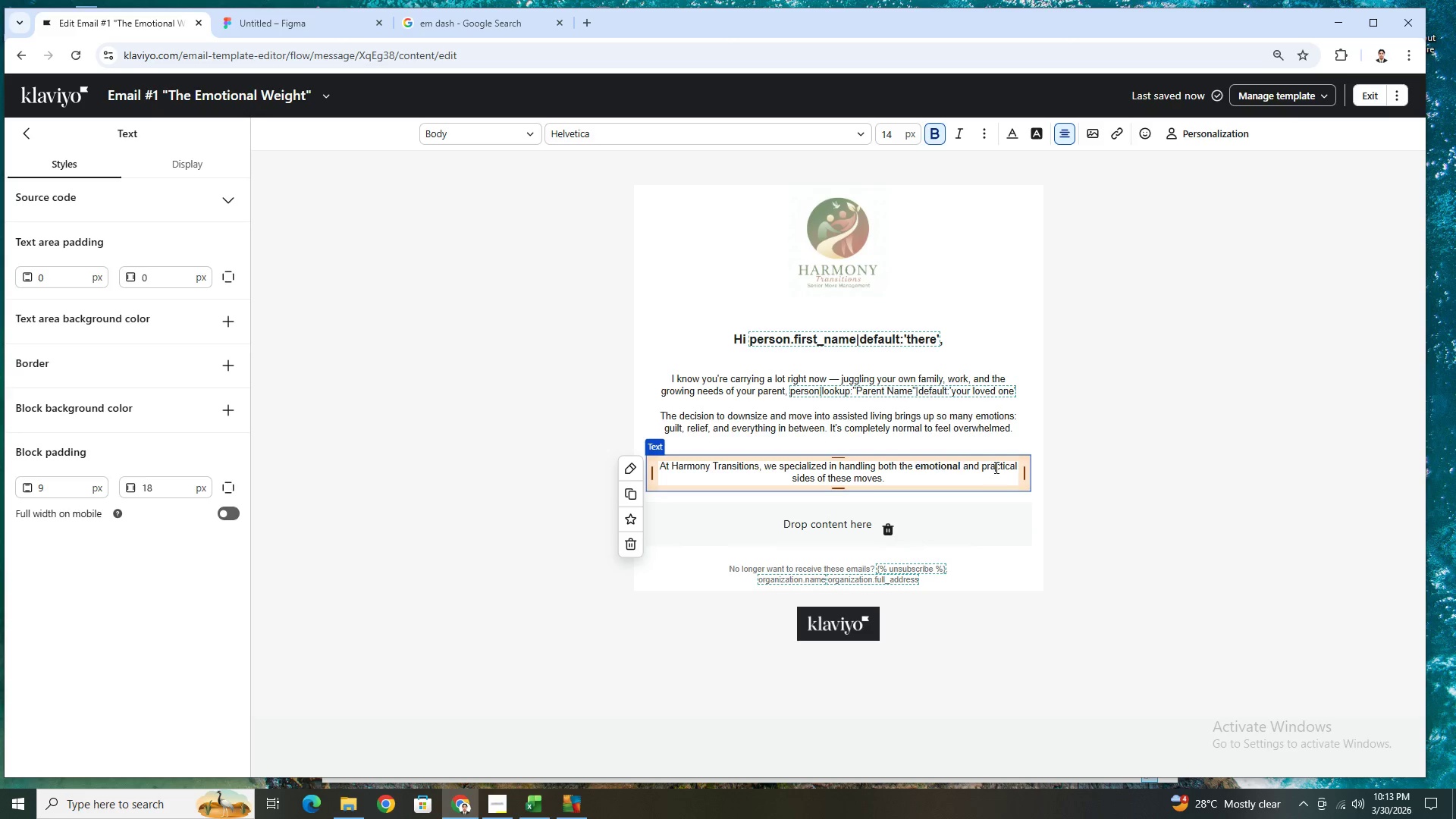 
left_click([995, 467])
 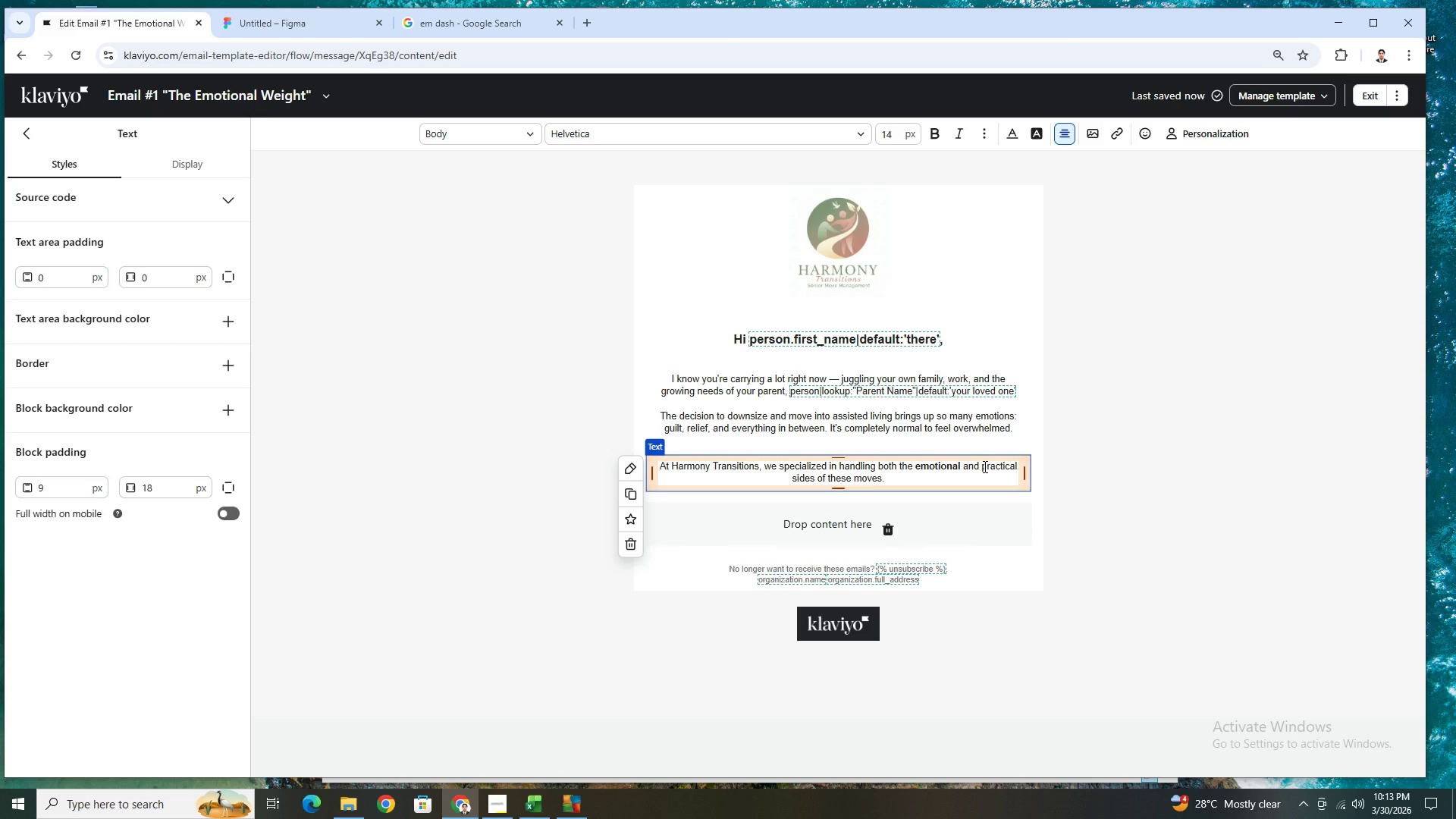 
left_click_drag(start_coordinate=[984, 466], to_coordinate=[1018, 466])
 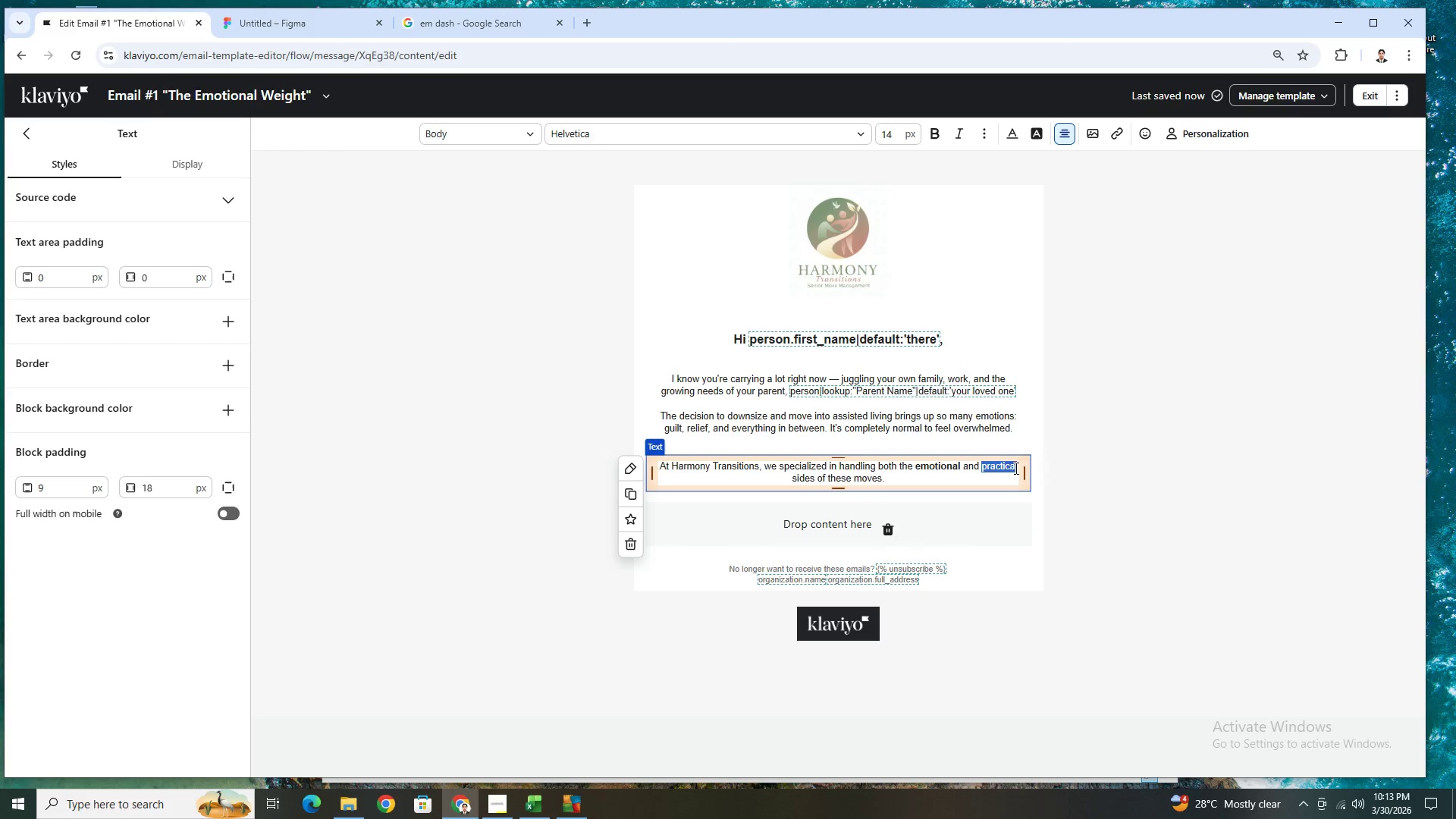 
key(Control+B)
 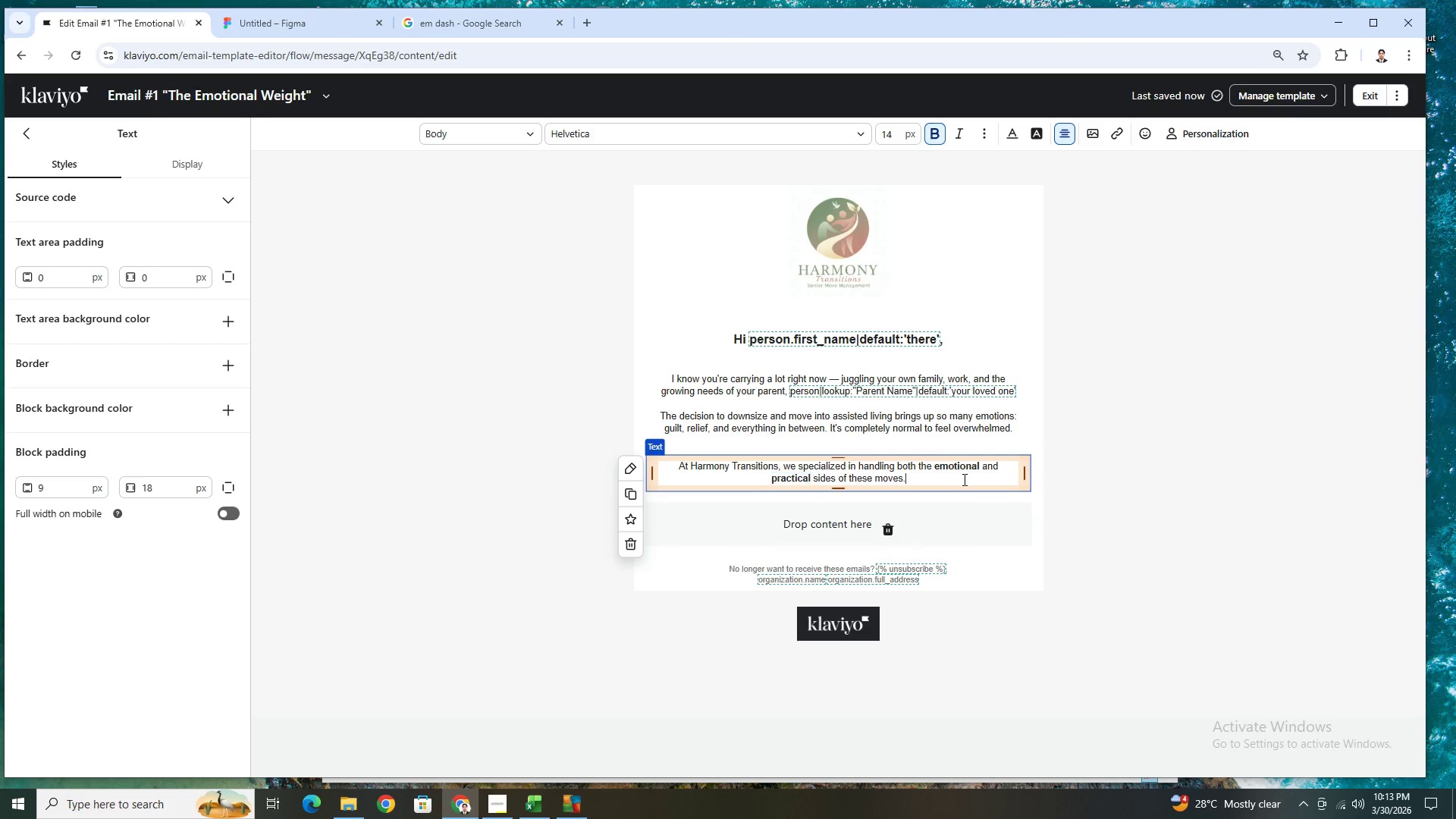 
left_click([963, 479])
 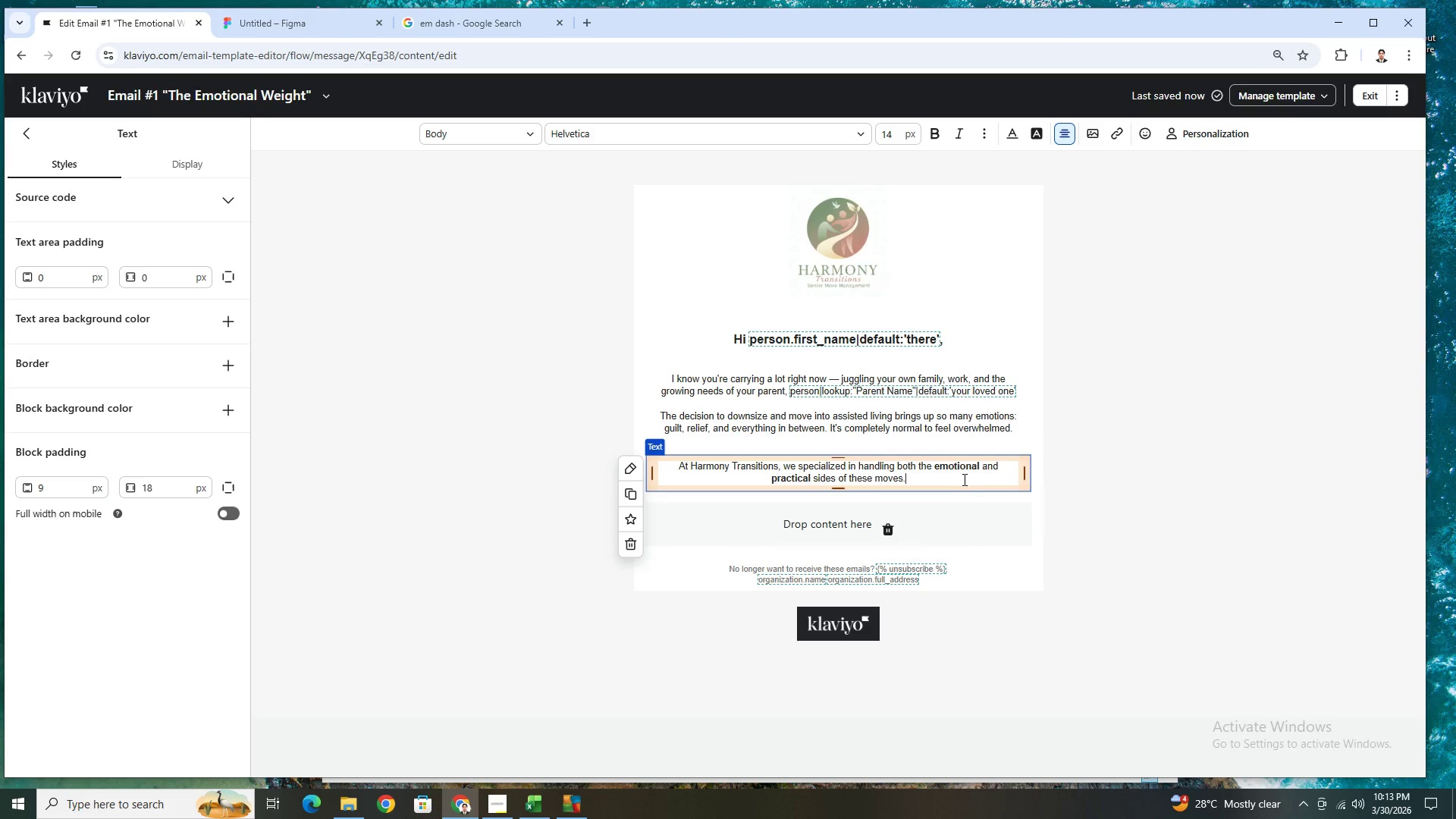 
type( Our gentle, expereienced team )
 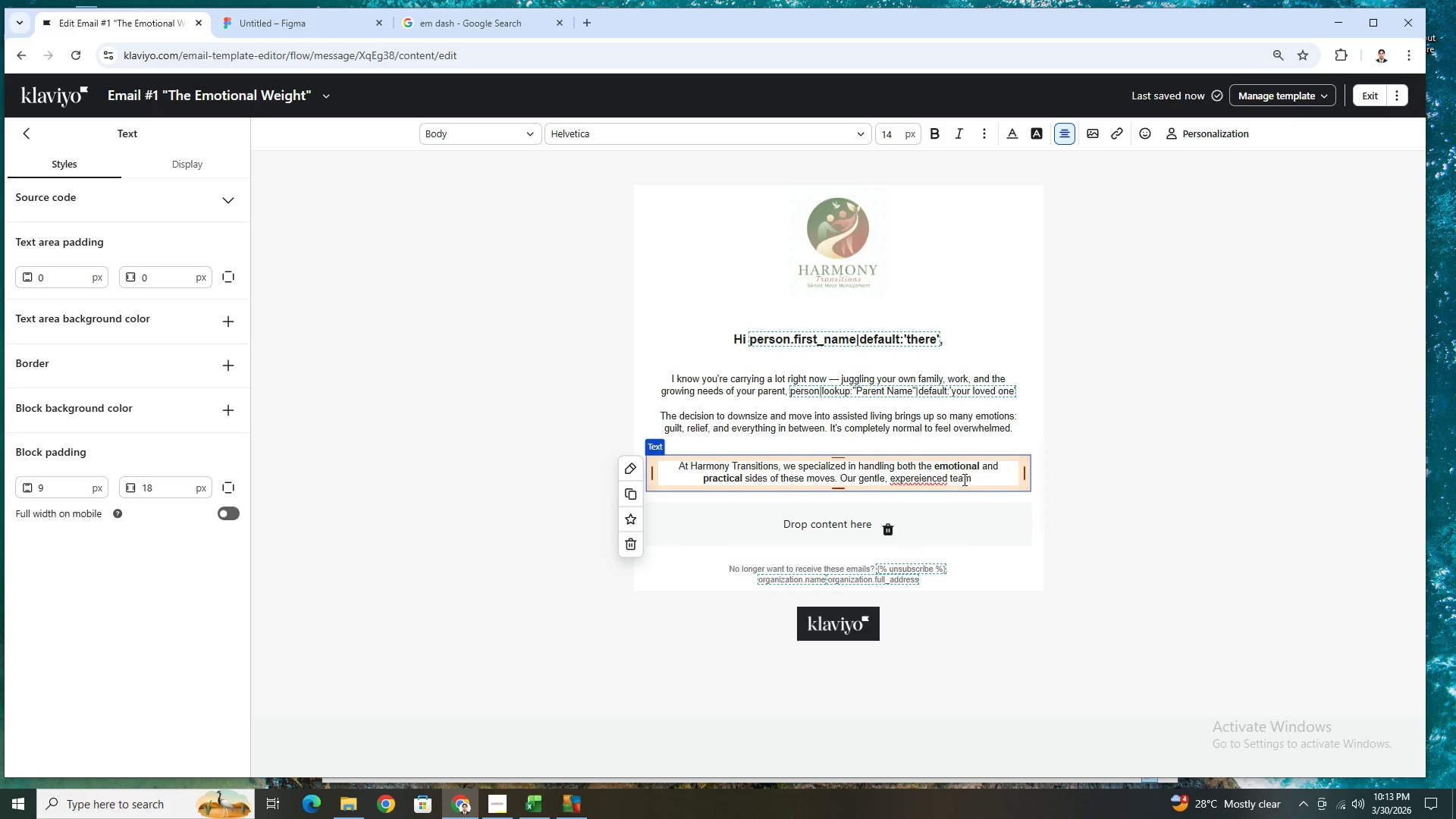 
right_click([921, 479])
 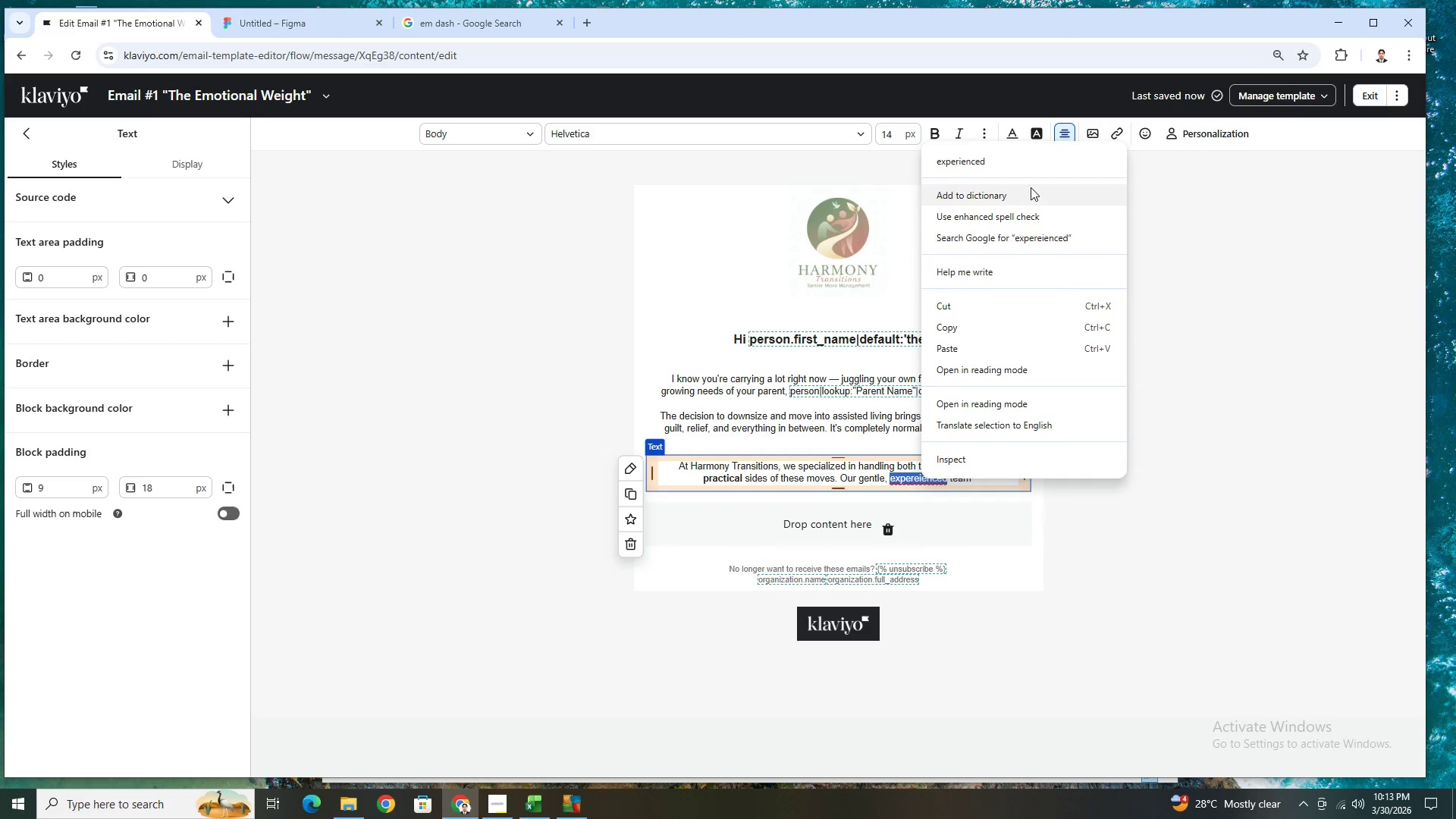 
left_click([1035, 171])
 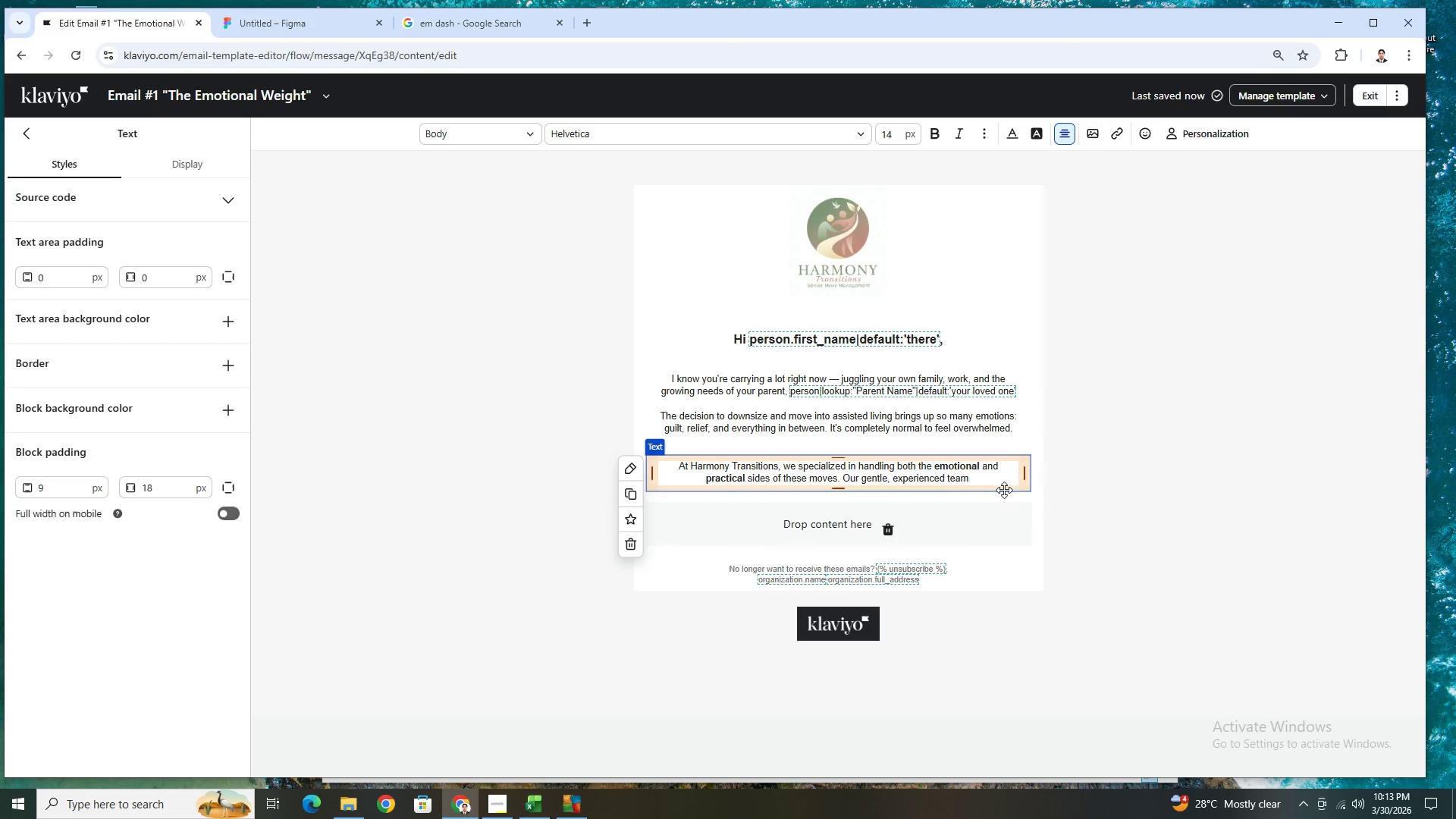 
left_click([998, 480])
 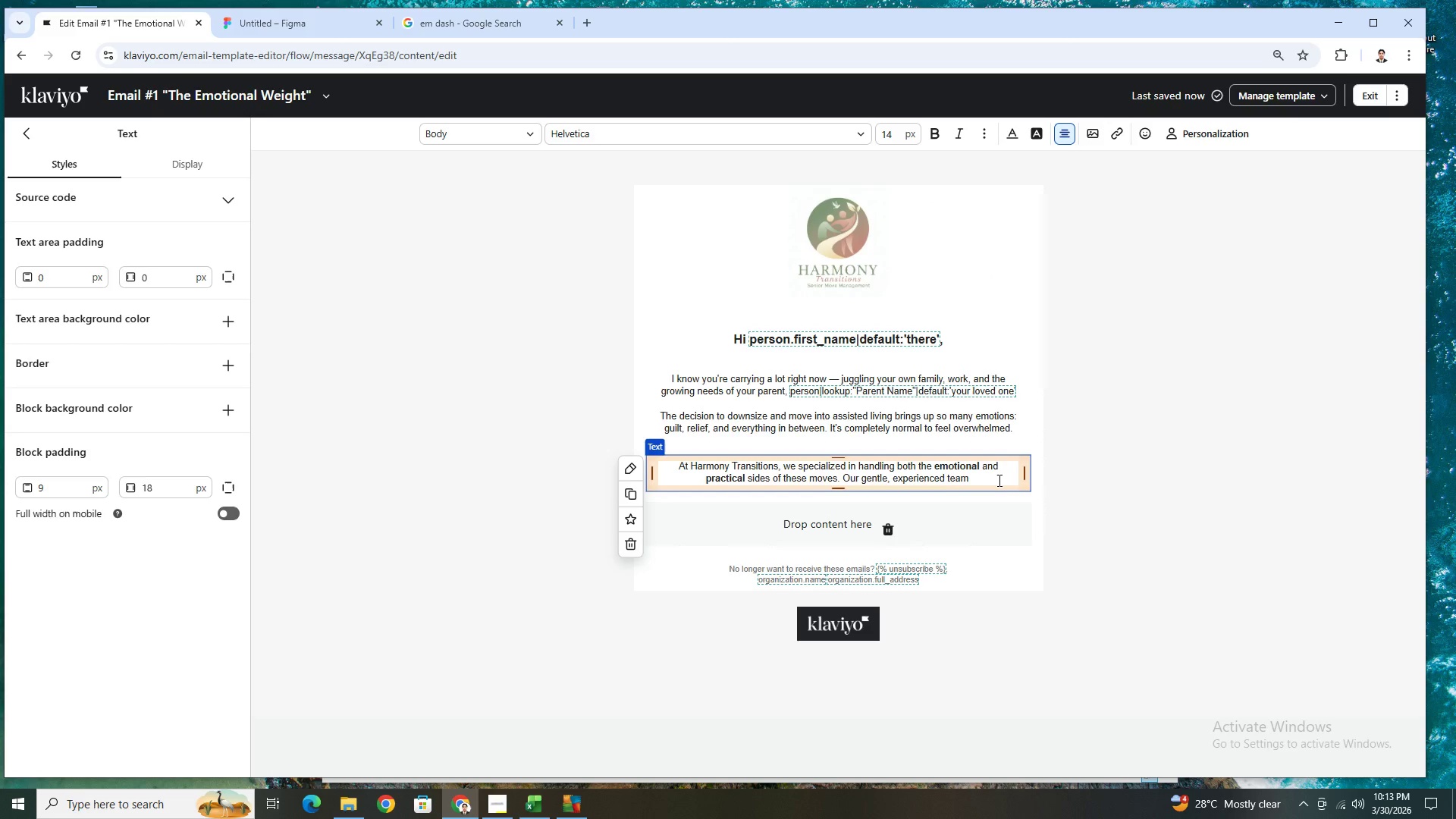 
type(is here to support your family every stea)
key(Backspace)
type(p of the way )
 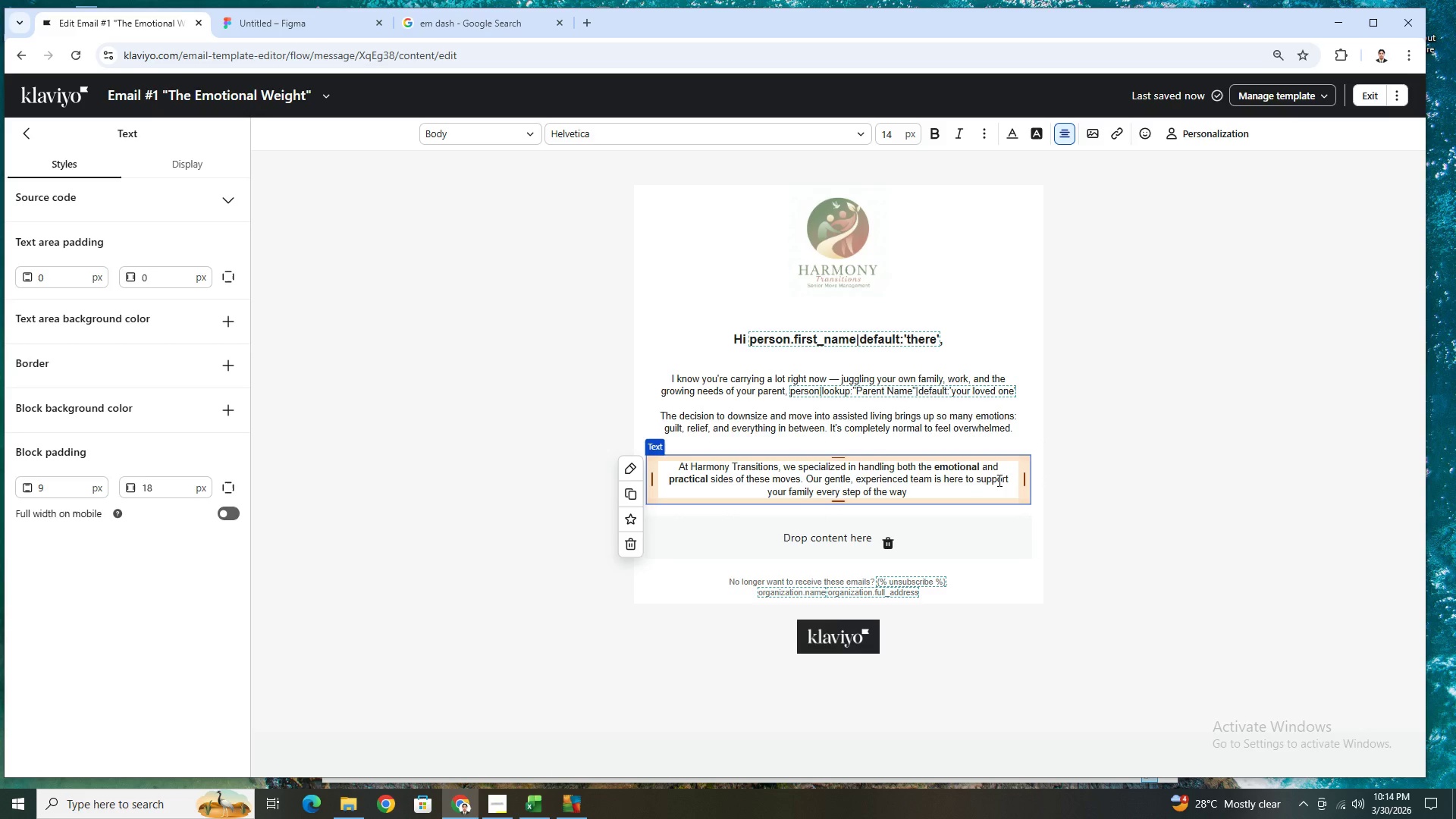 
key(Control+V)
 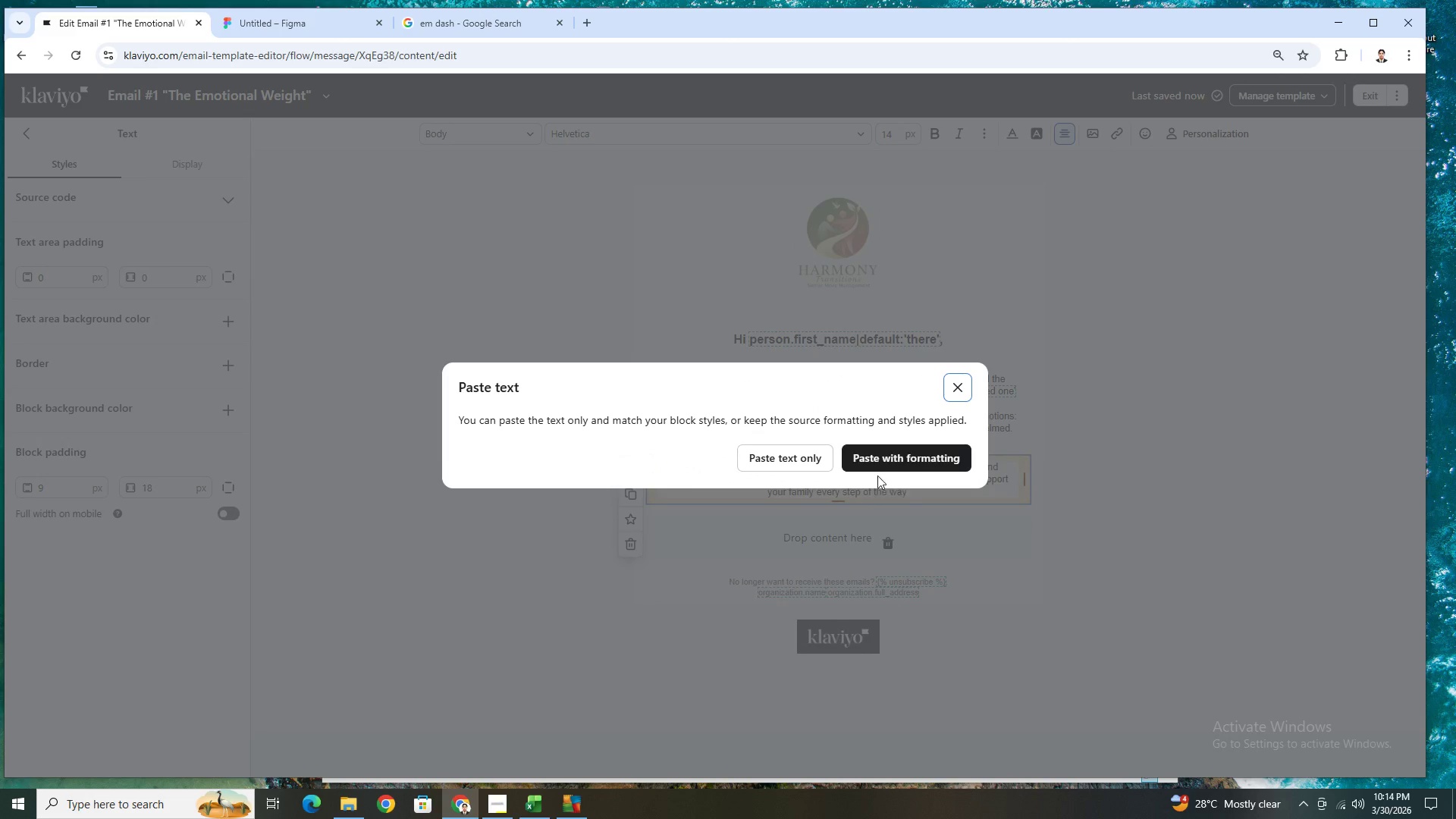 
left_click([779, 463])
 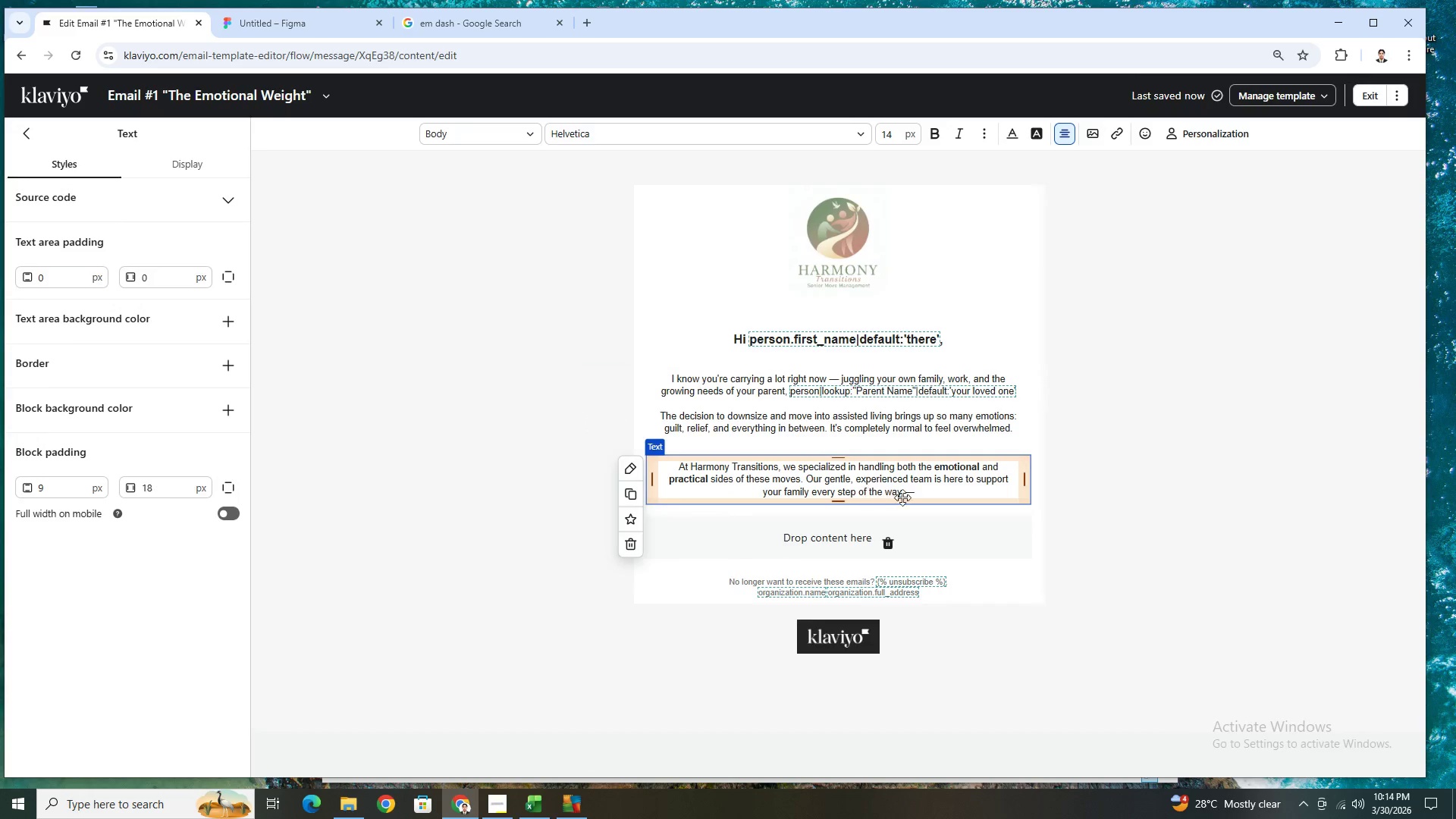 
key(Space)
 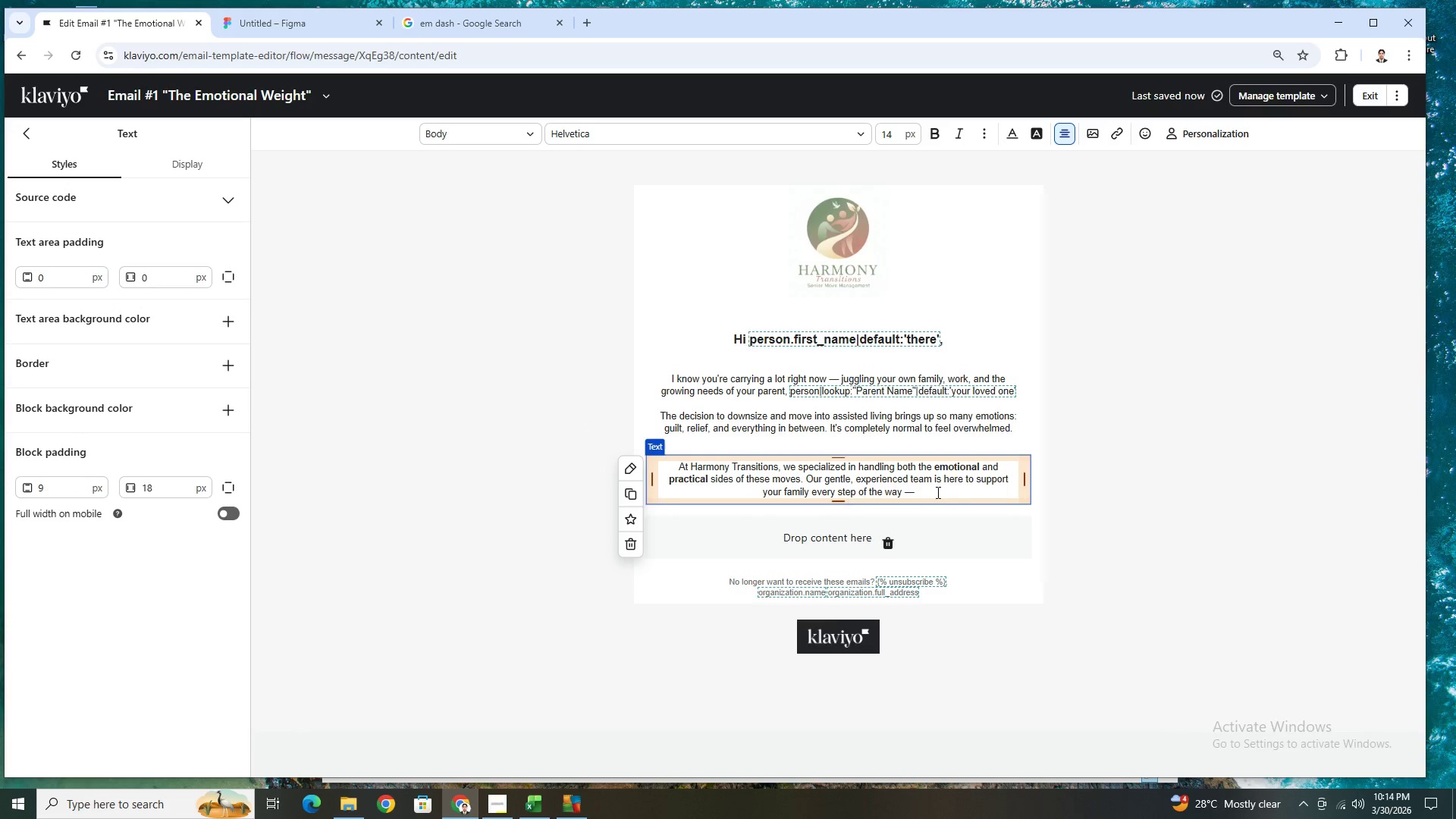 
left_click([937, 492])
 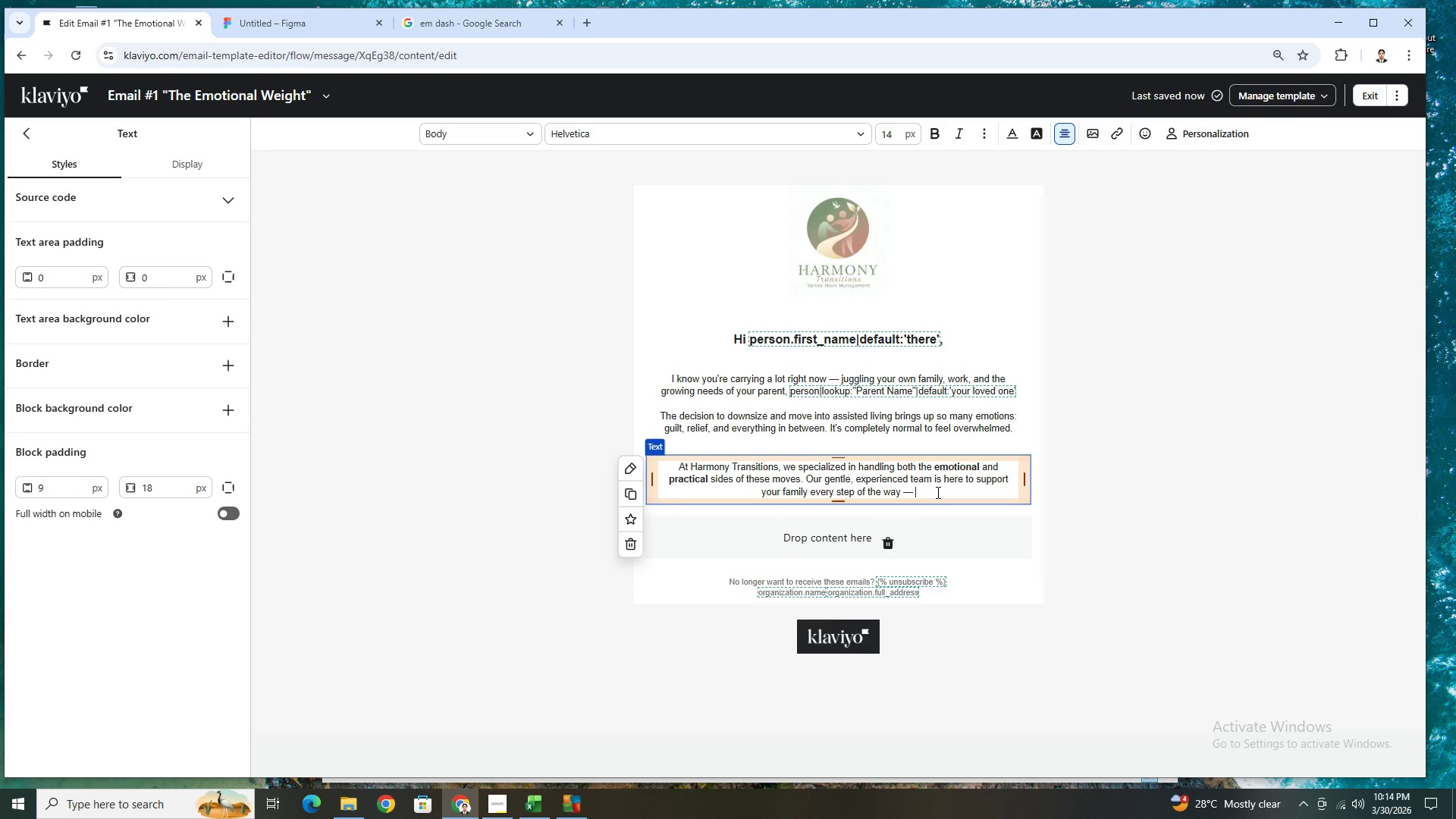 
type( so)
 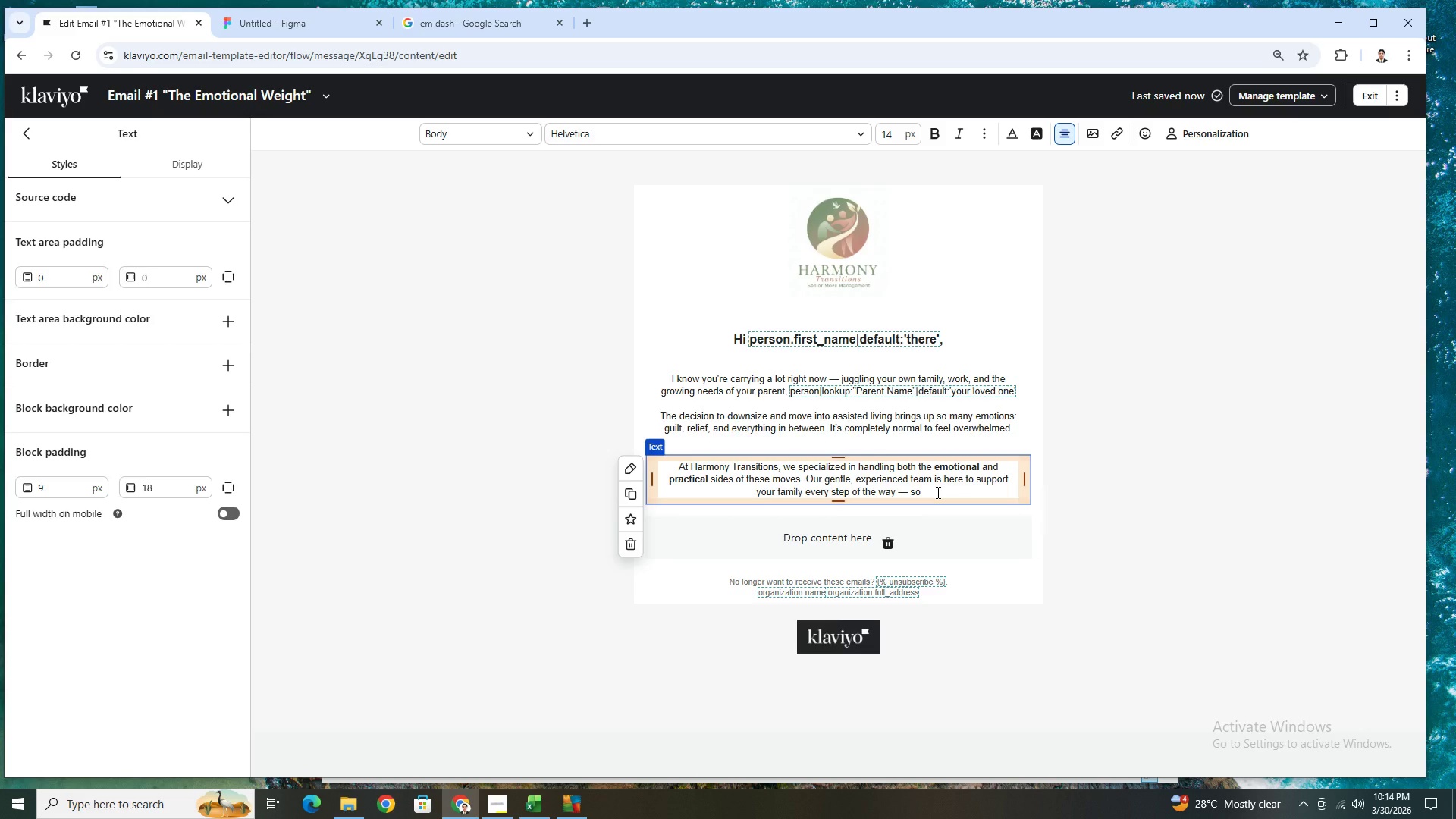 
type( you don't have to figure it all alon)
key(Backspace)
key(Backspace)
key(Backspace)
key(Backspace)
type(out alone)
 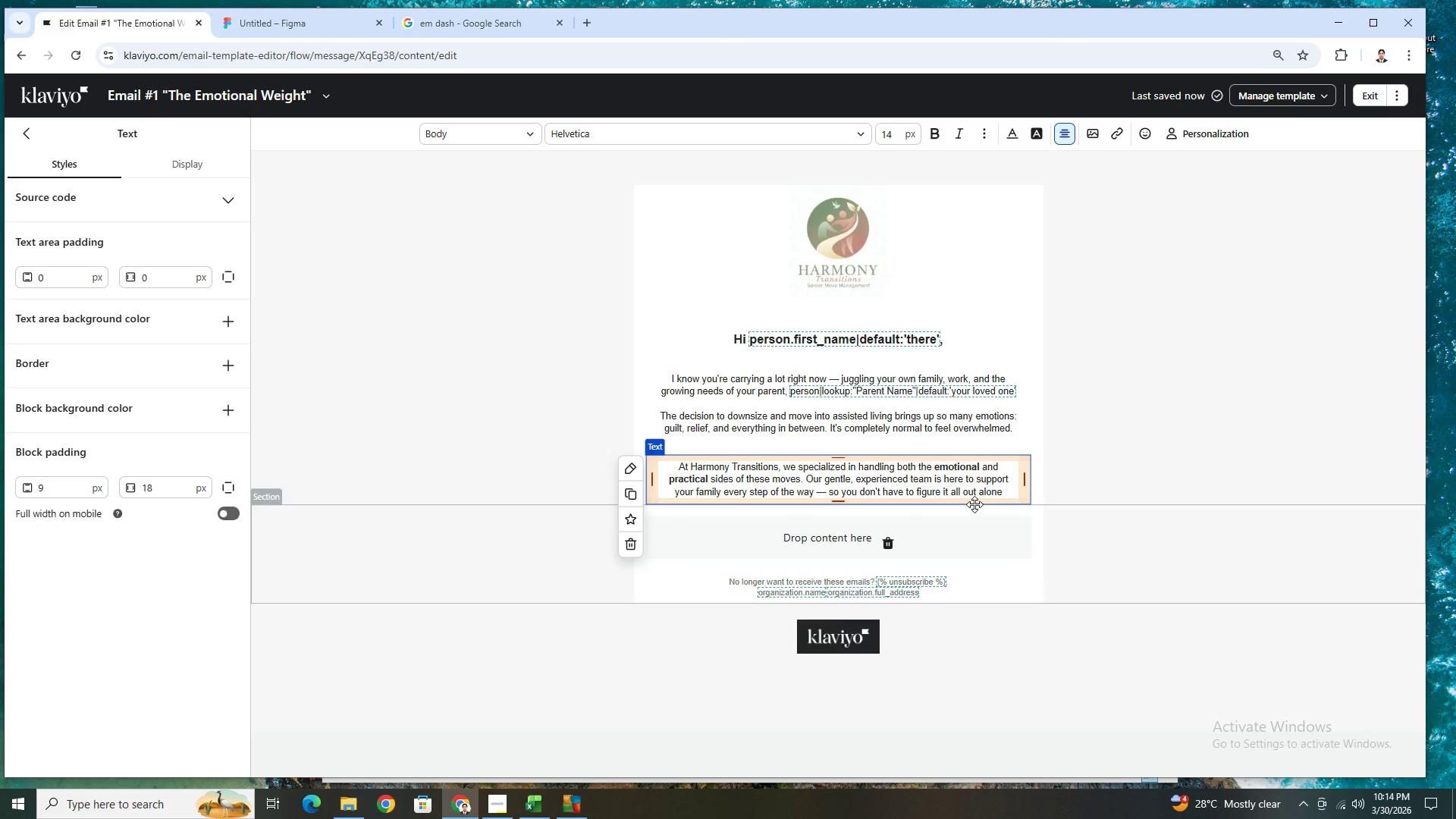 
key(Period)
 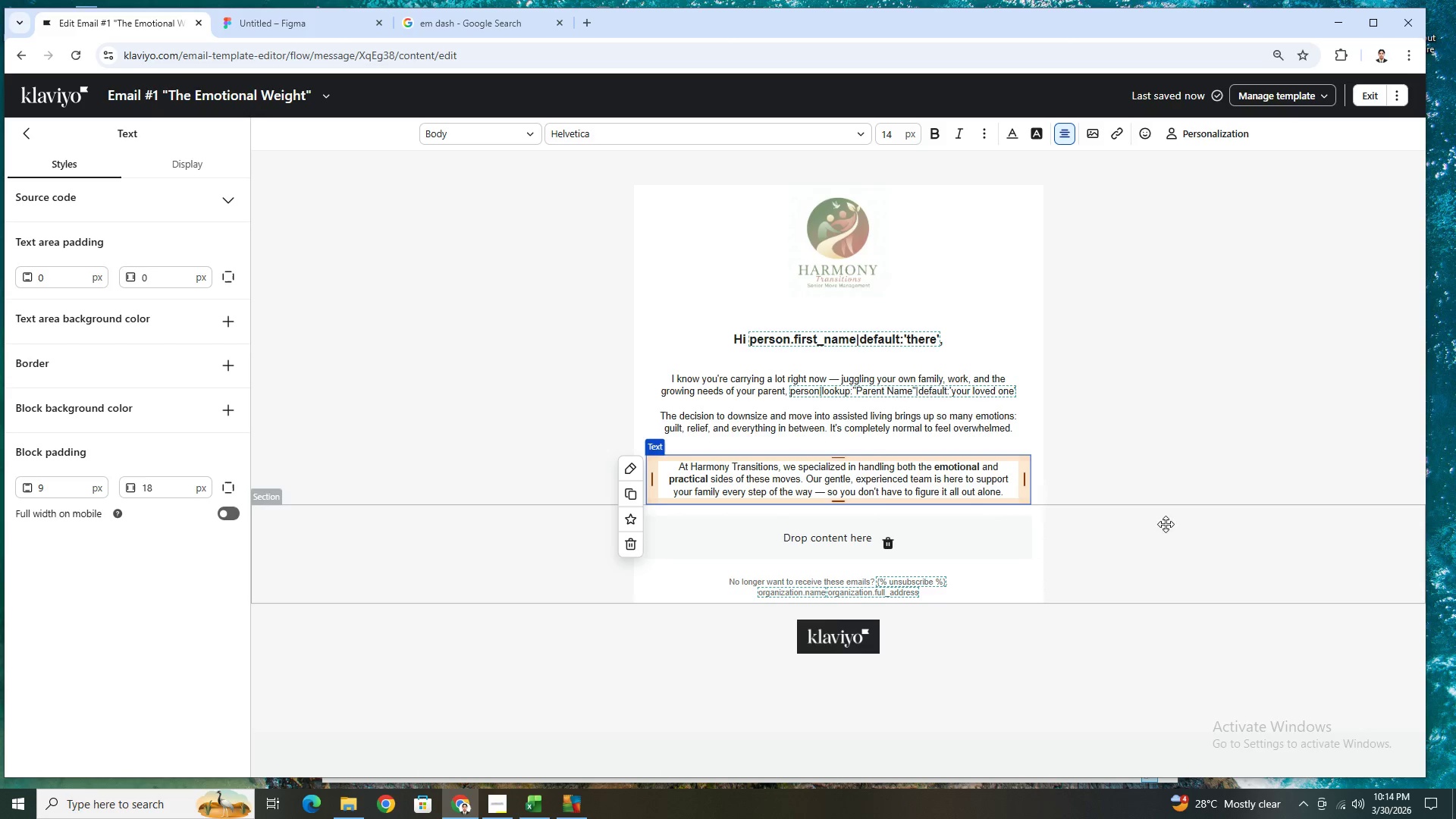 
left_click([1182, 531])
 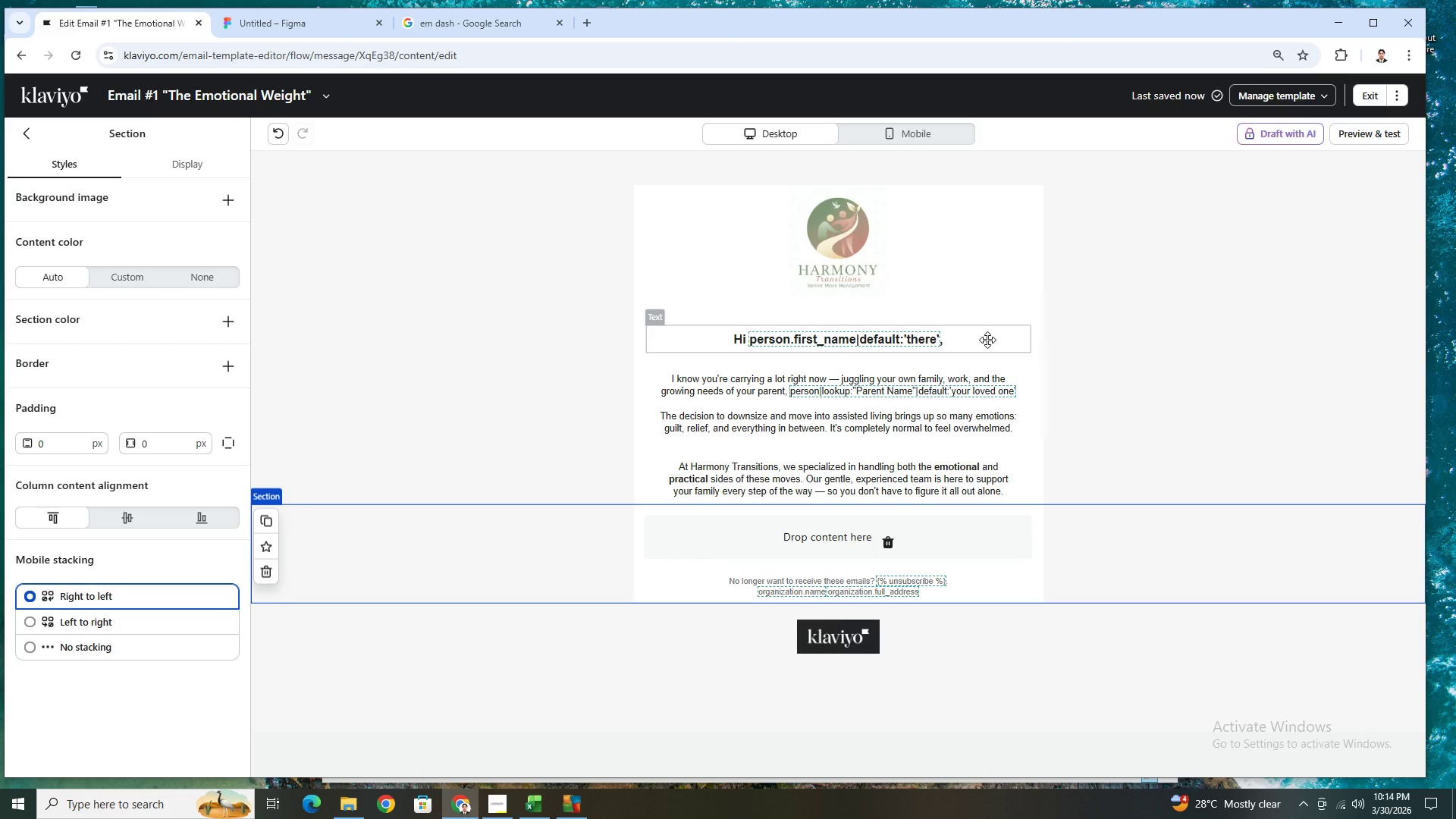 
wait(15.03)
 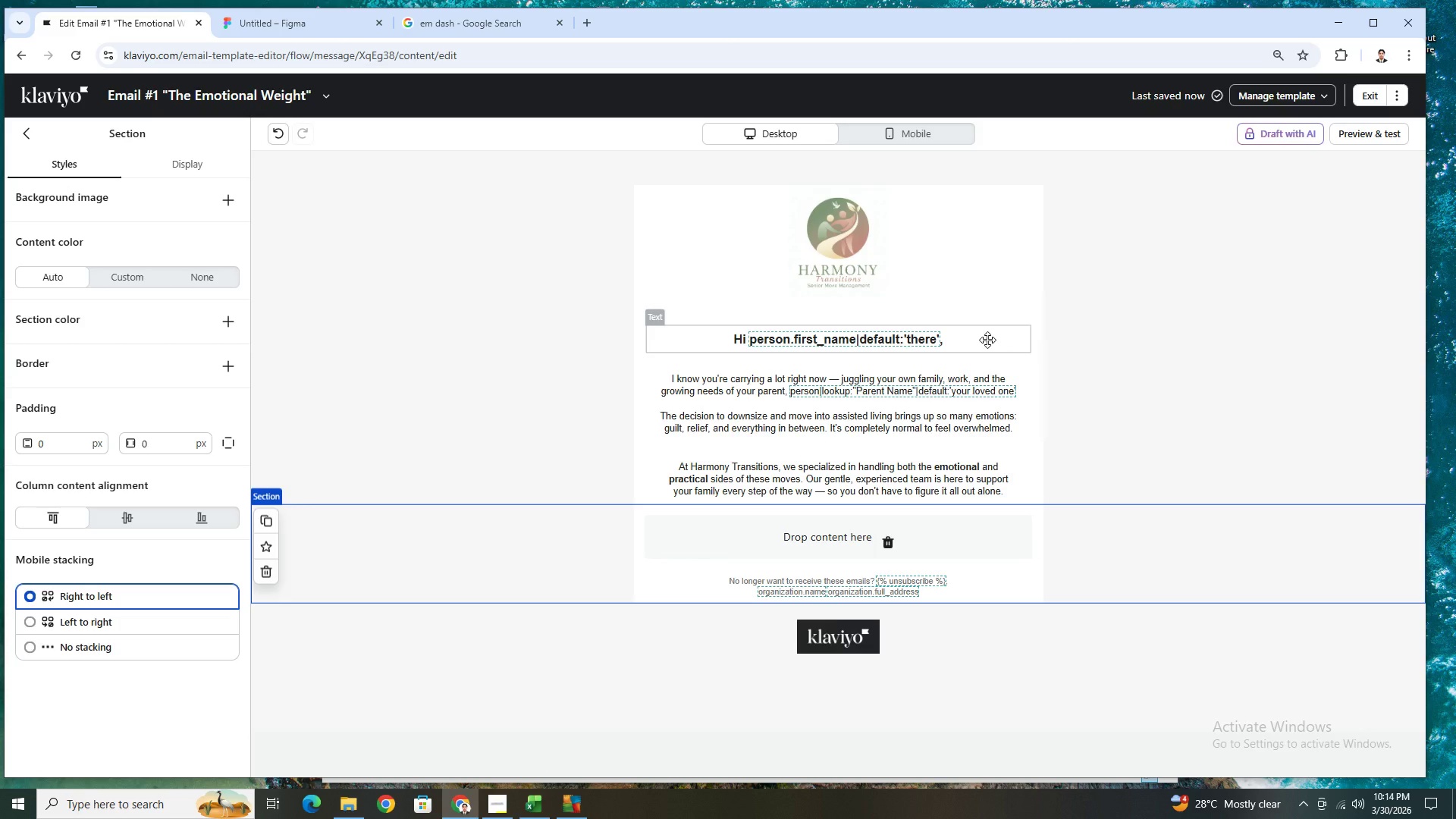 
left_click([950, 392])
 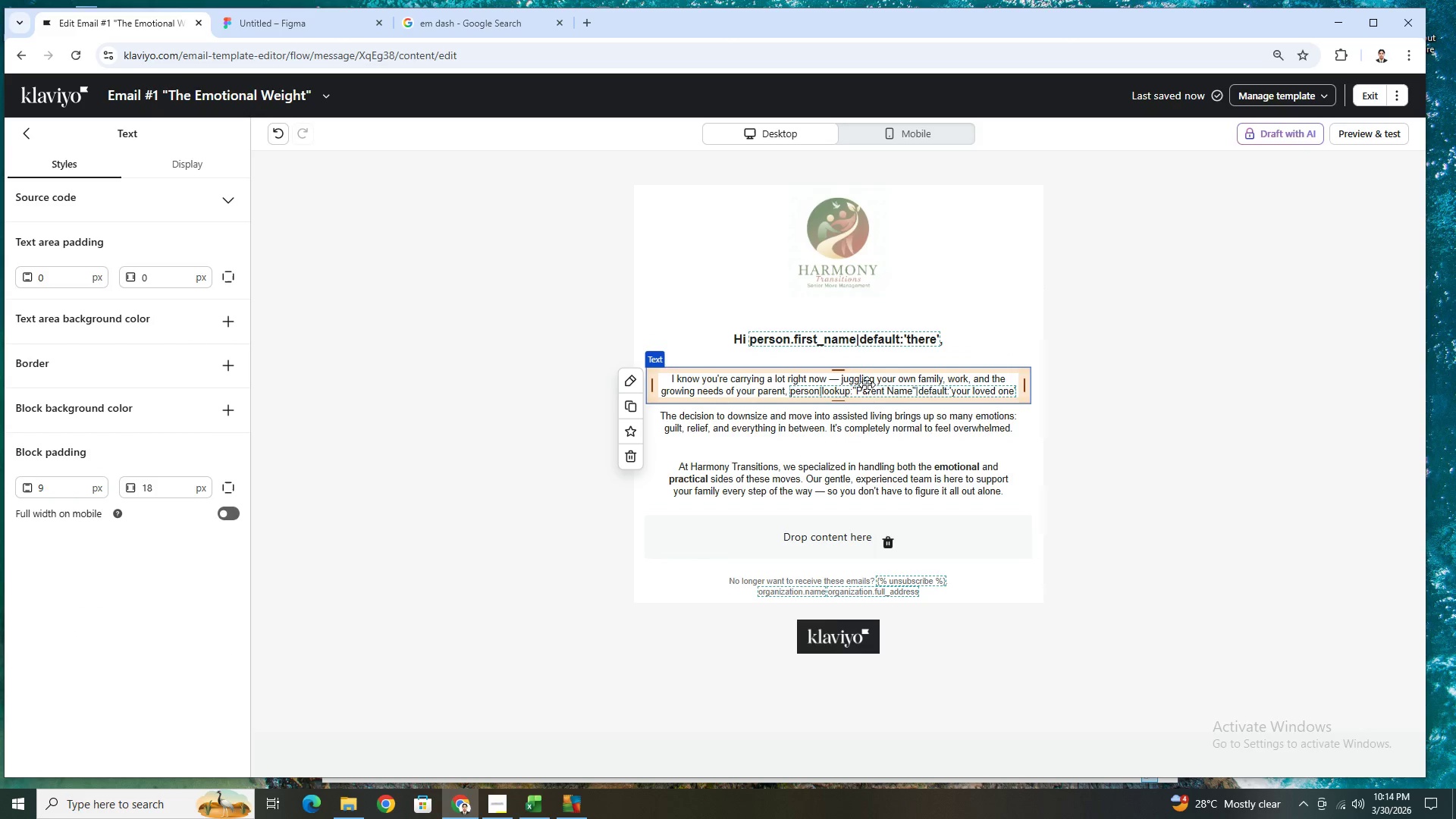 
double_click([867, 386])
 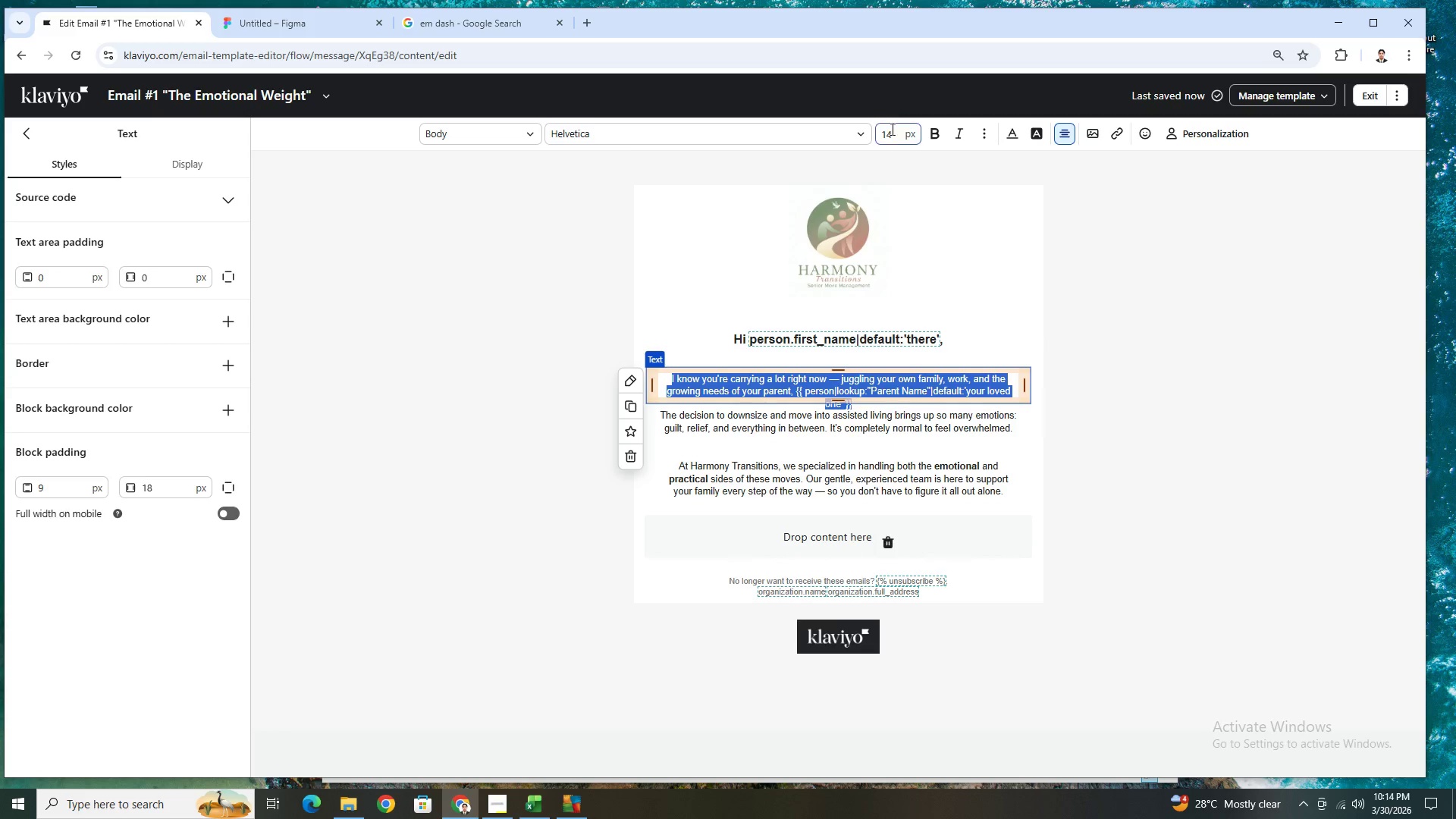 
double_click([893, 133])
 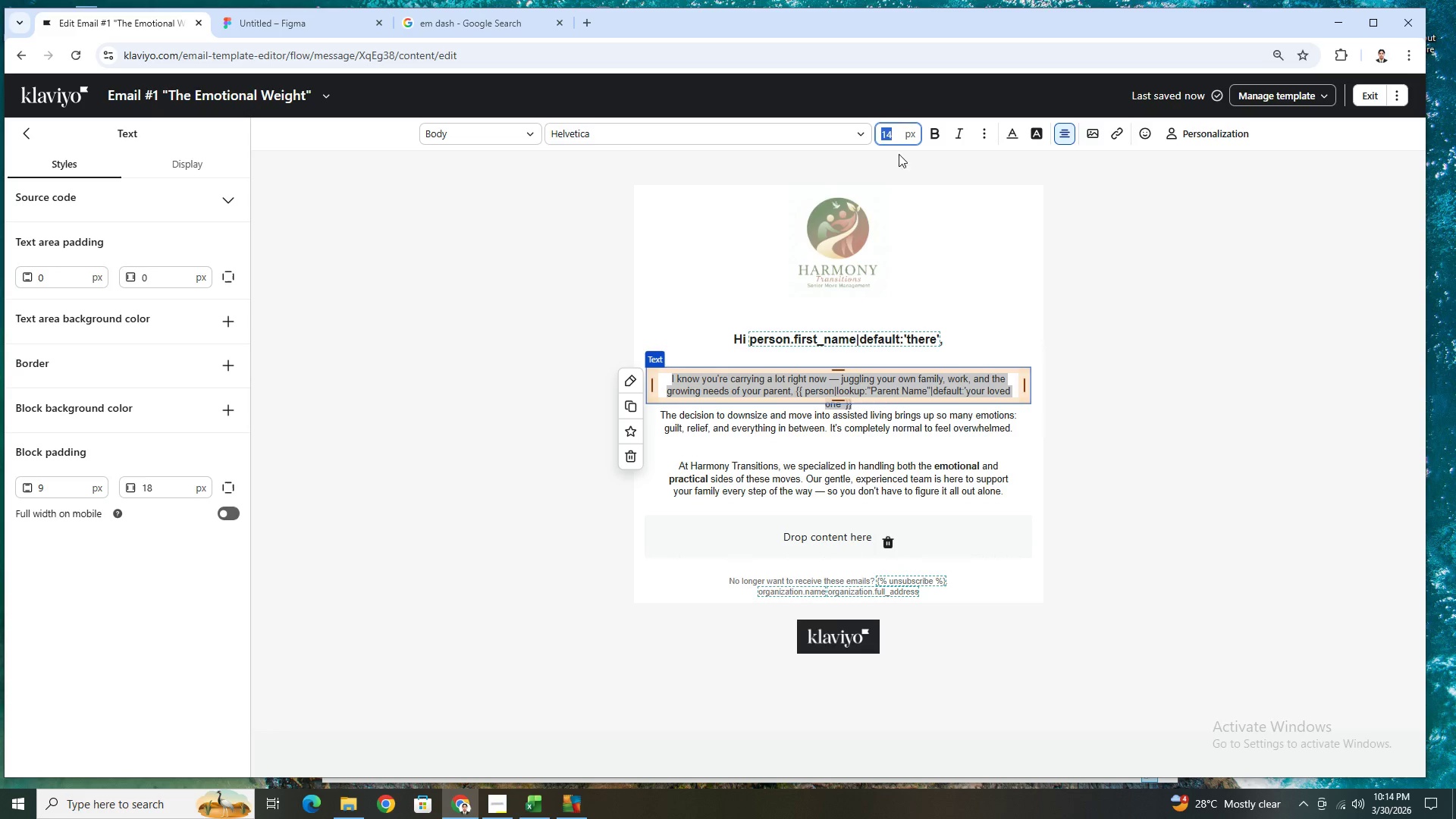 
key(Numpad1)
 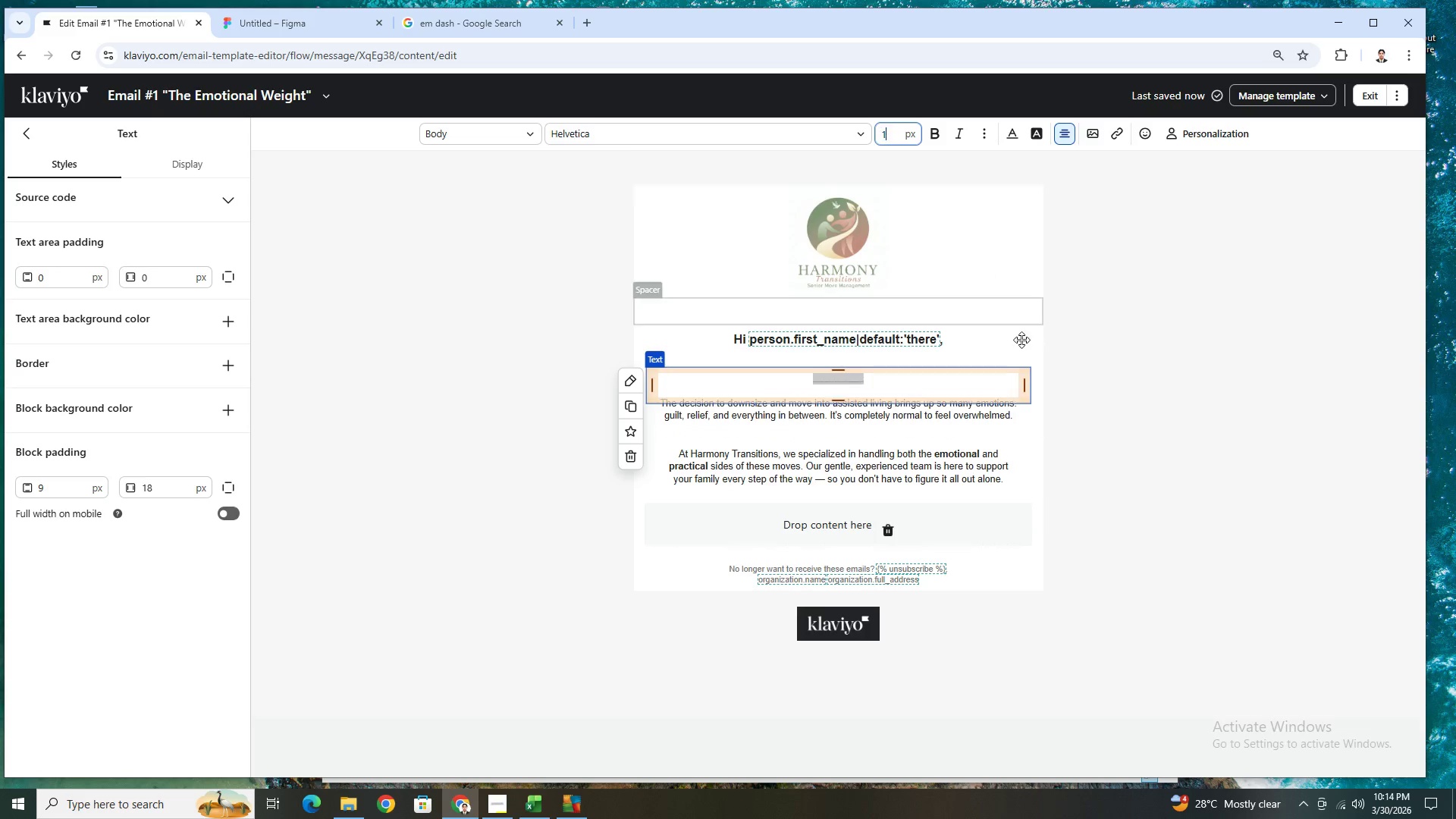 
key(Numpad6)
 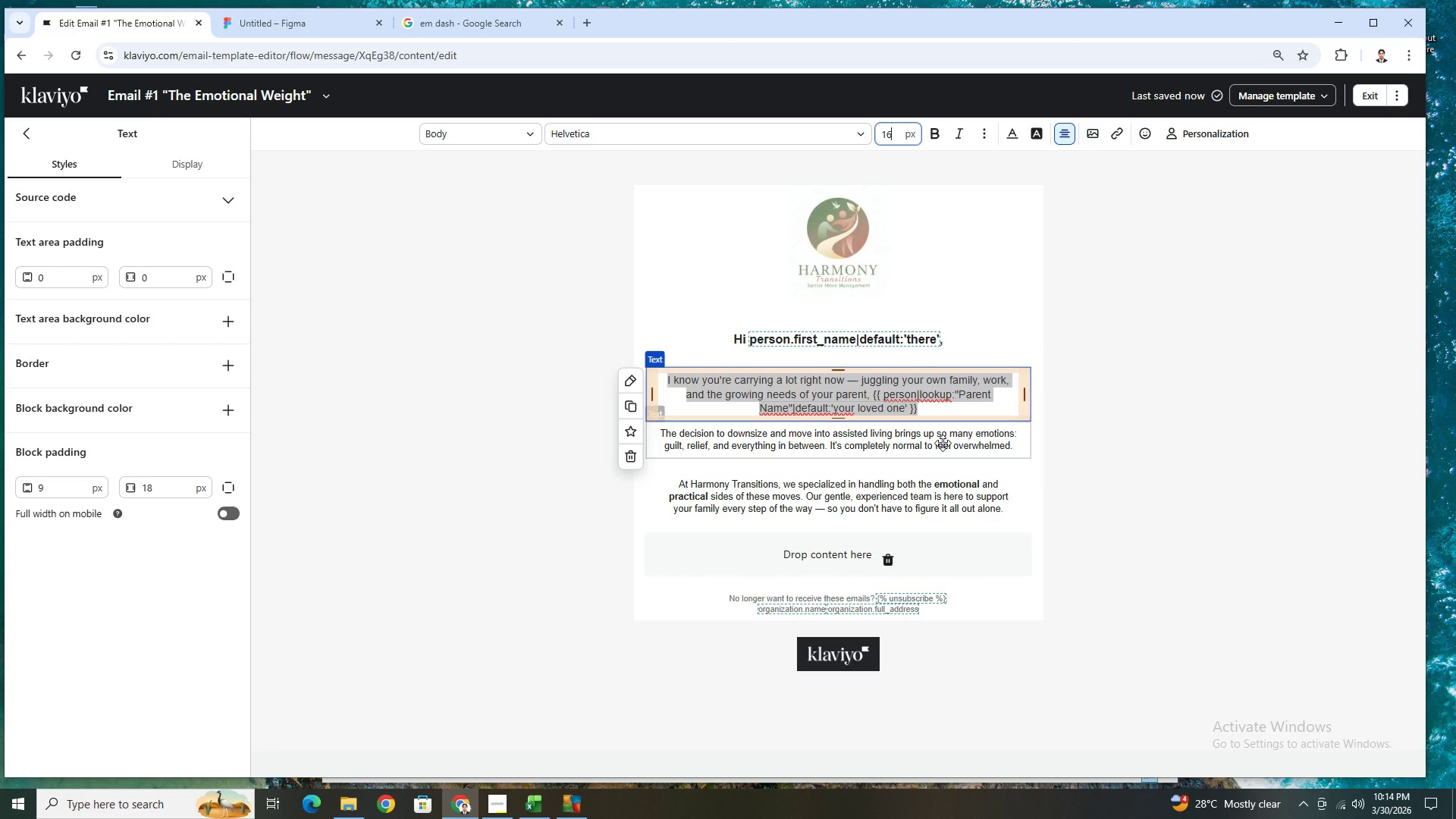 
double_click([943, 443])
 